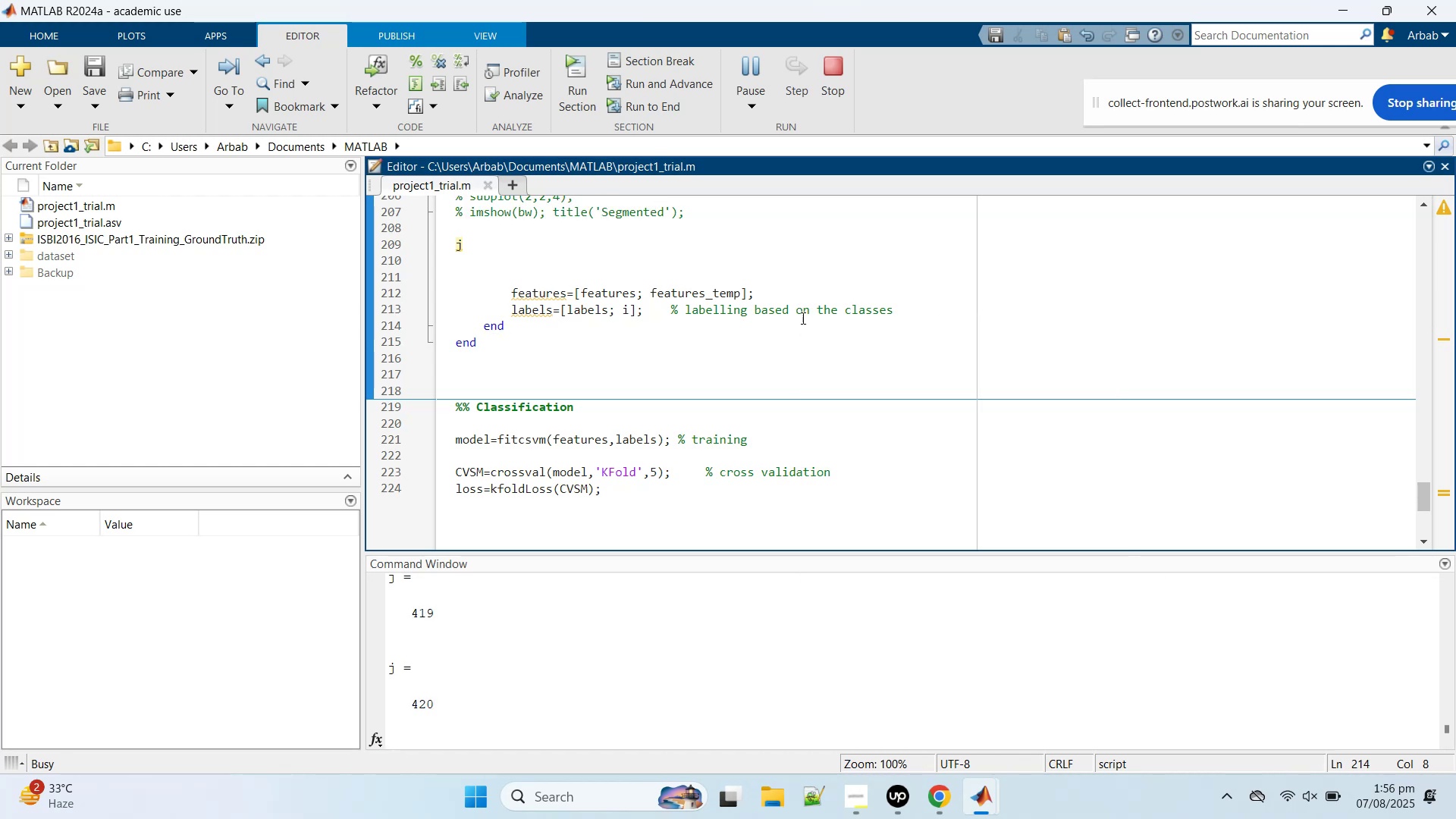 
triple_click([802, 318])
 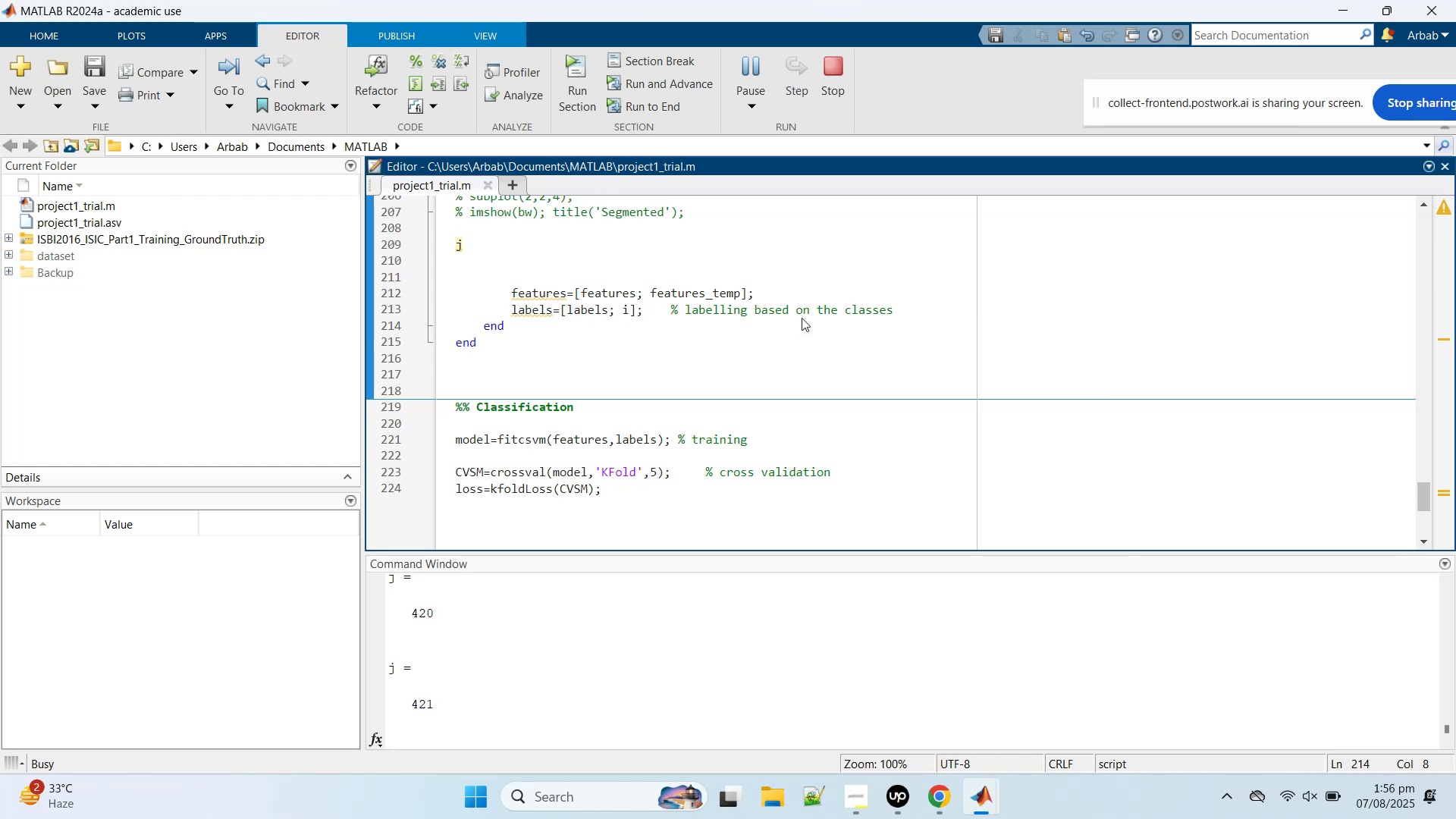 
triple_click([802, 318])
 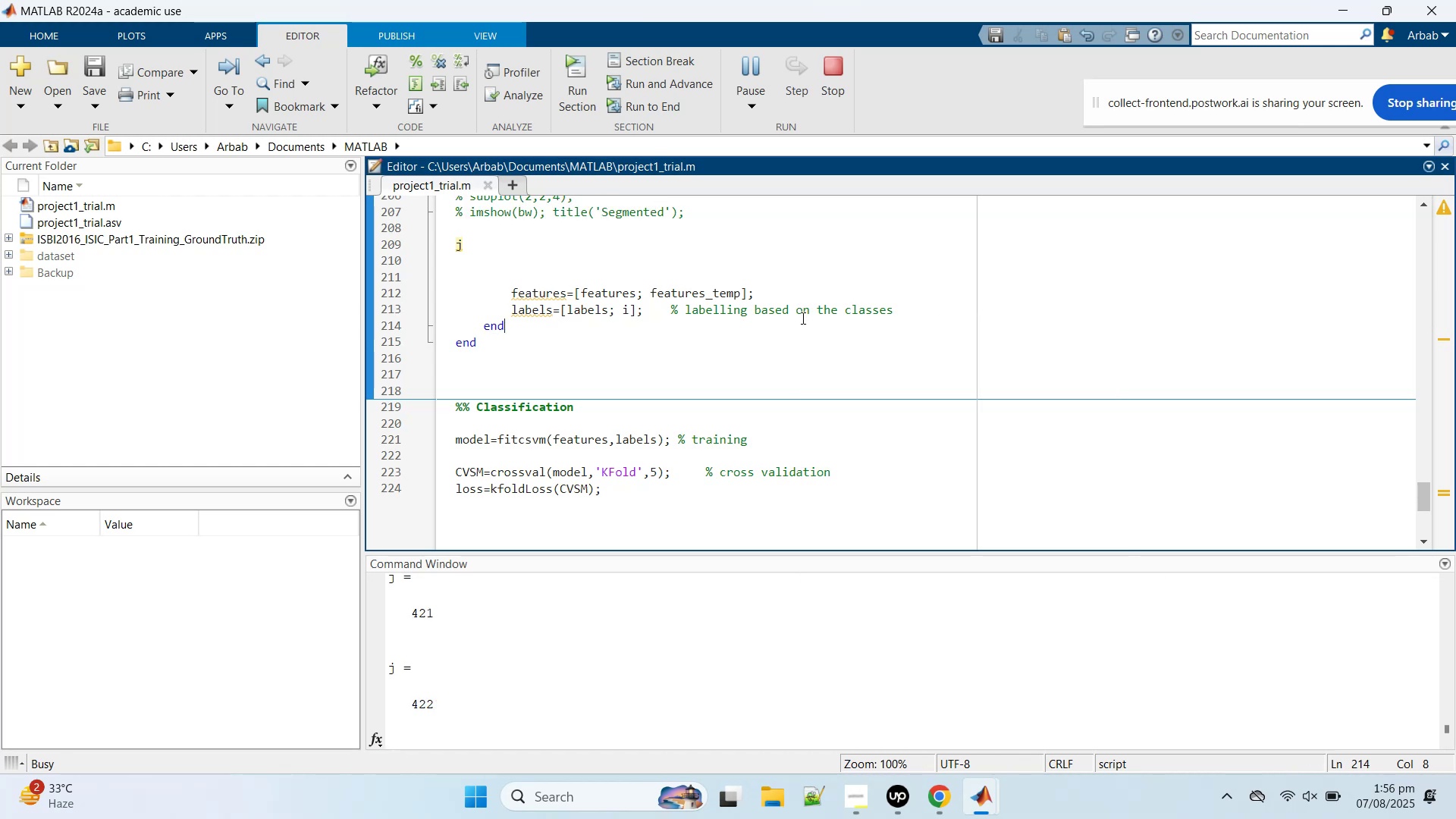 
triple_click([802, 318])
 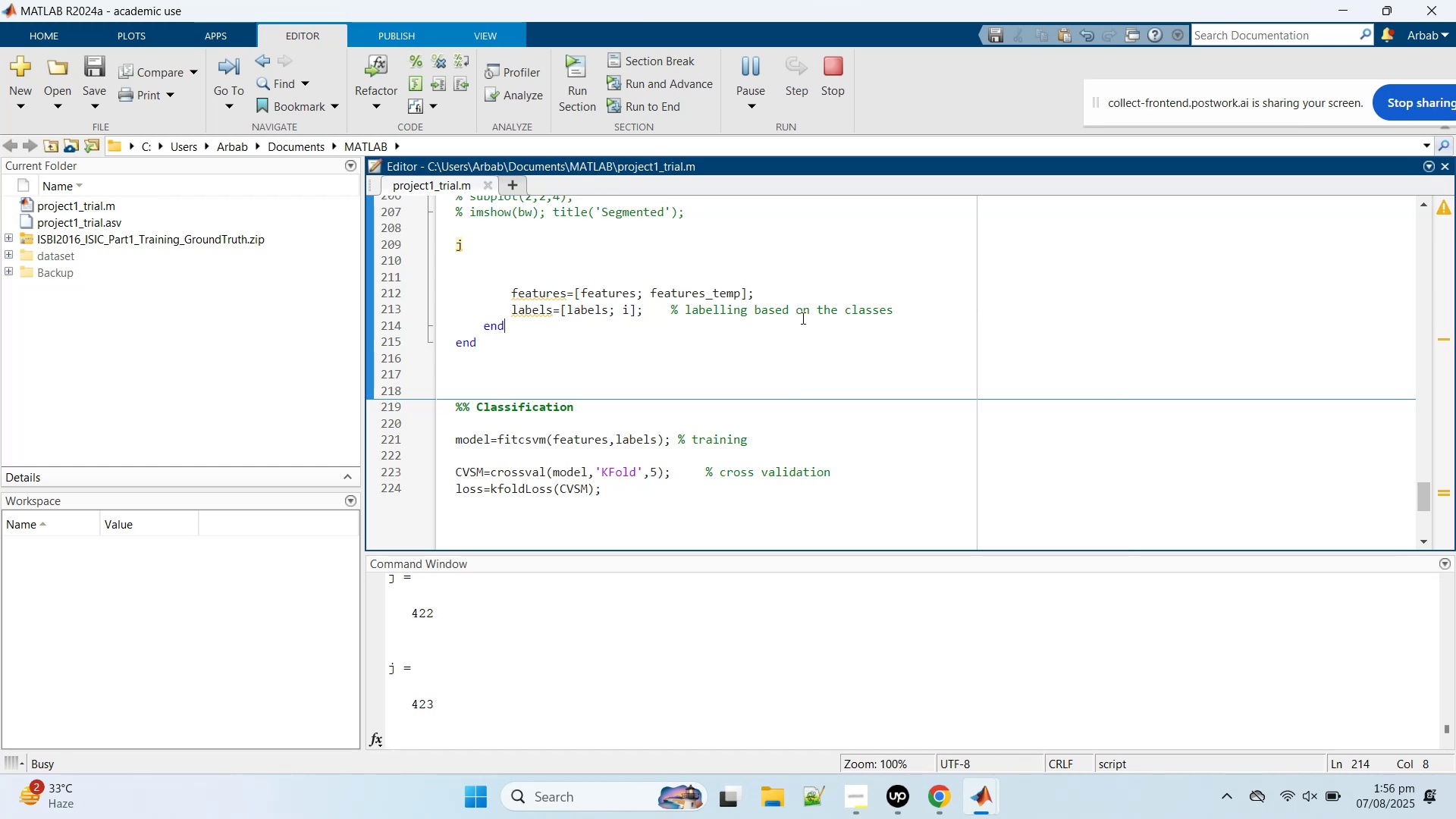 
triple_click([802, 318])
 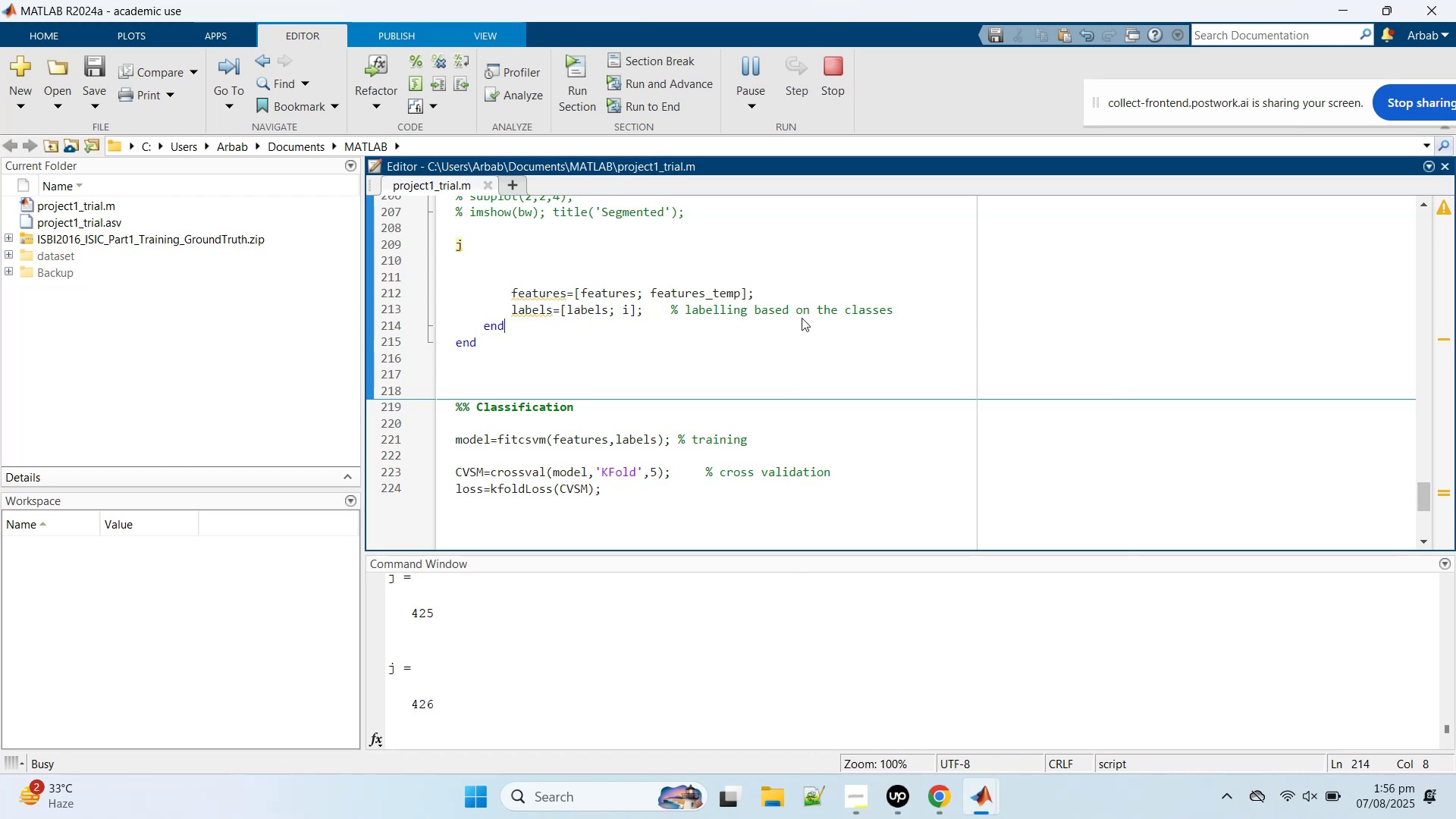 
triple_click([802, 318])
 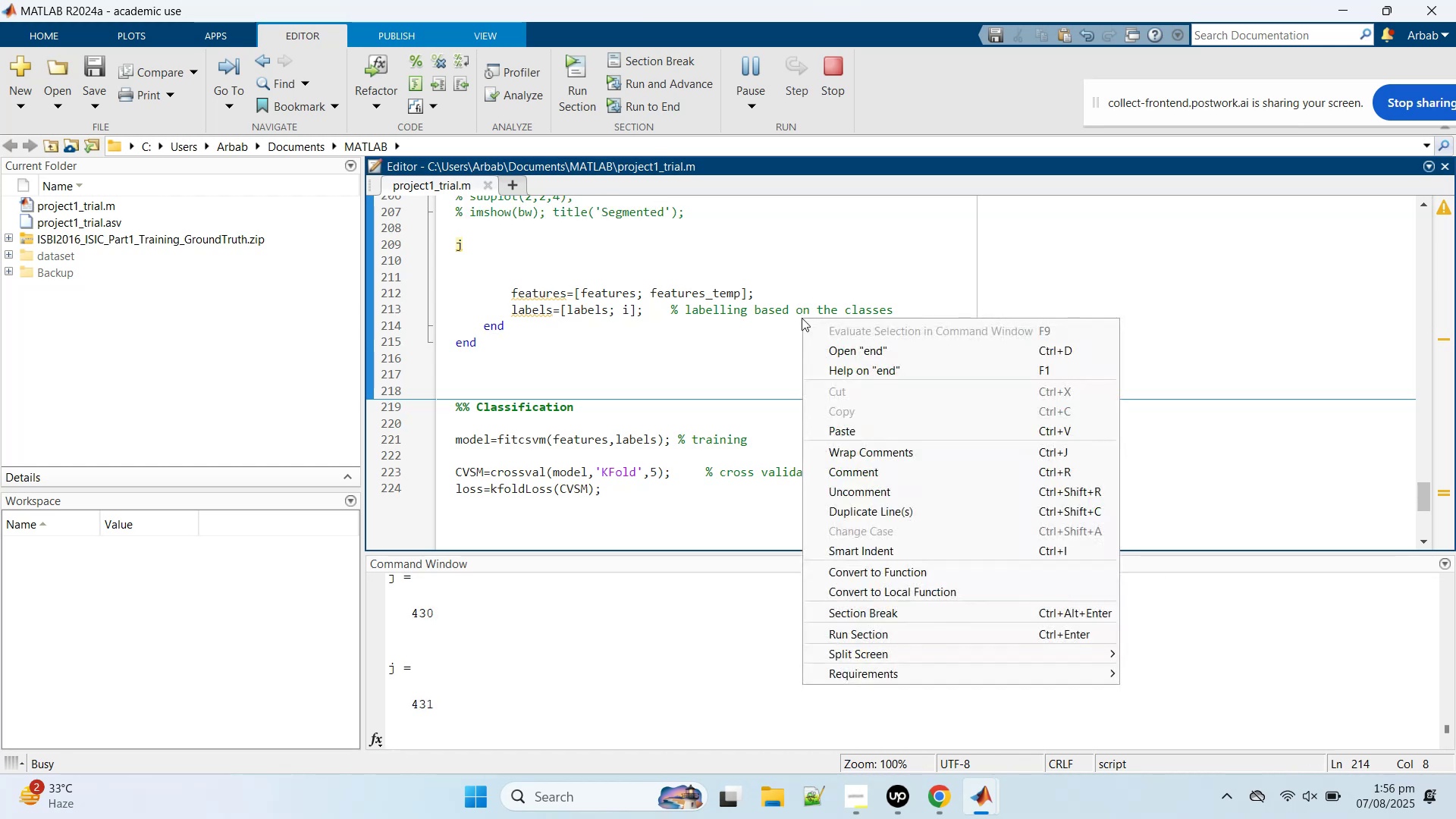 
triple_click([802, 318])
 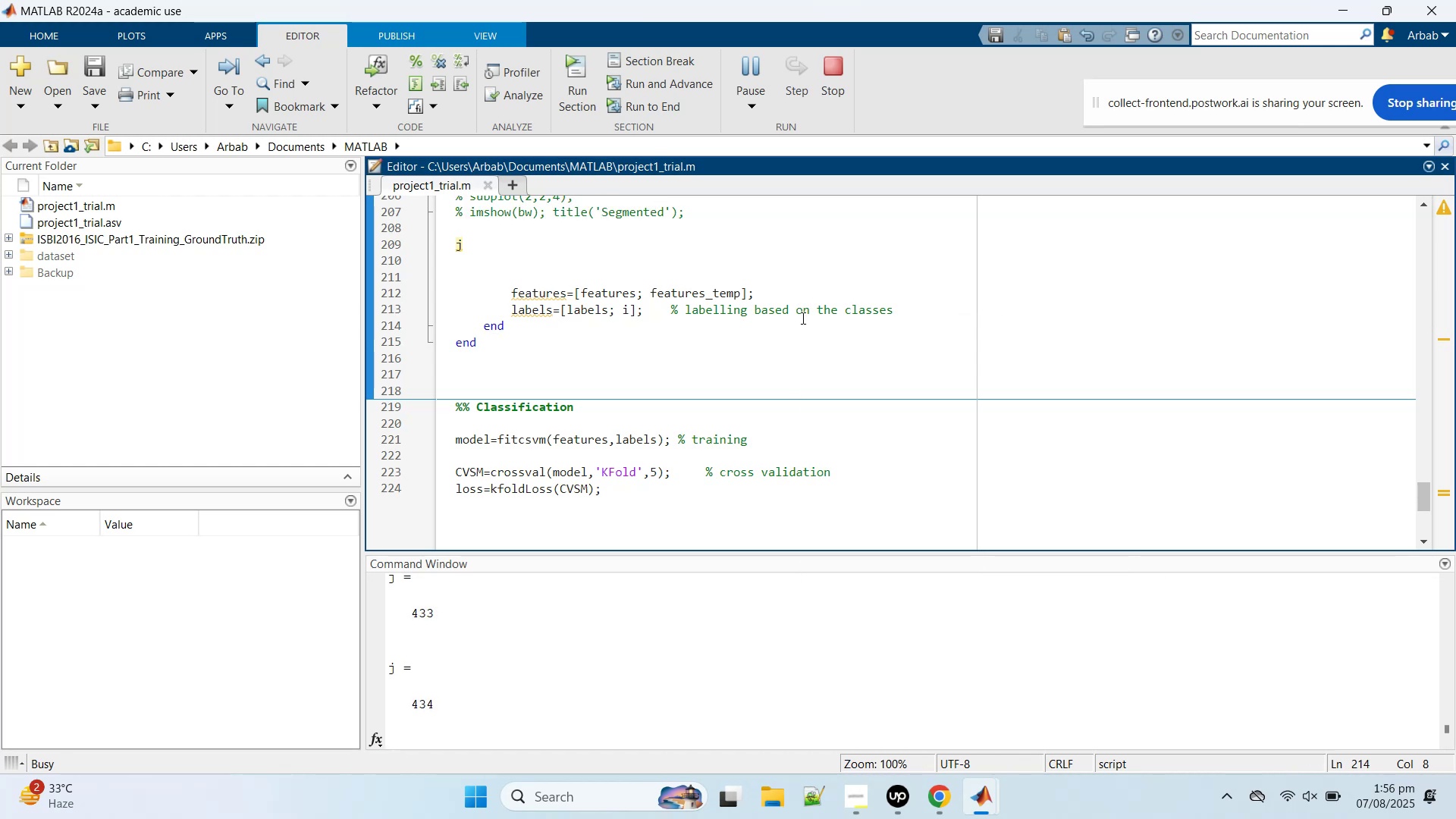 
triple_click([802, 318])
 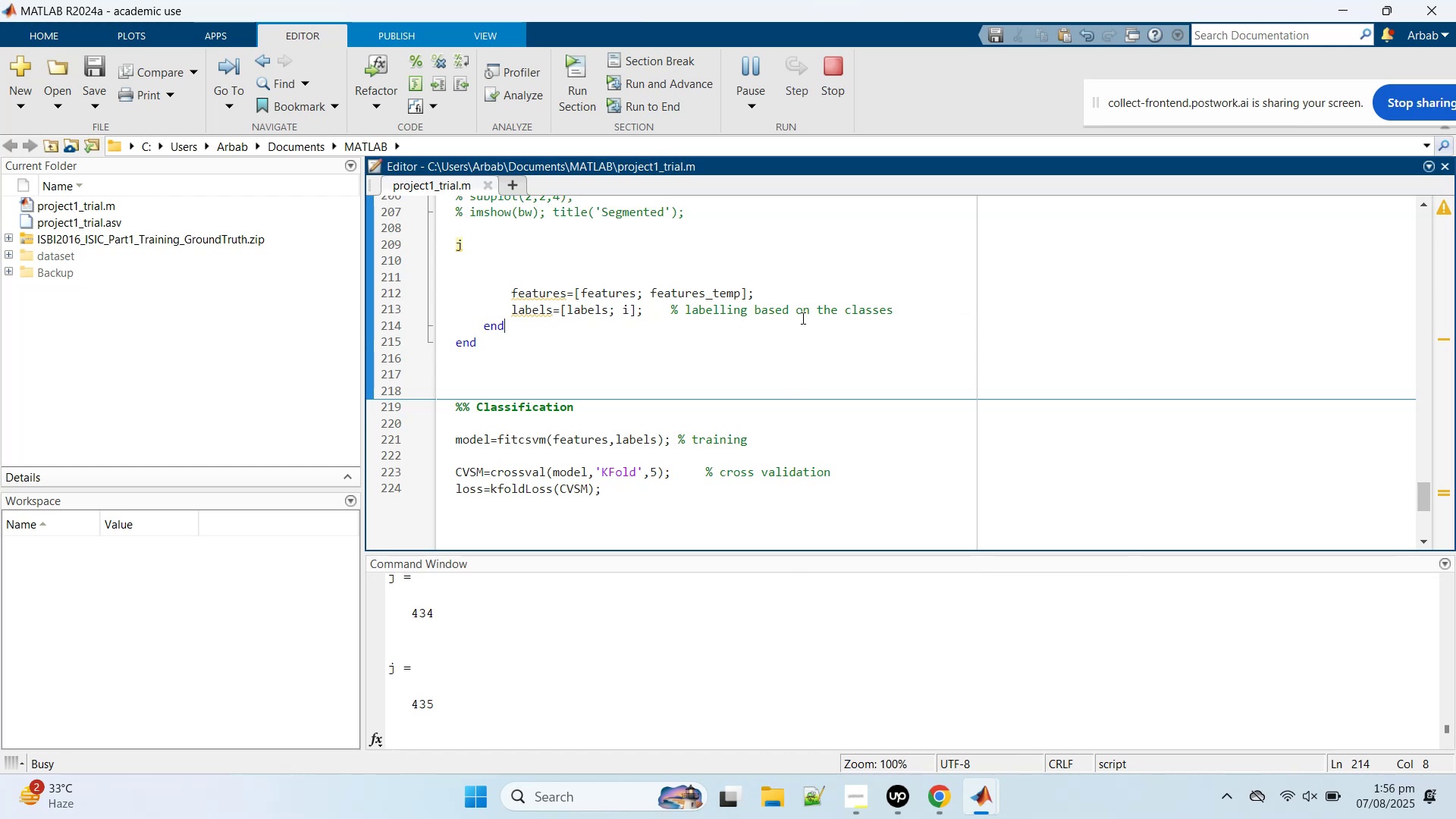 
triple_click([802, 318])
 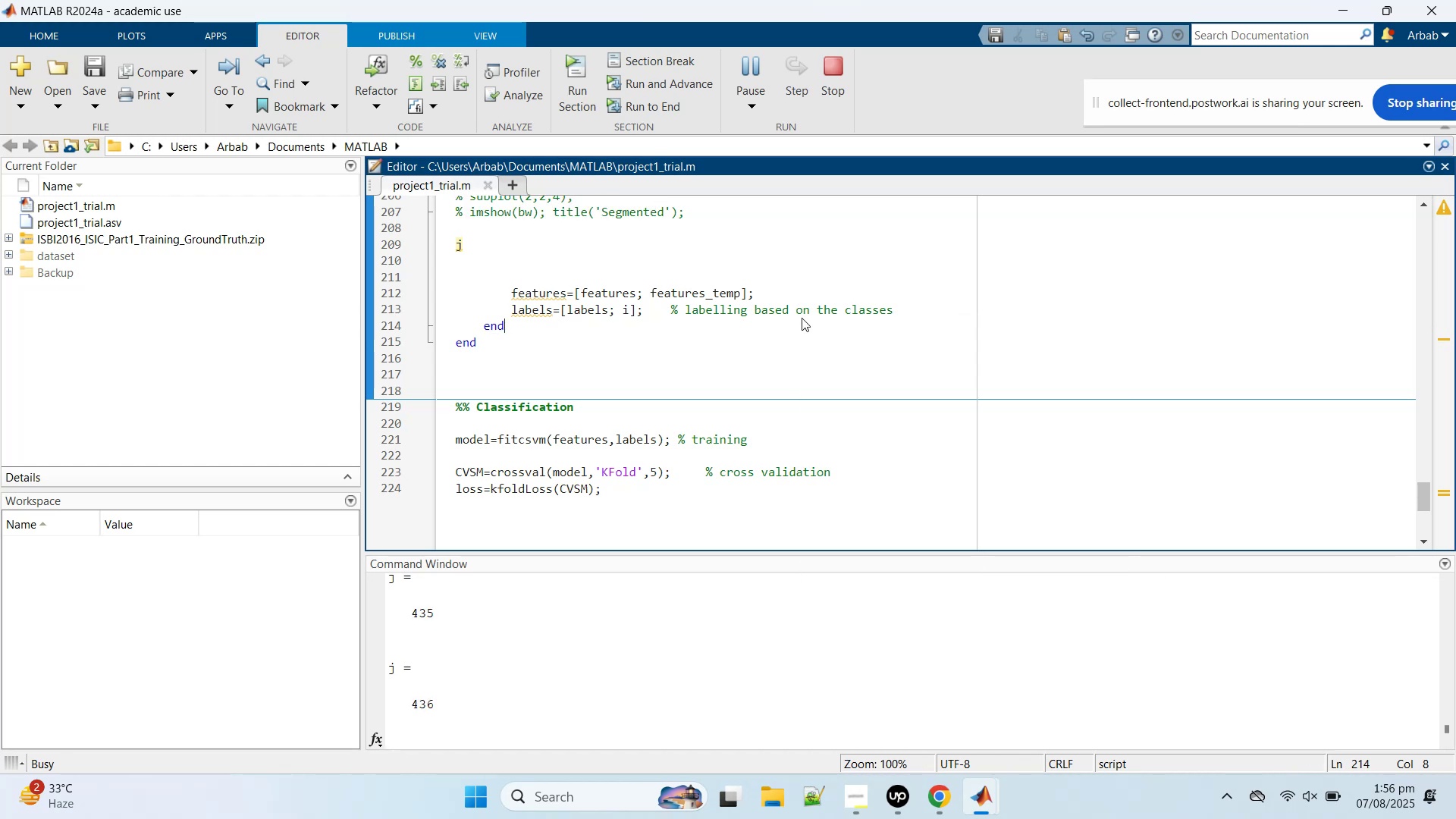 
triple_click([802, 318])
 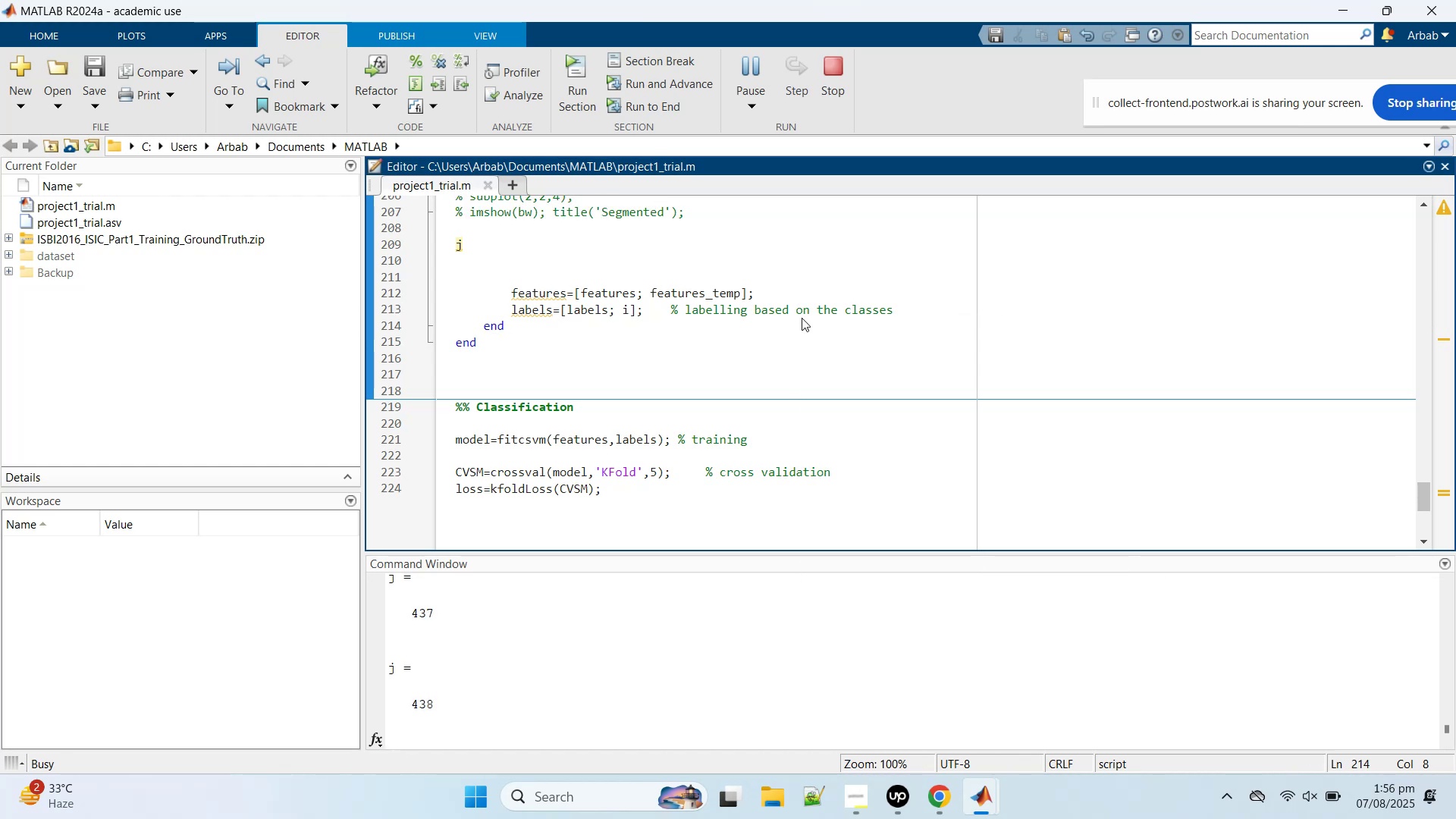 
triple_click([802, 318])
 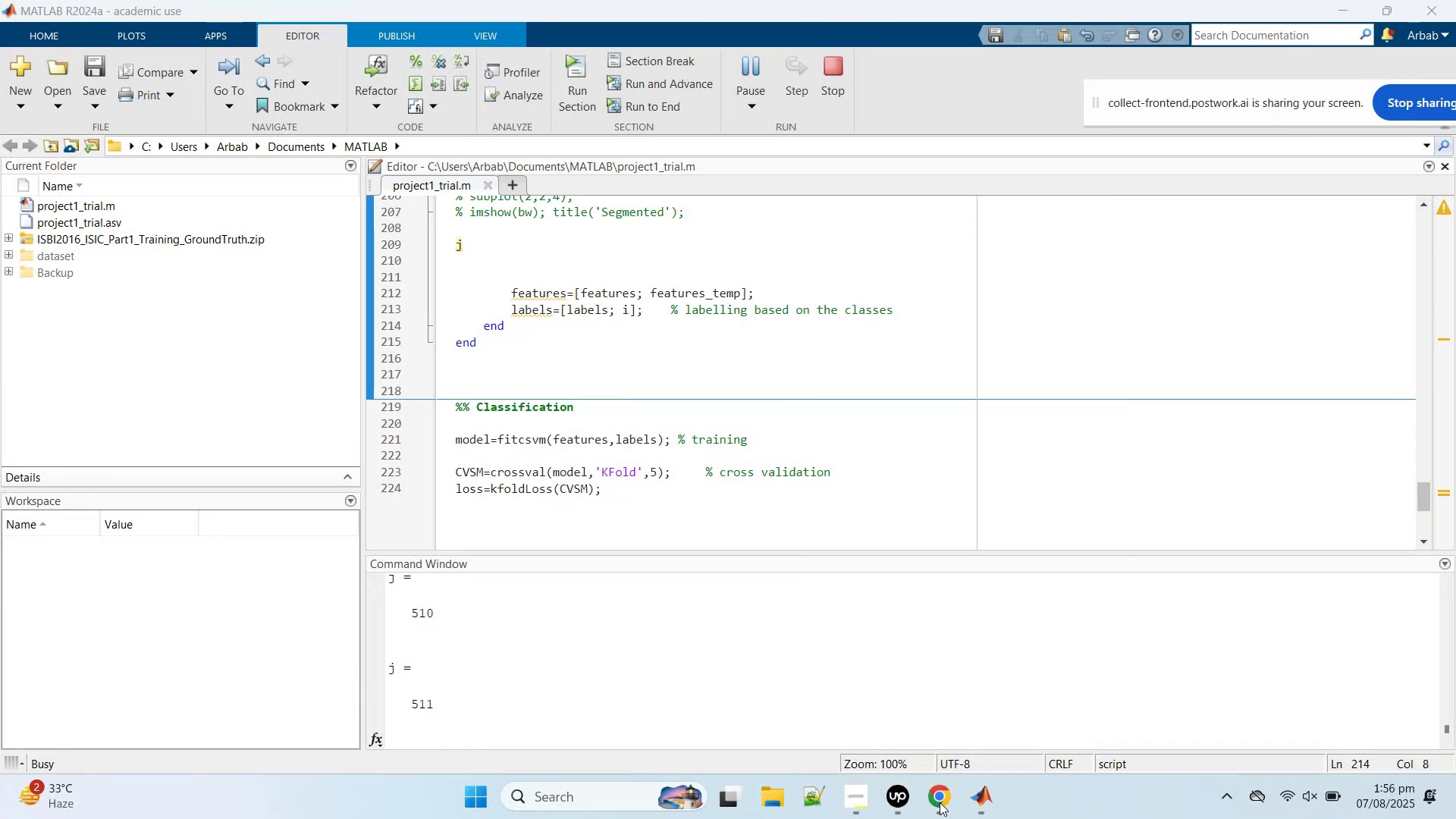 
wait(5.52)
 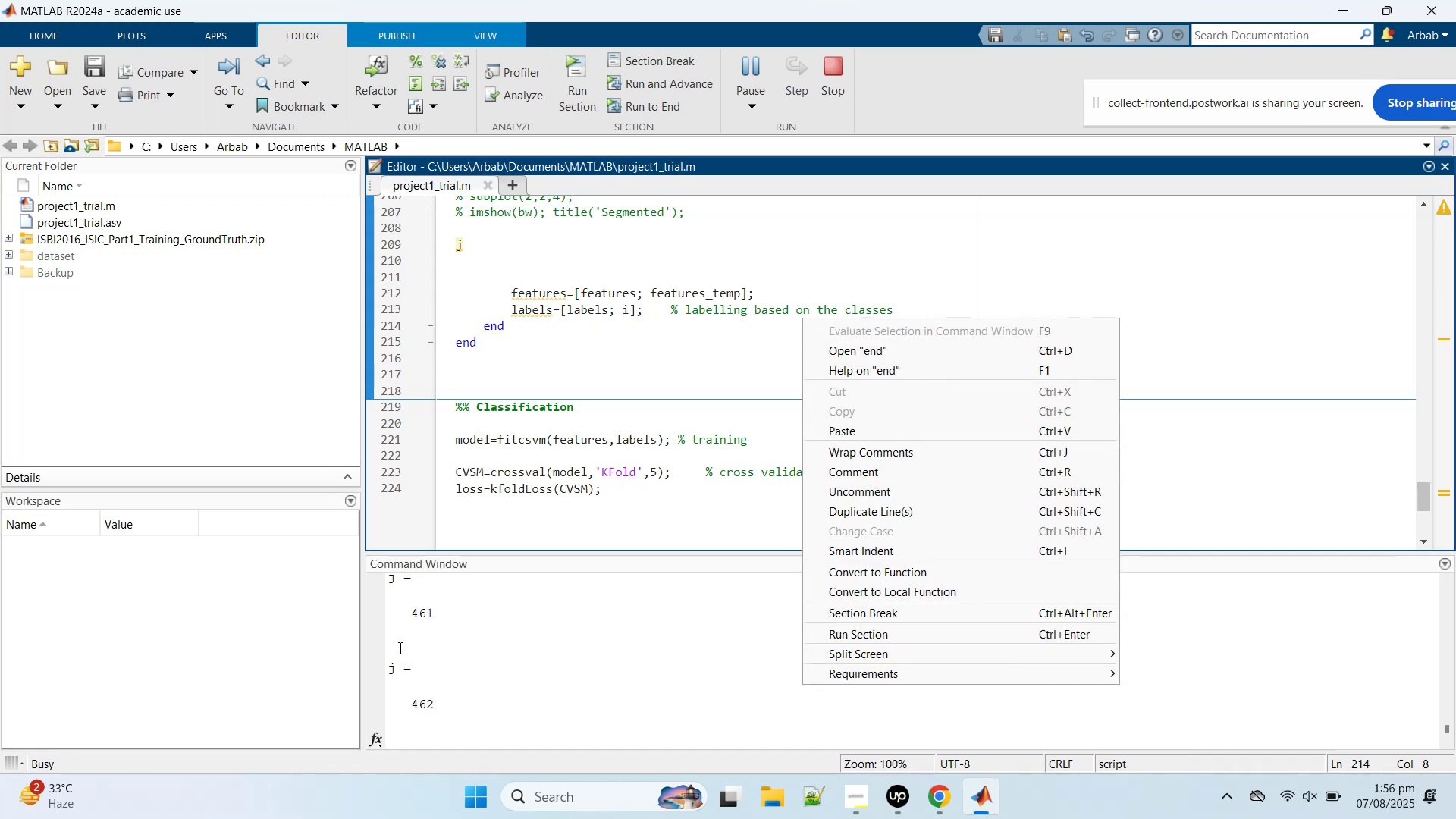 
left_click([862, 691])
 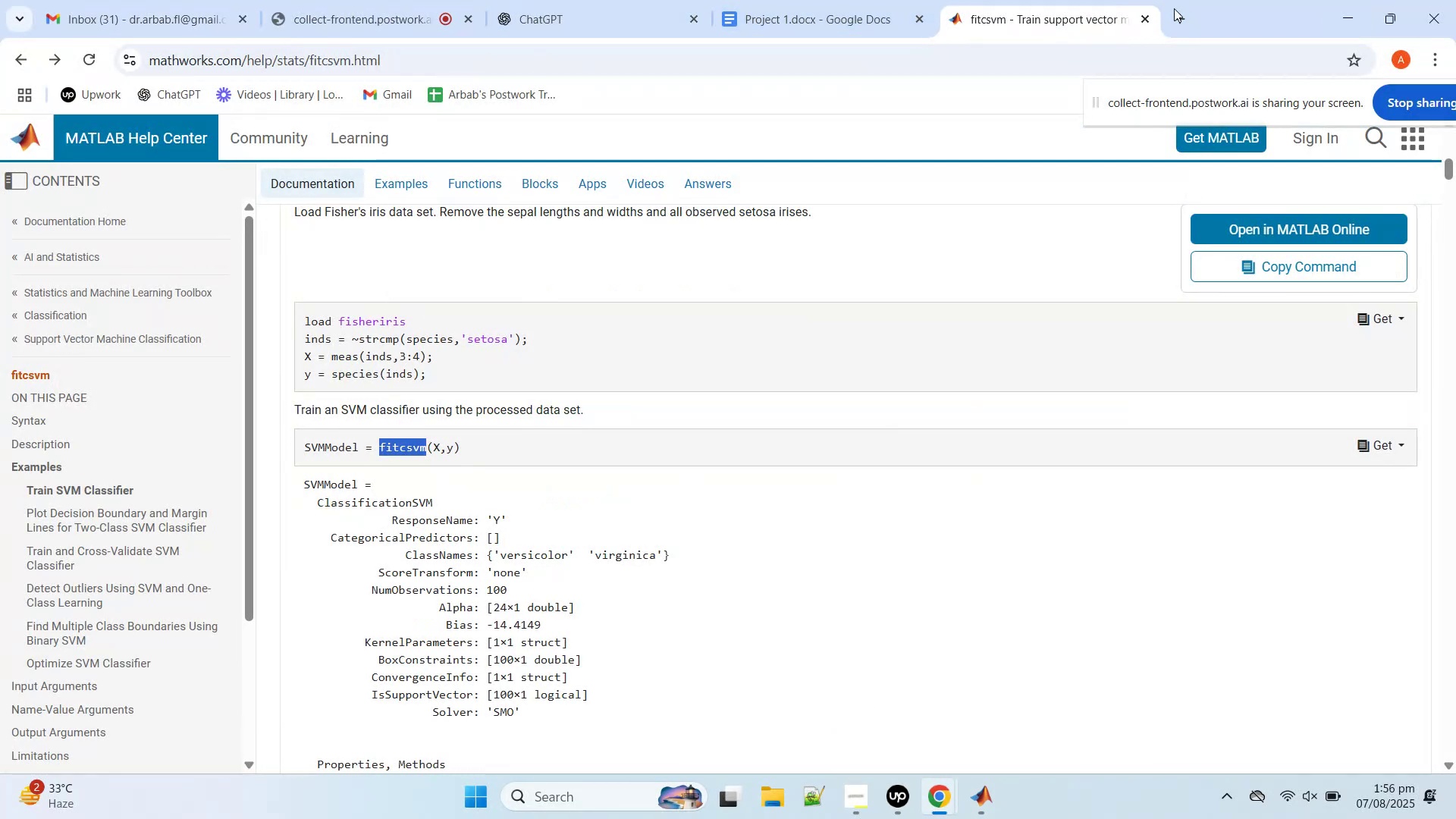 
left_click([1190, 20])
 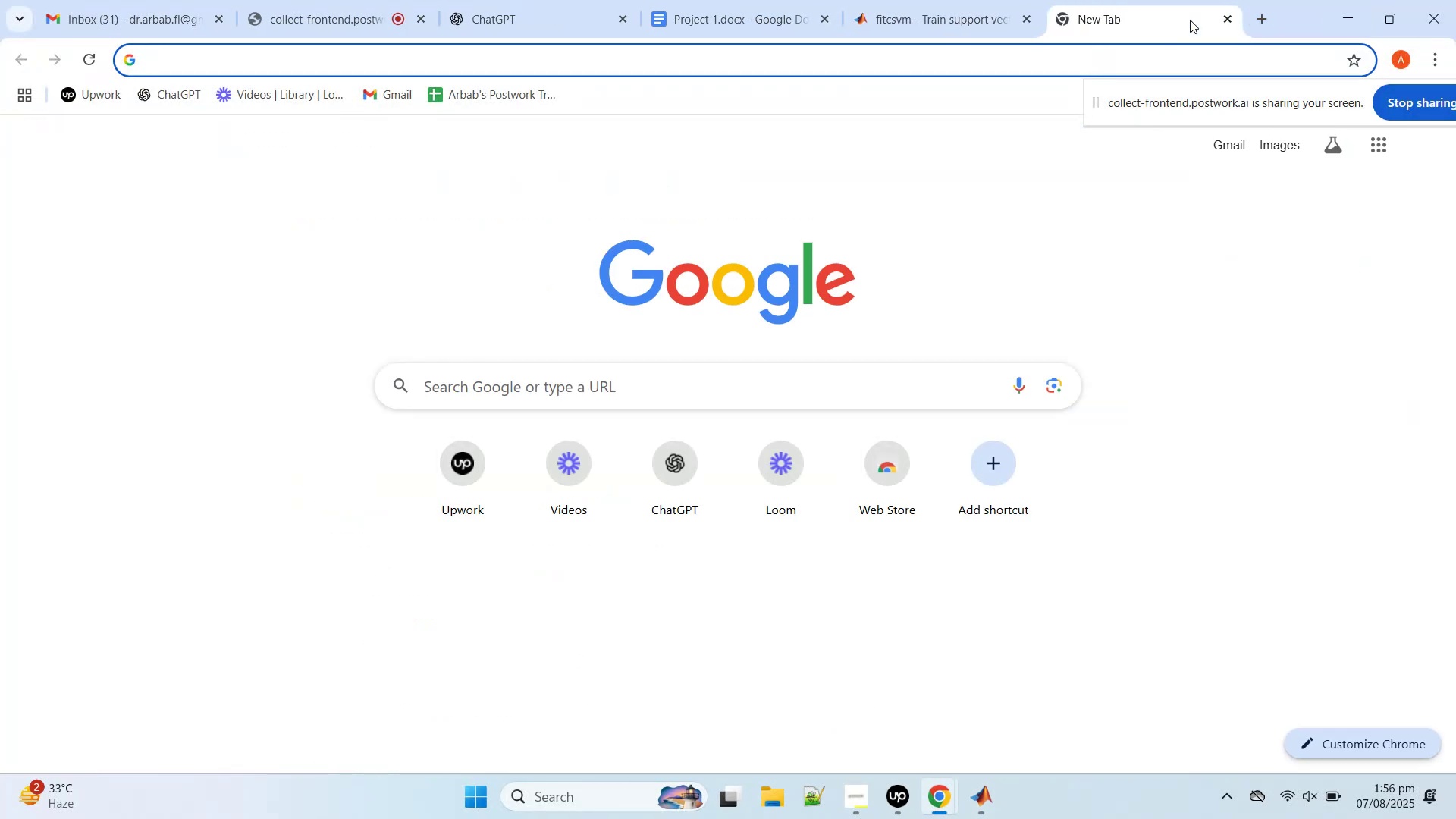 
type(skin ca)
 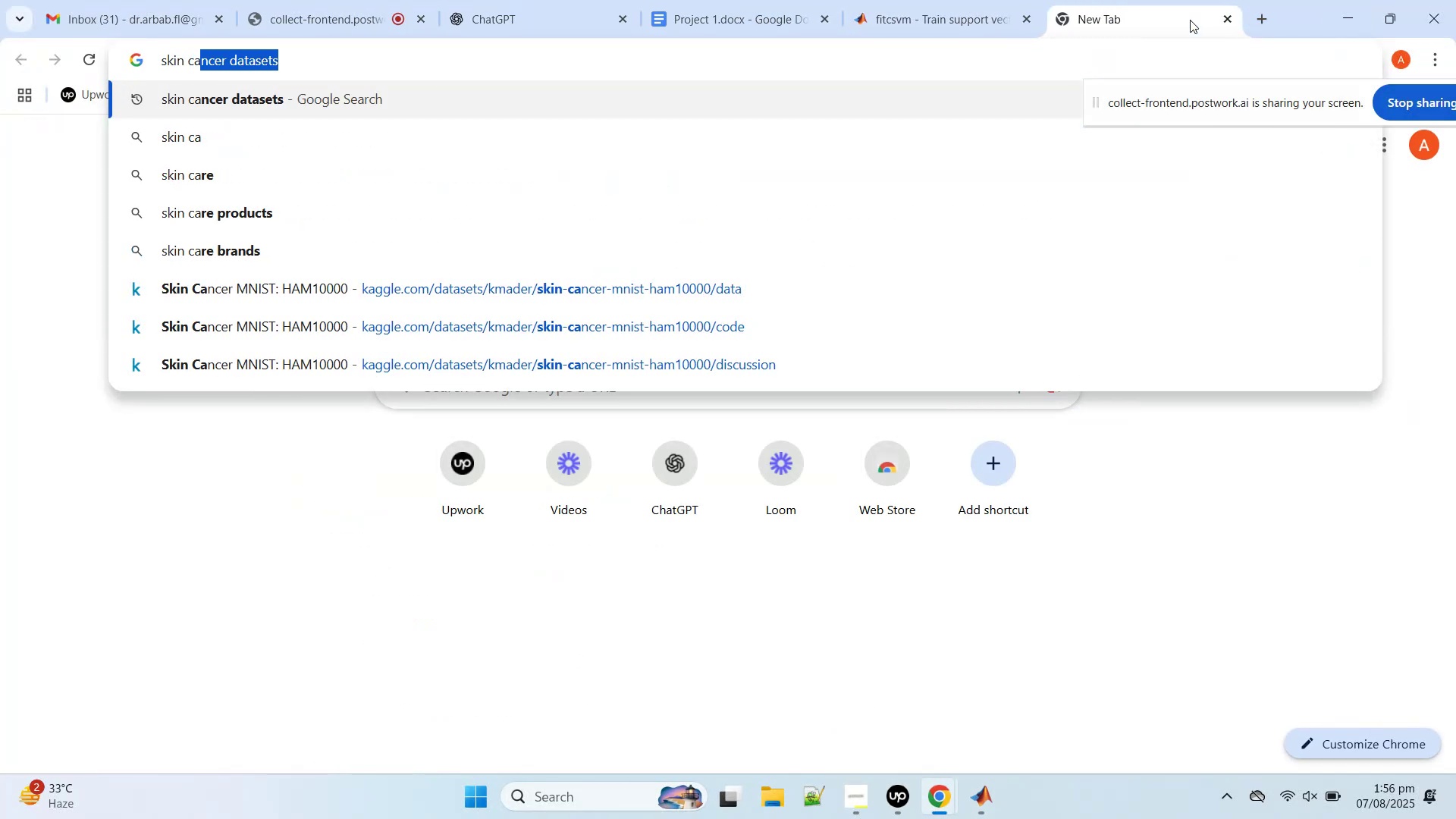 
key(ArrowDown)
 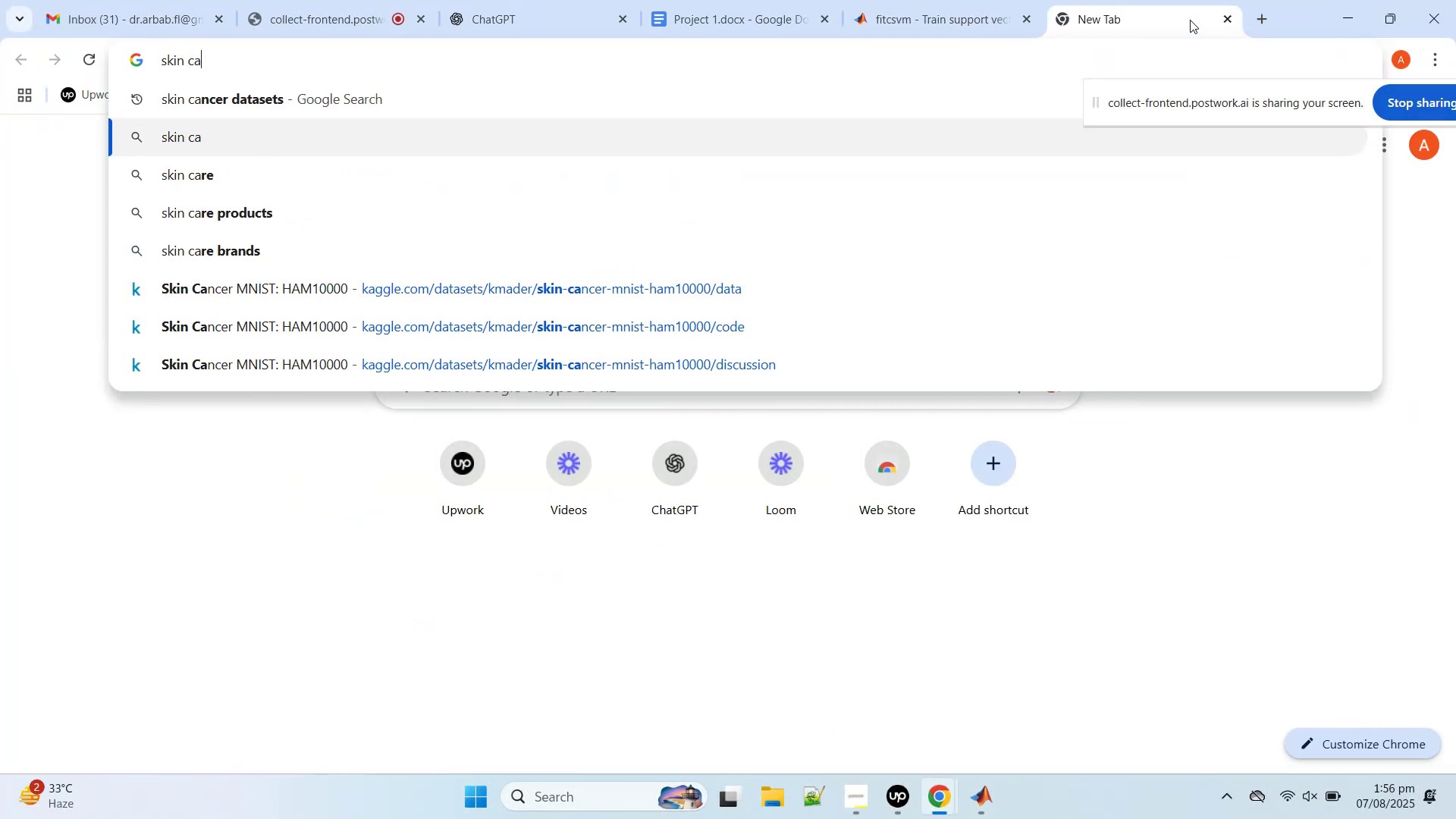 
key(ArrowUp)
 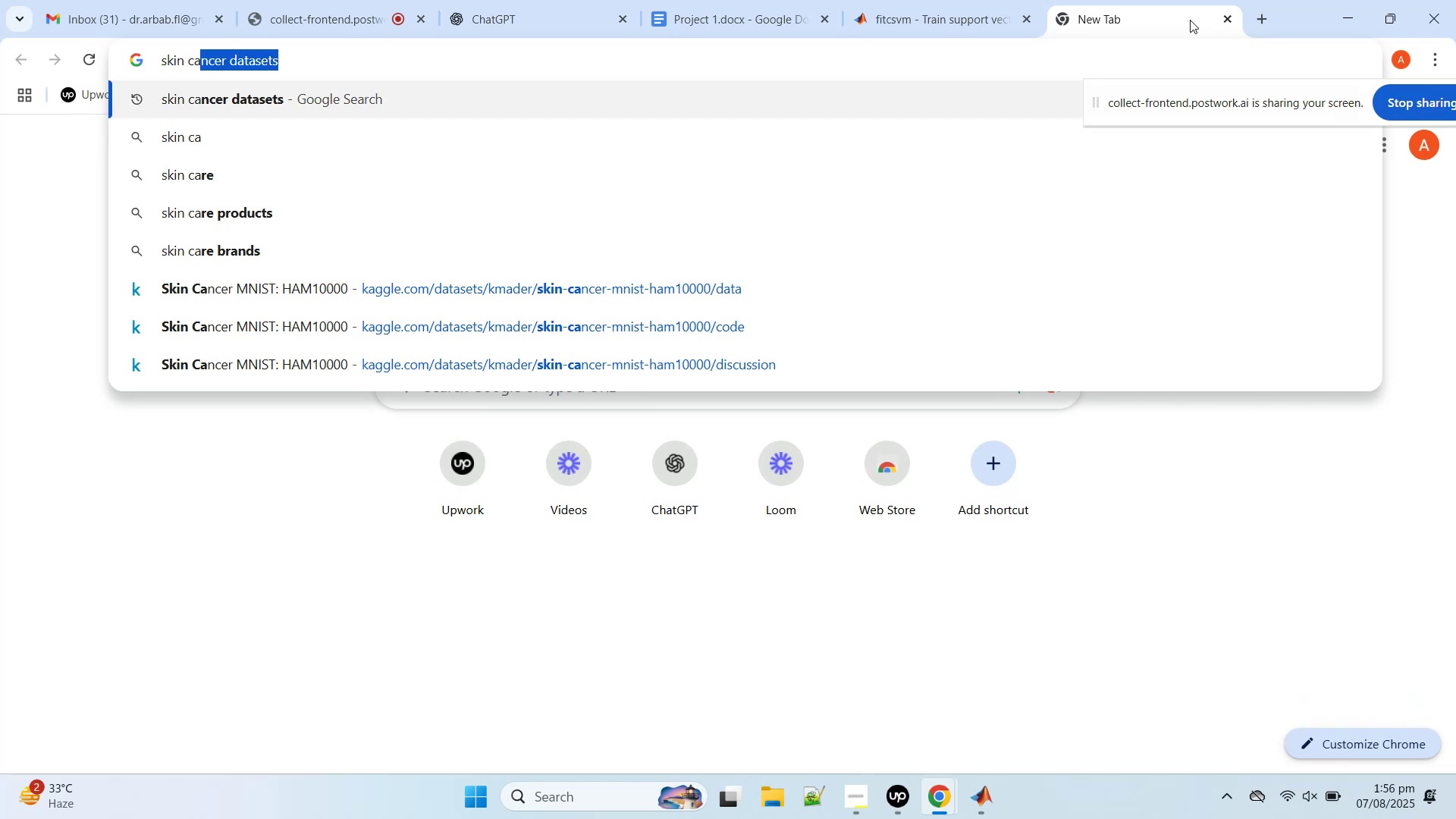 
hold_key(key=ArrowRight, duration=0.39)
 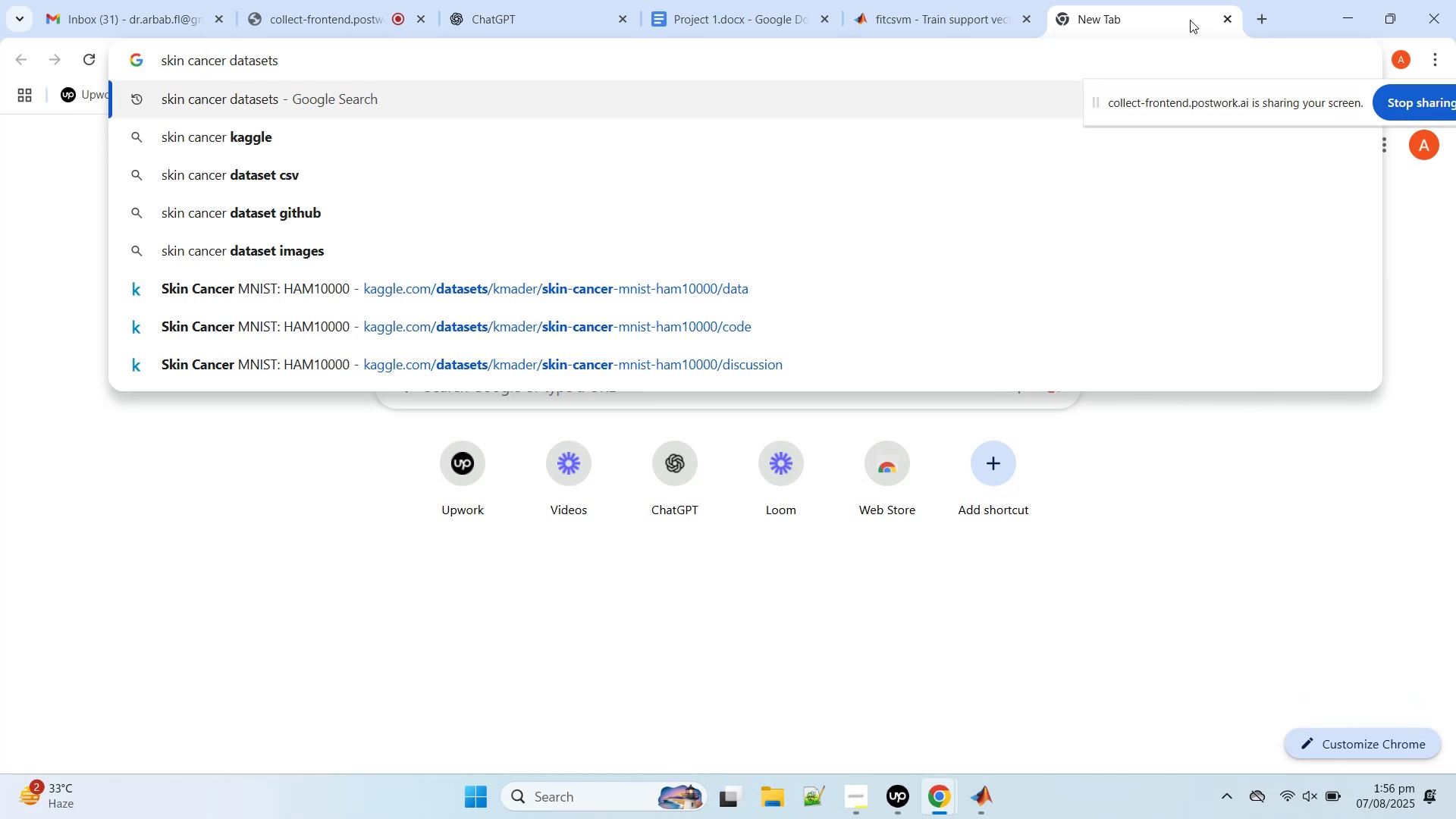 
key(Enter)
 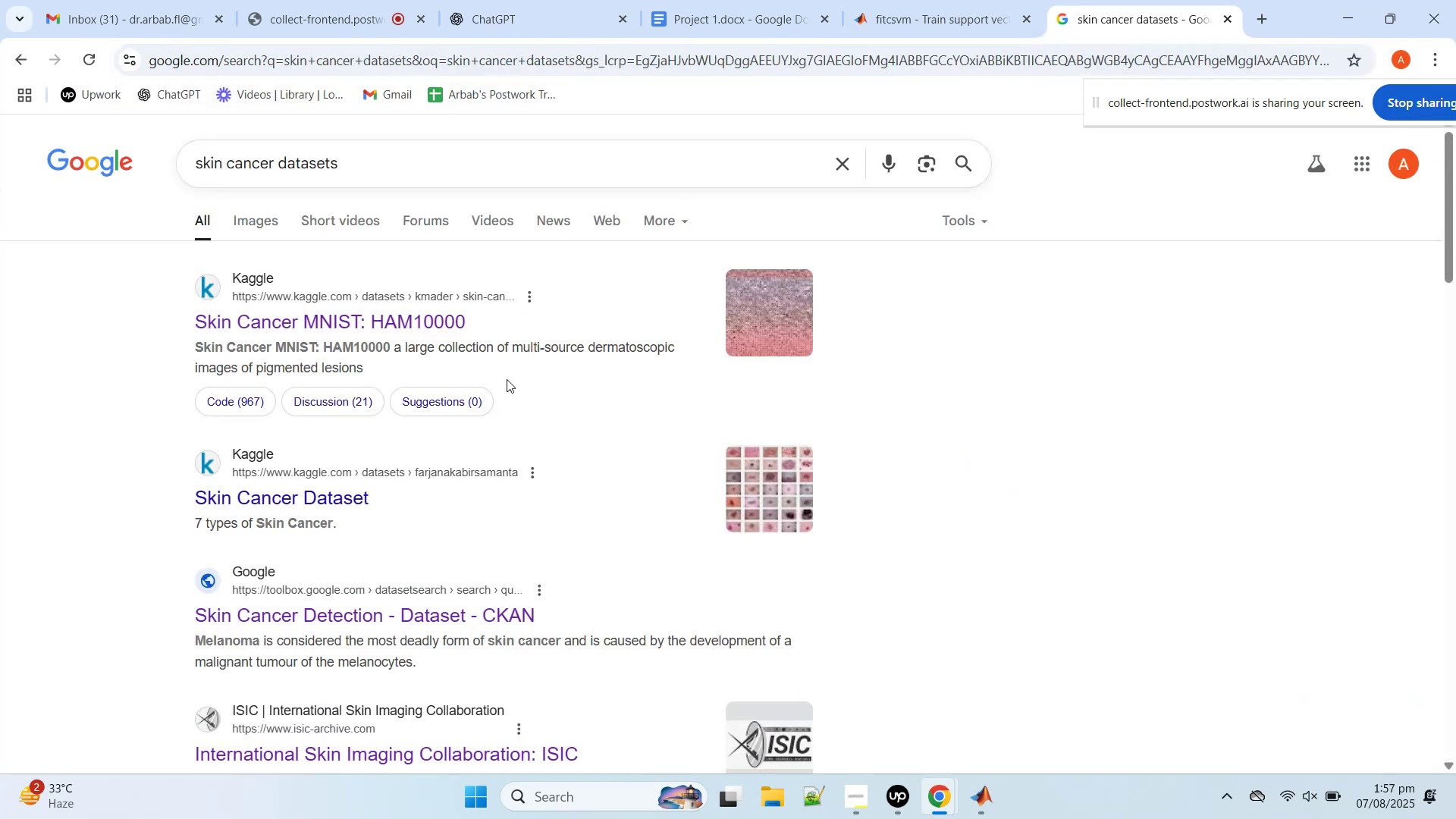 
scroll: coordinate [507, 379], scroll_direction: down, amount: 1.0
 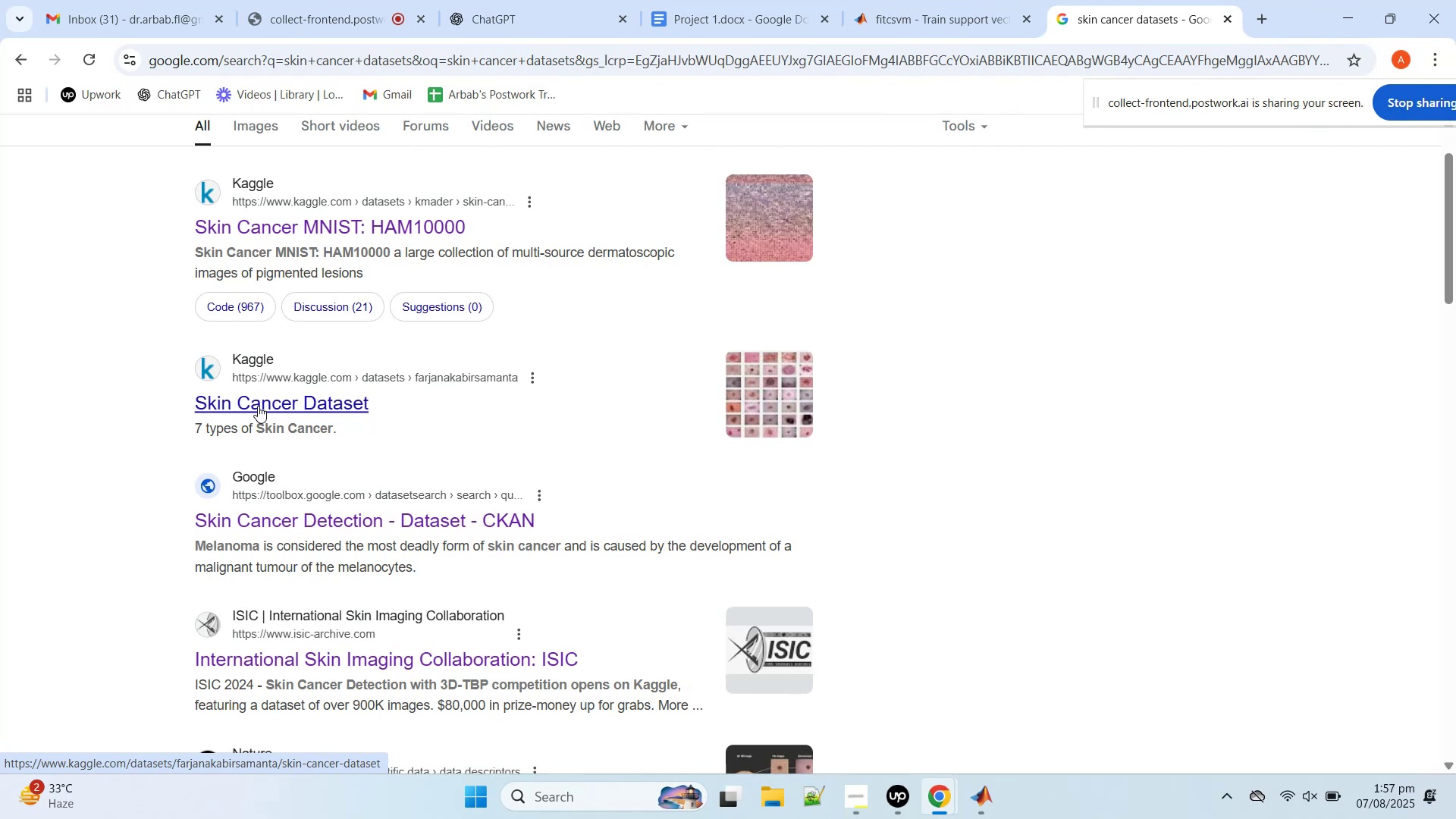 
wait(6.24)
 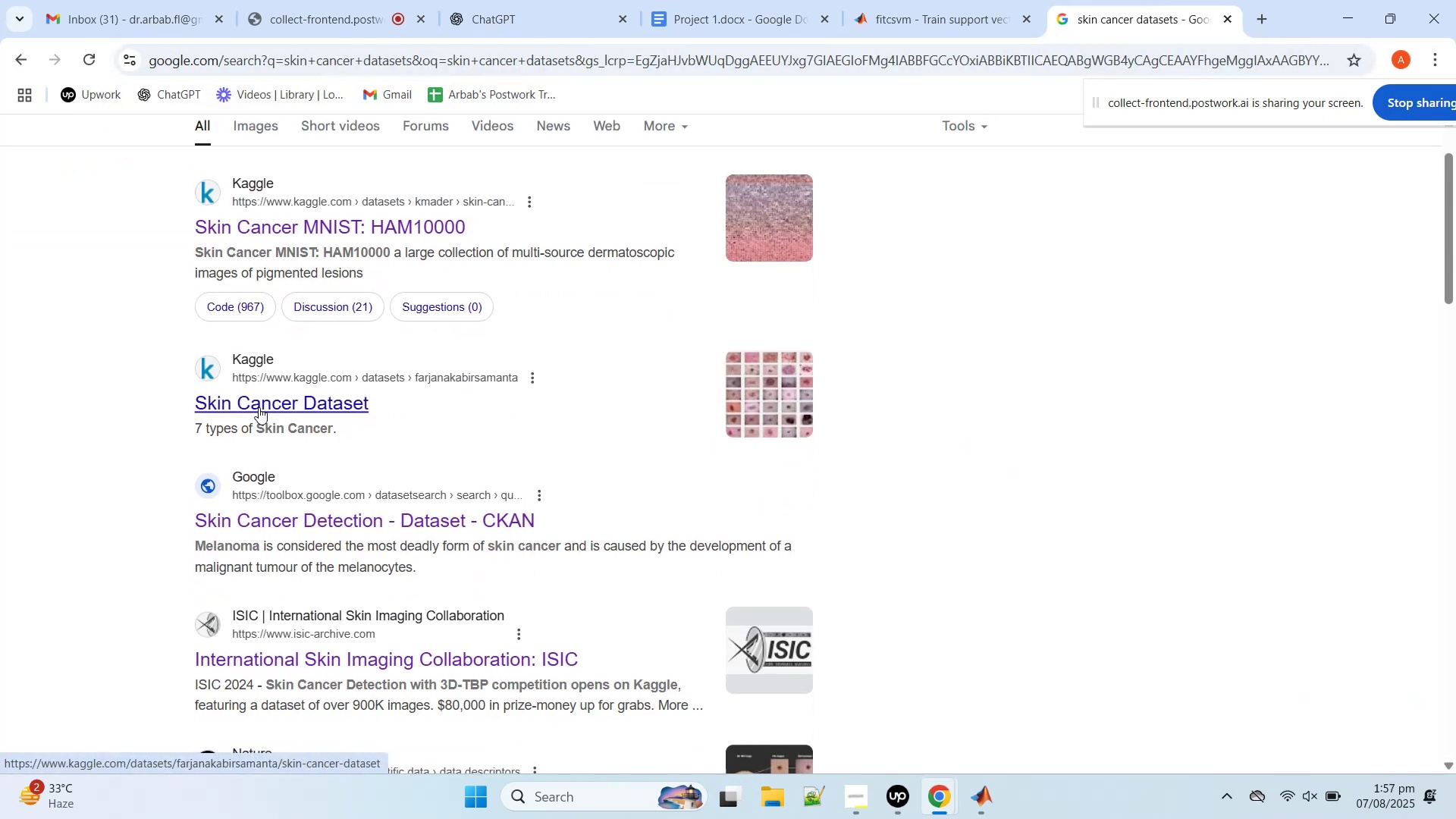 
scroll: coordinate [425, 314], scroll_direction: up, amount: 7.0
 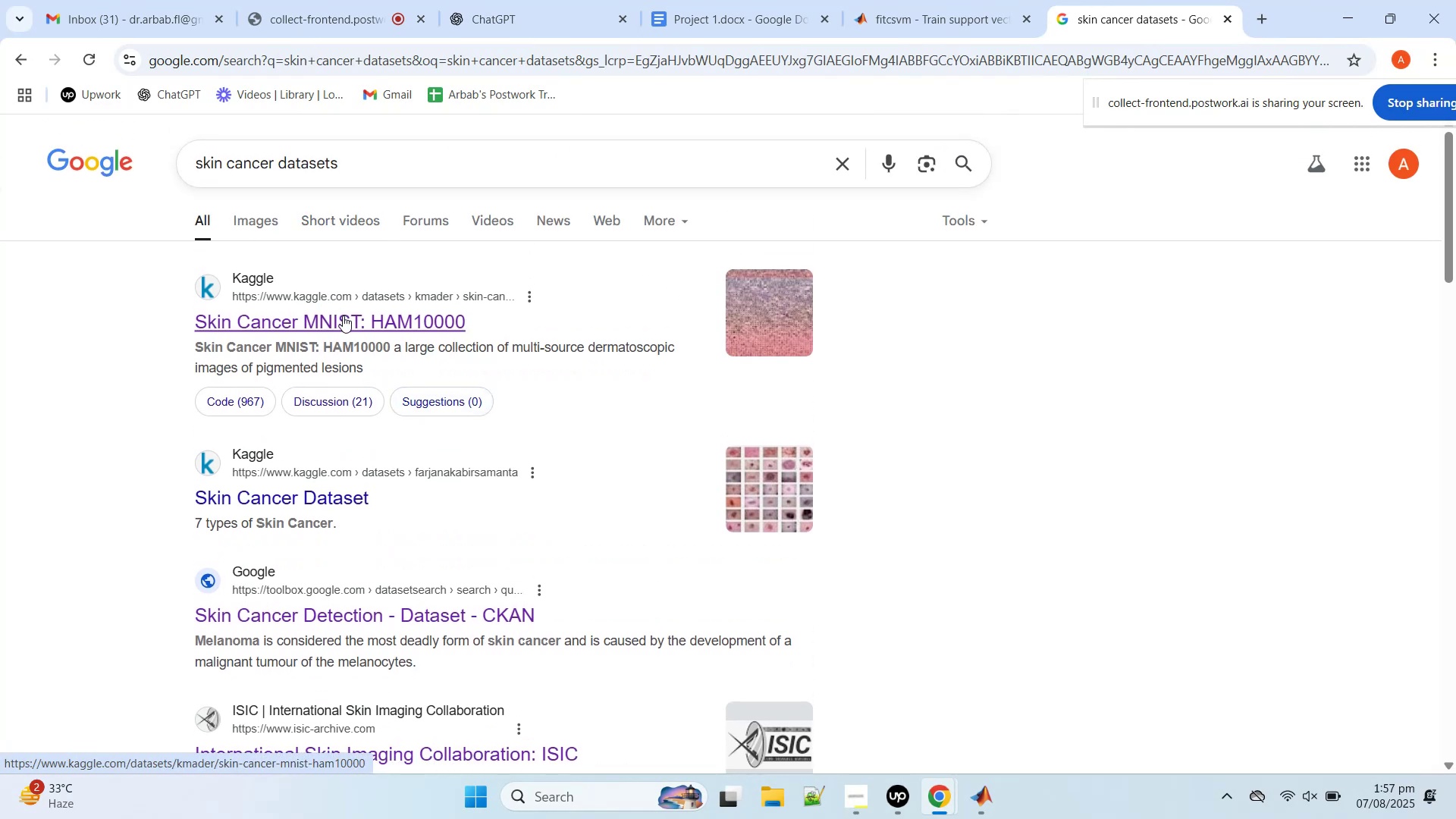 
middle_click([343, 315])
 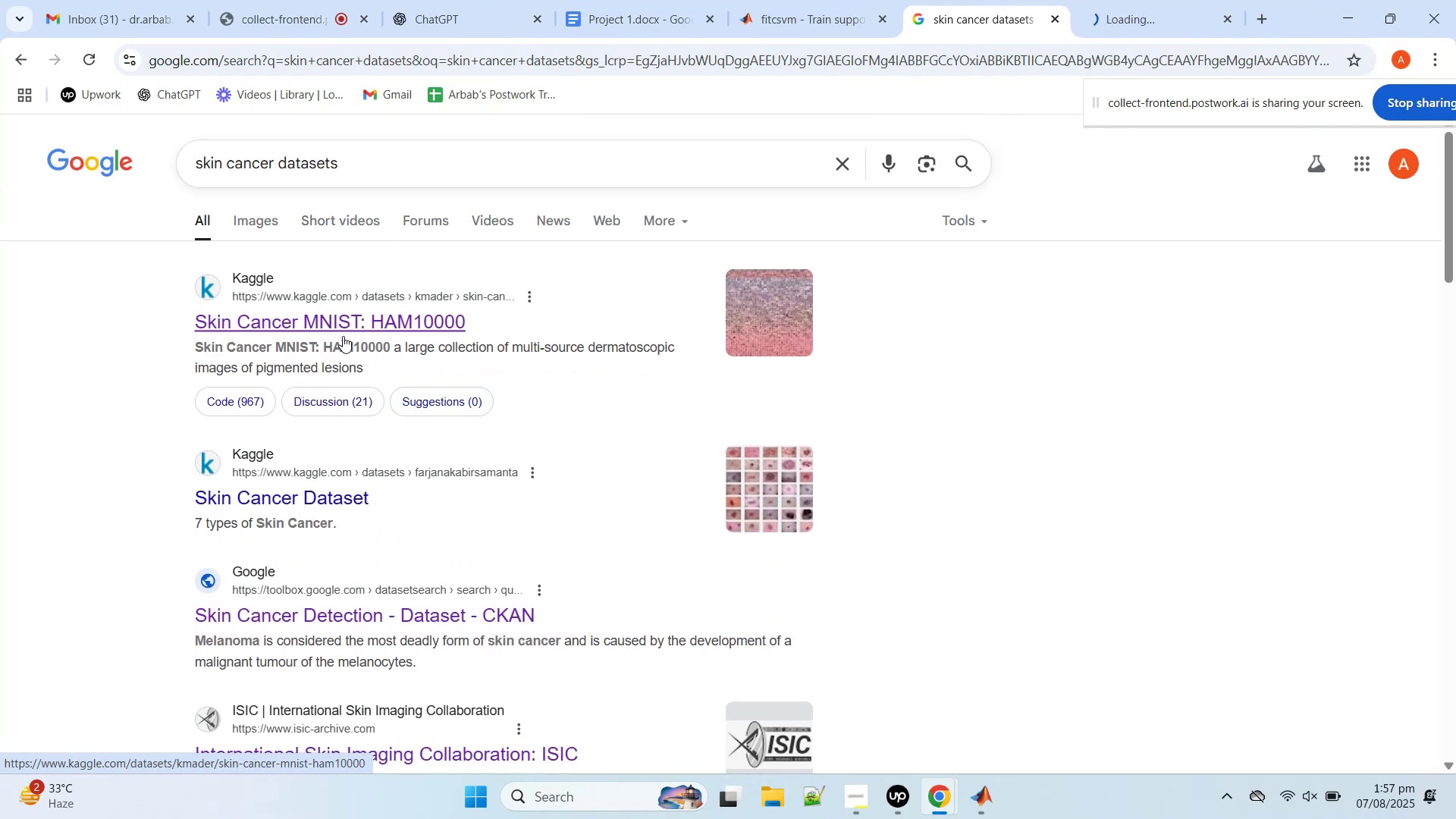 
scroll: coordinate [343, 371], scroll_direction: down, amount: 3.0
 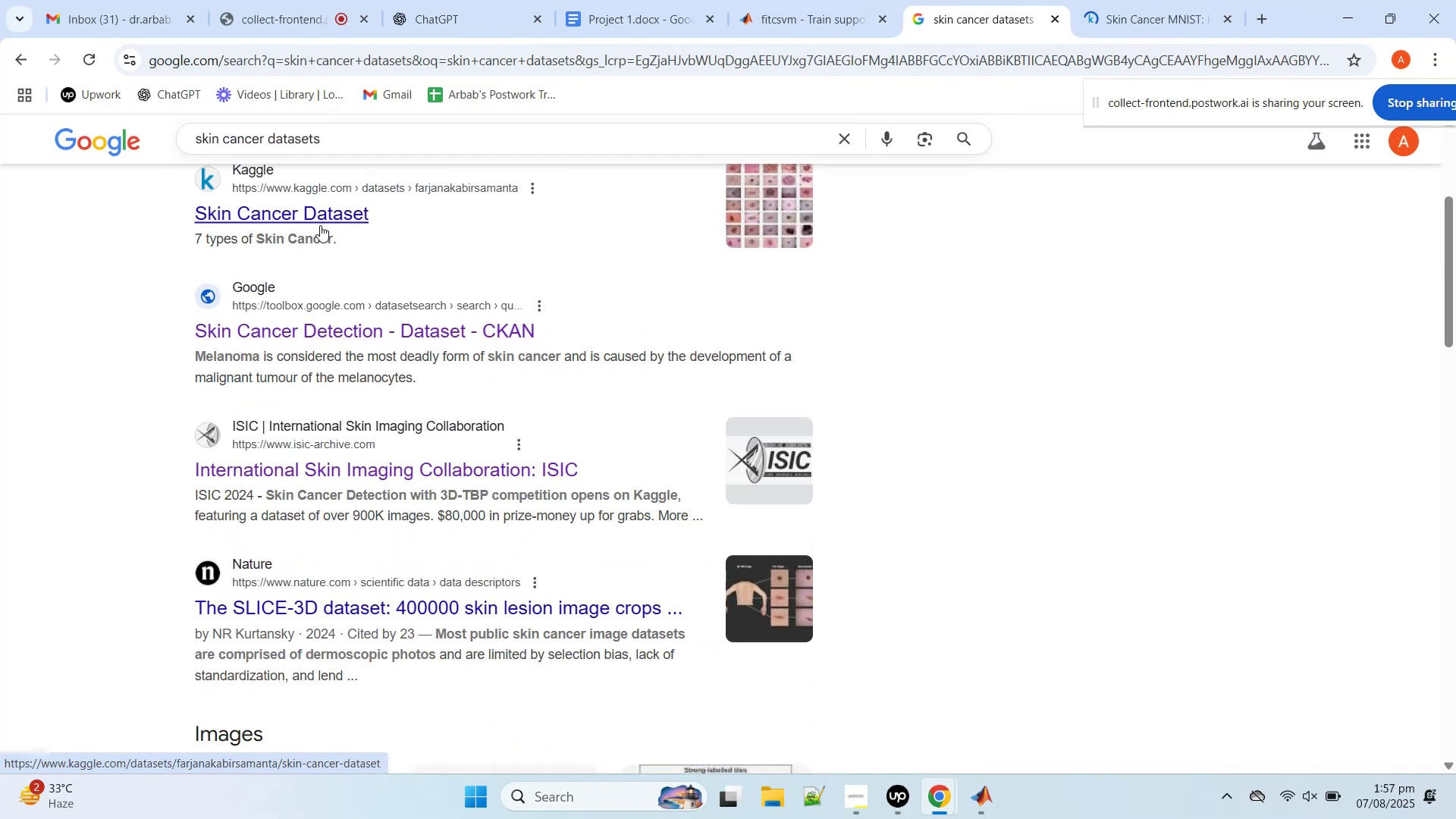 
middle_click([320, 225])
 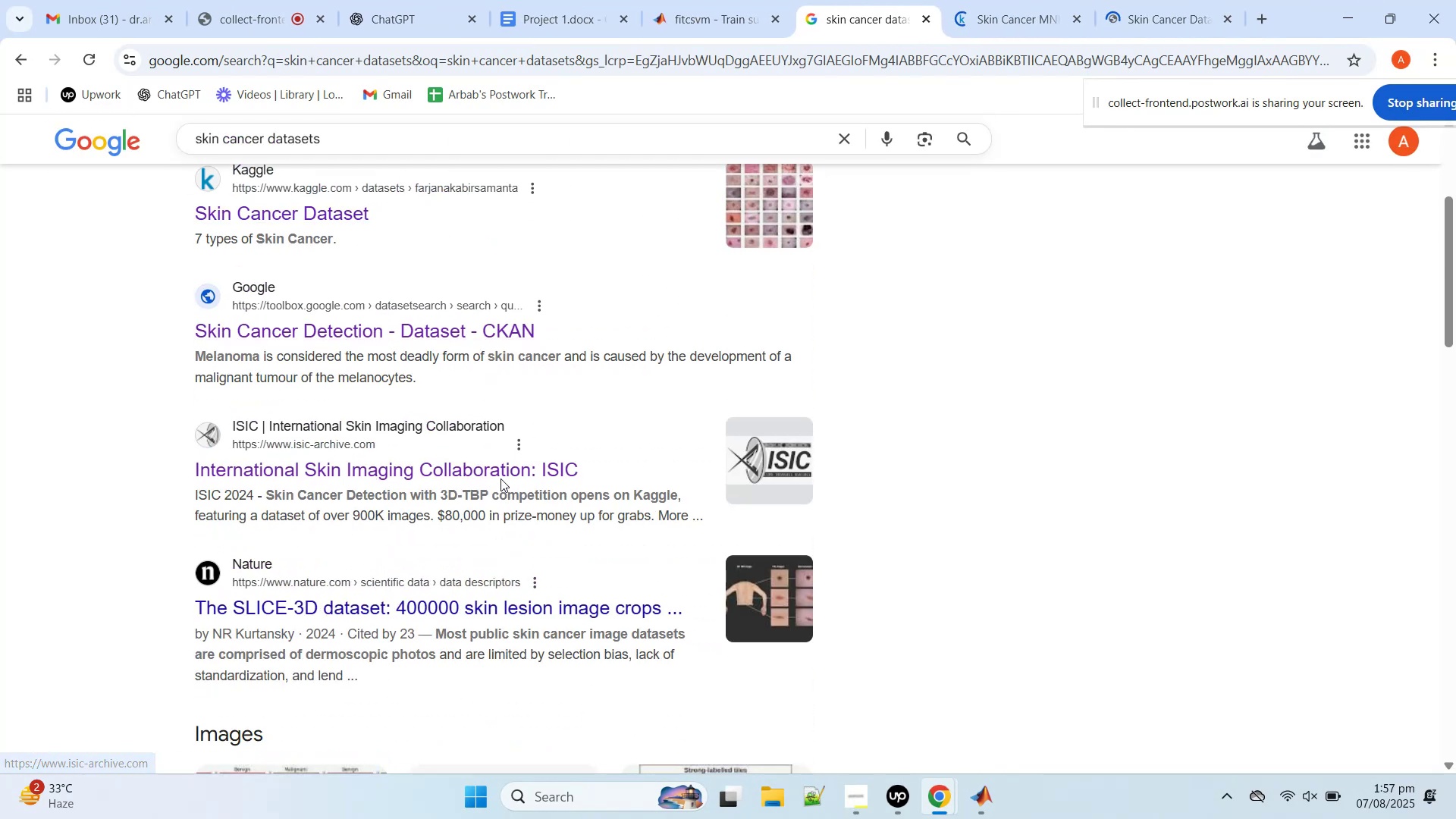 
middle_click([500, 477])
 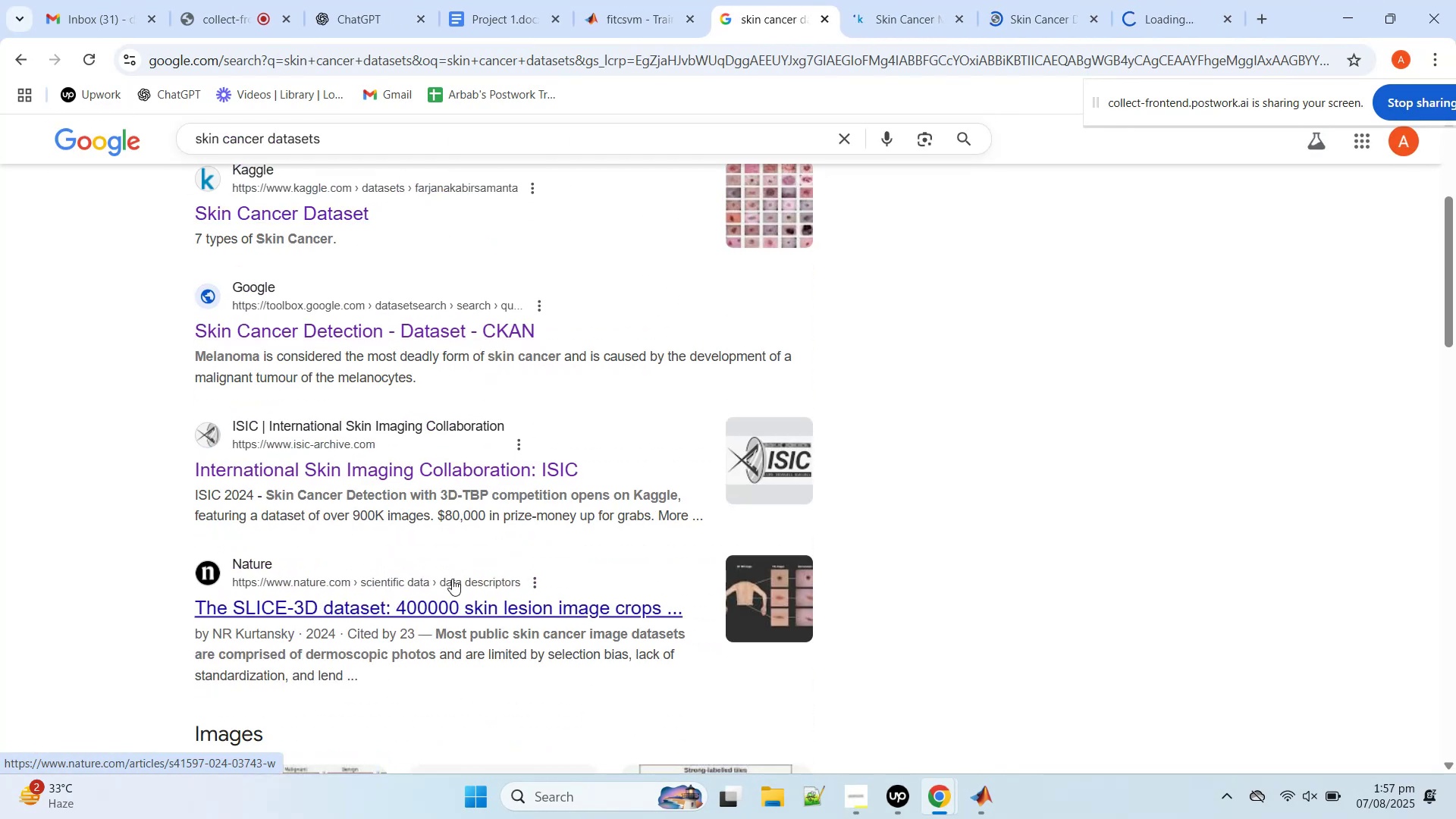 
scroll: coordinate [456, 573], scroll_direction: down, amount: 11.0
 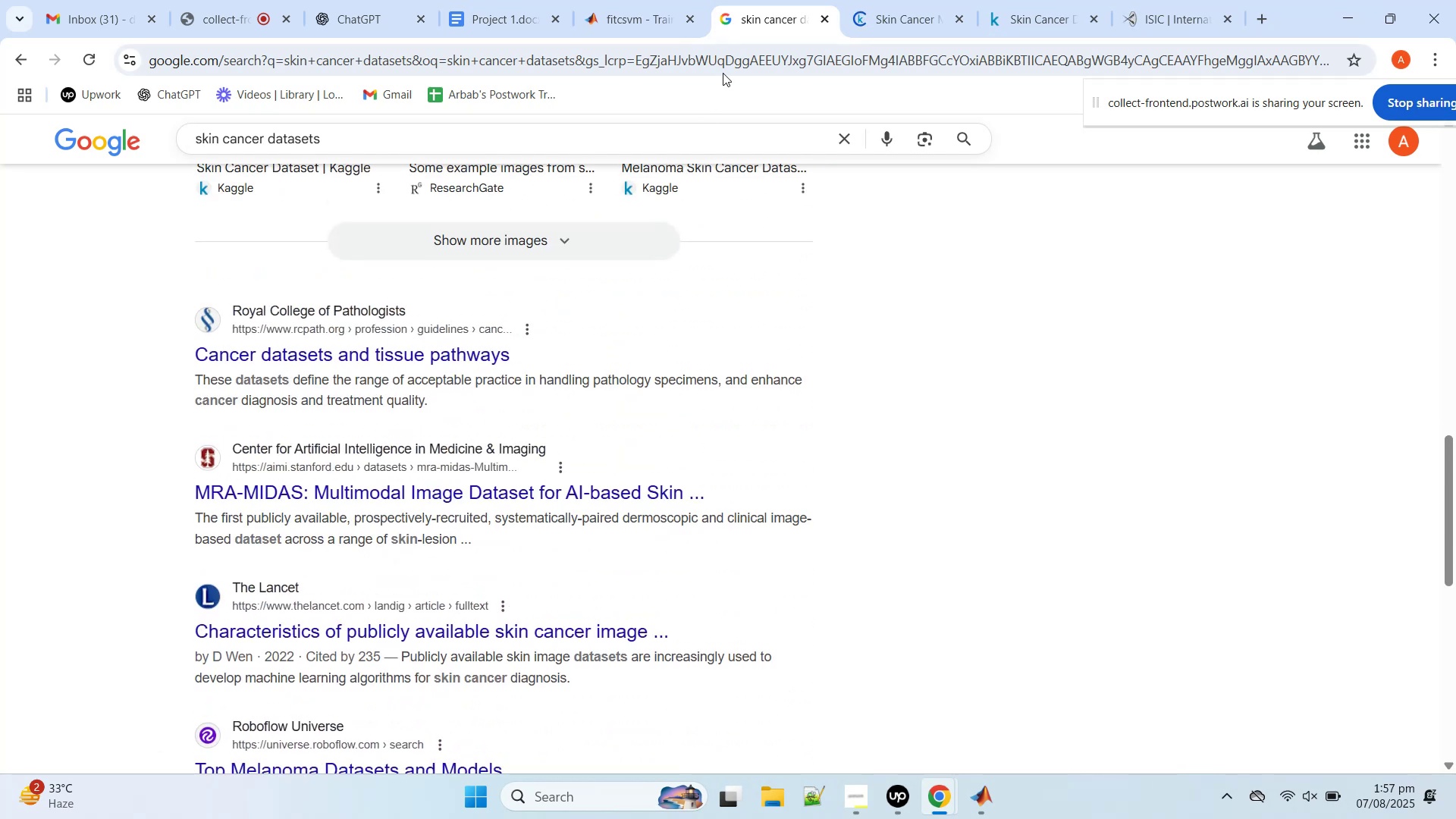 
left_click([893, 11])
 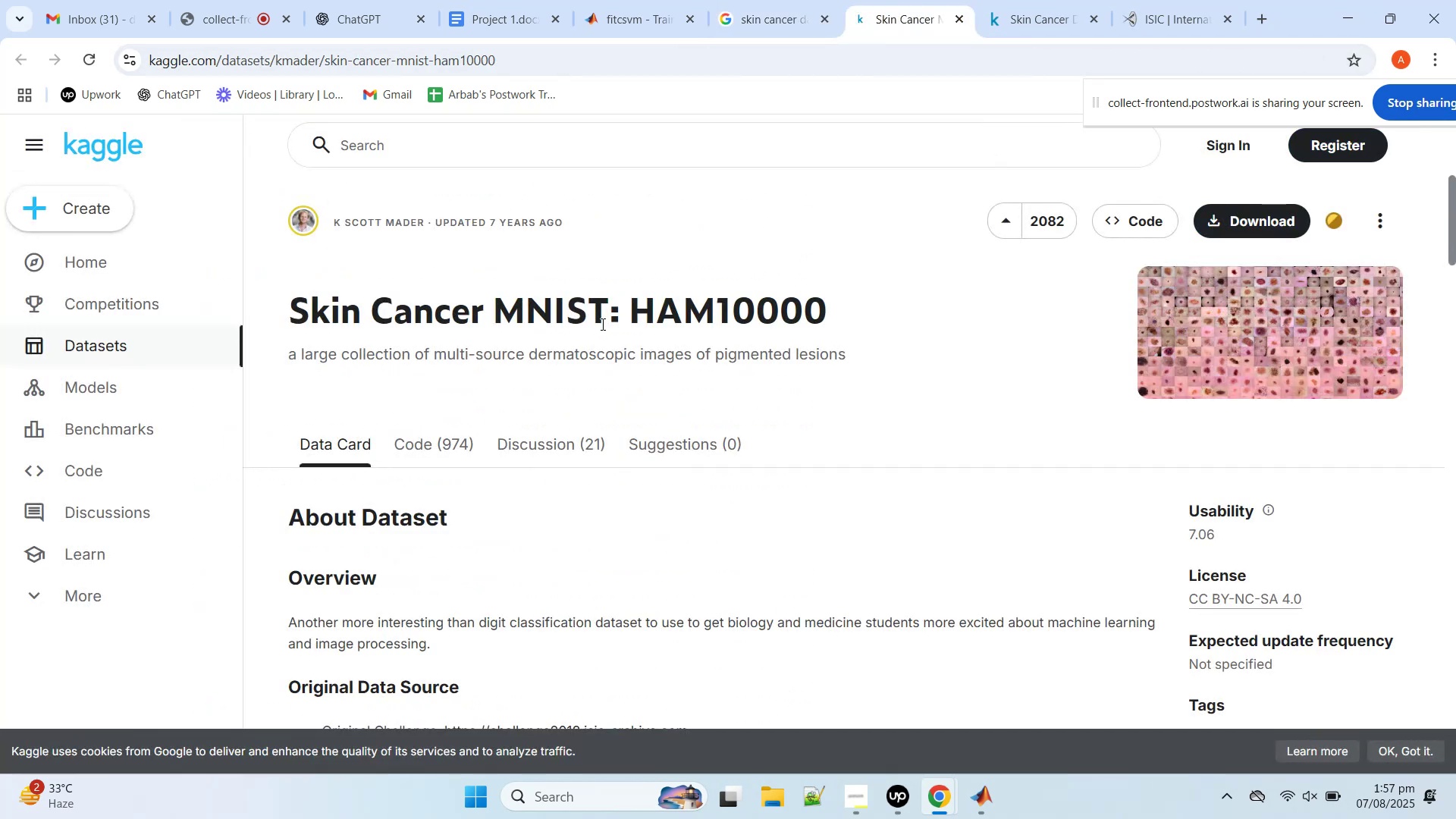 
scroll: coordinate [557, 367], scroll_direction: down, amount: 3.0
 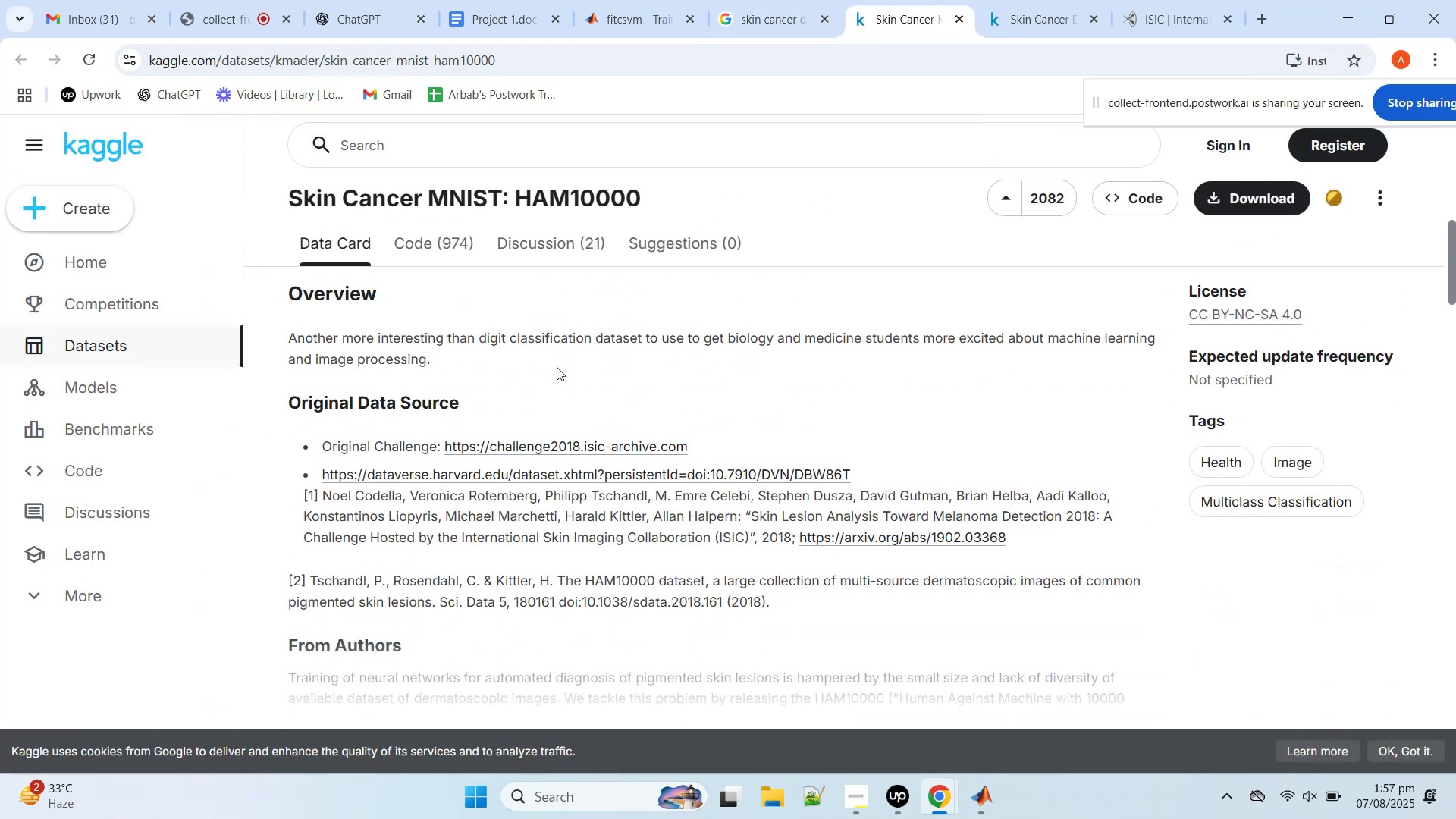 
scroll: coordinate [557, 367], scroll_direction: up, amount: 3.0
 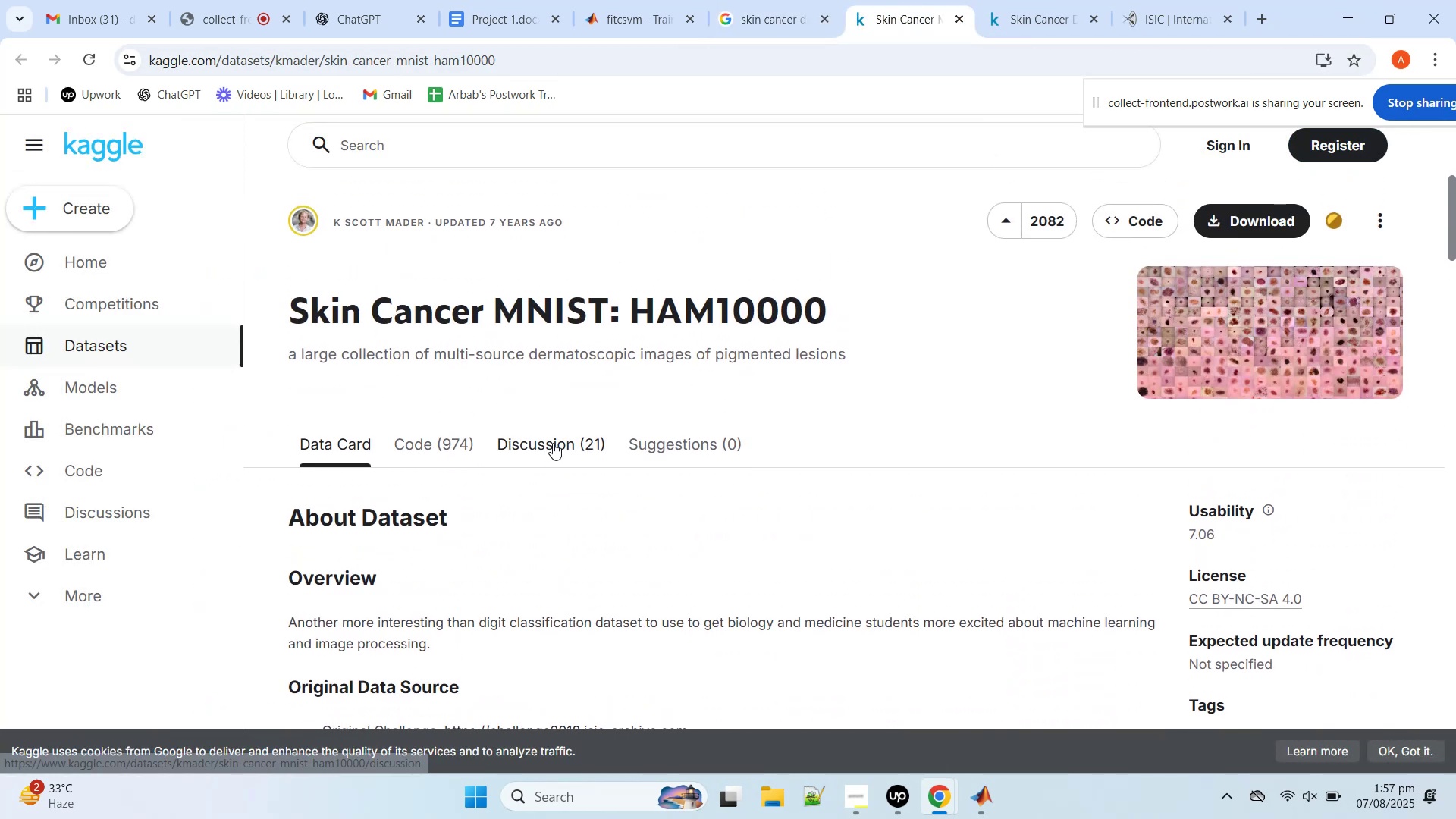 
scroll: coordinate [553, 443], scroll_direction: down, amount: 9.0
 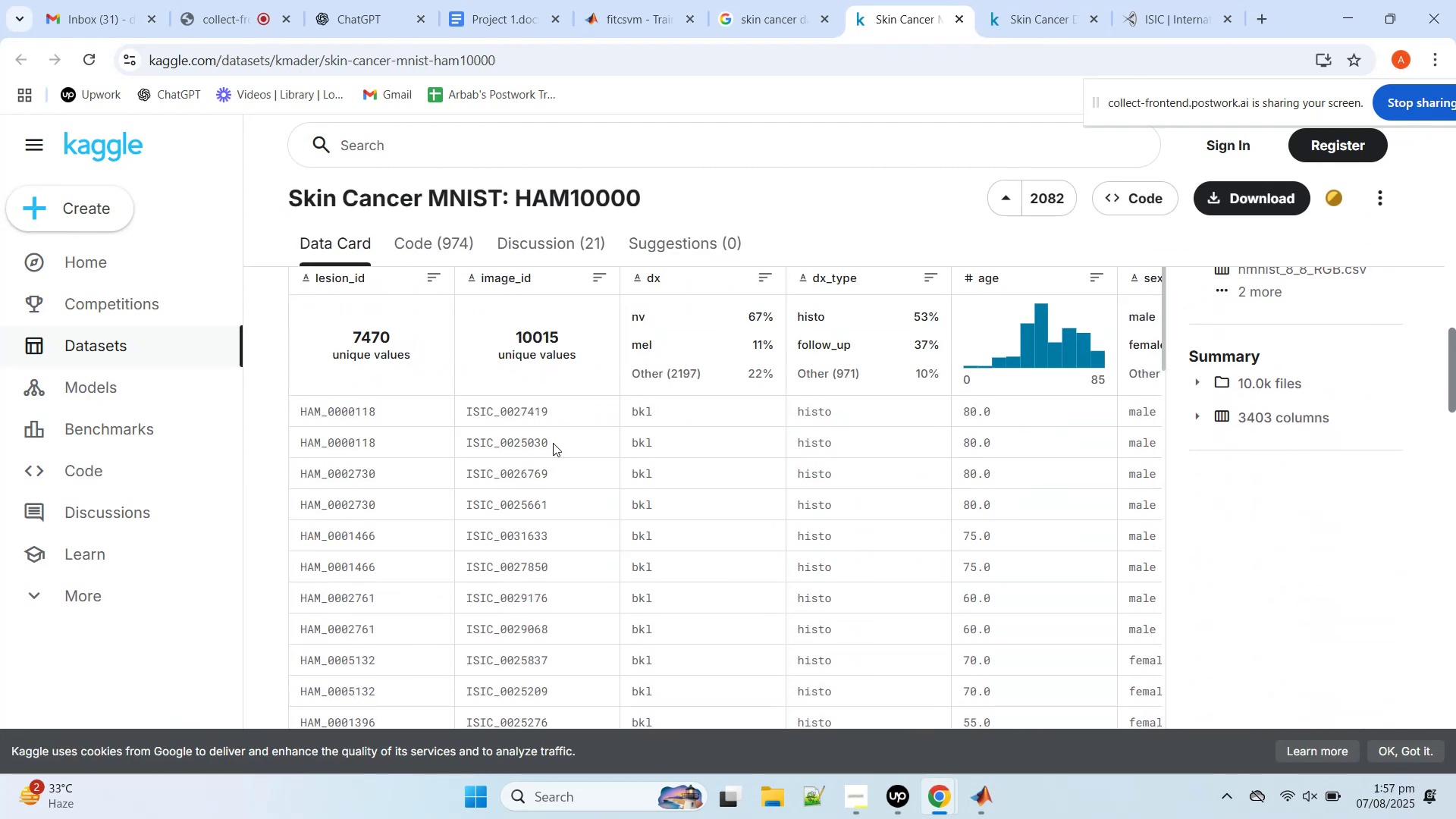 
scroll: coordinate [1242, 192], scroll_direction: up, amount: 8.0
 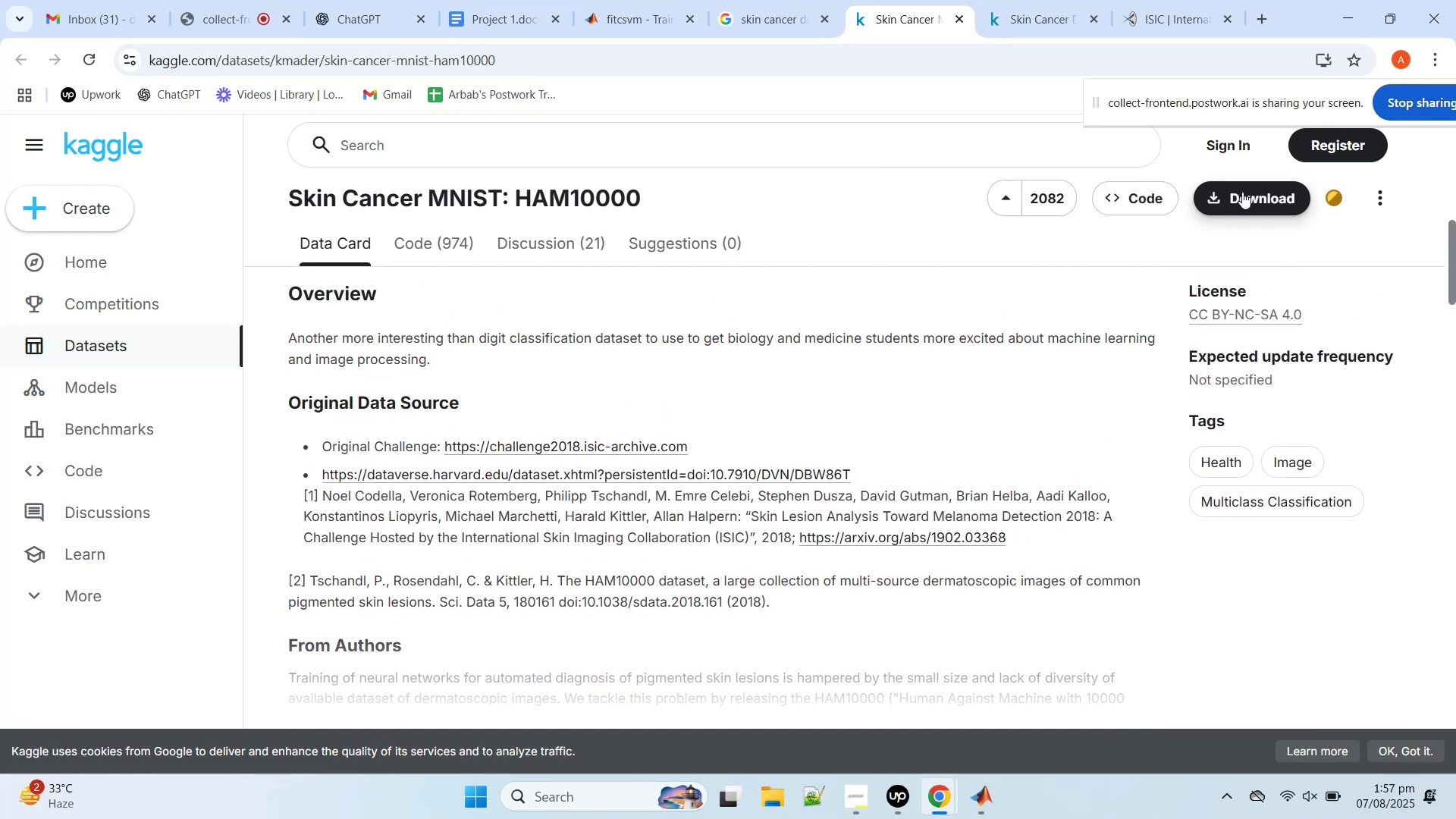 
left_click([1242, 192])
 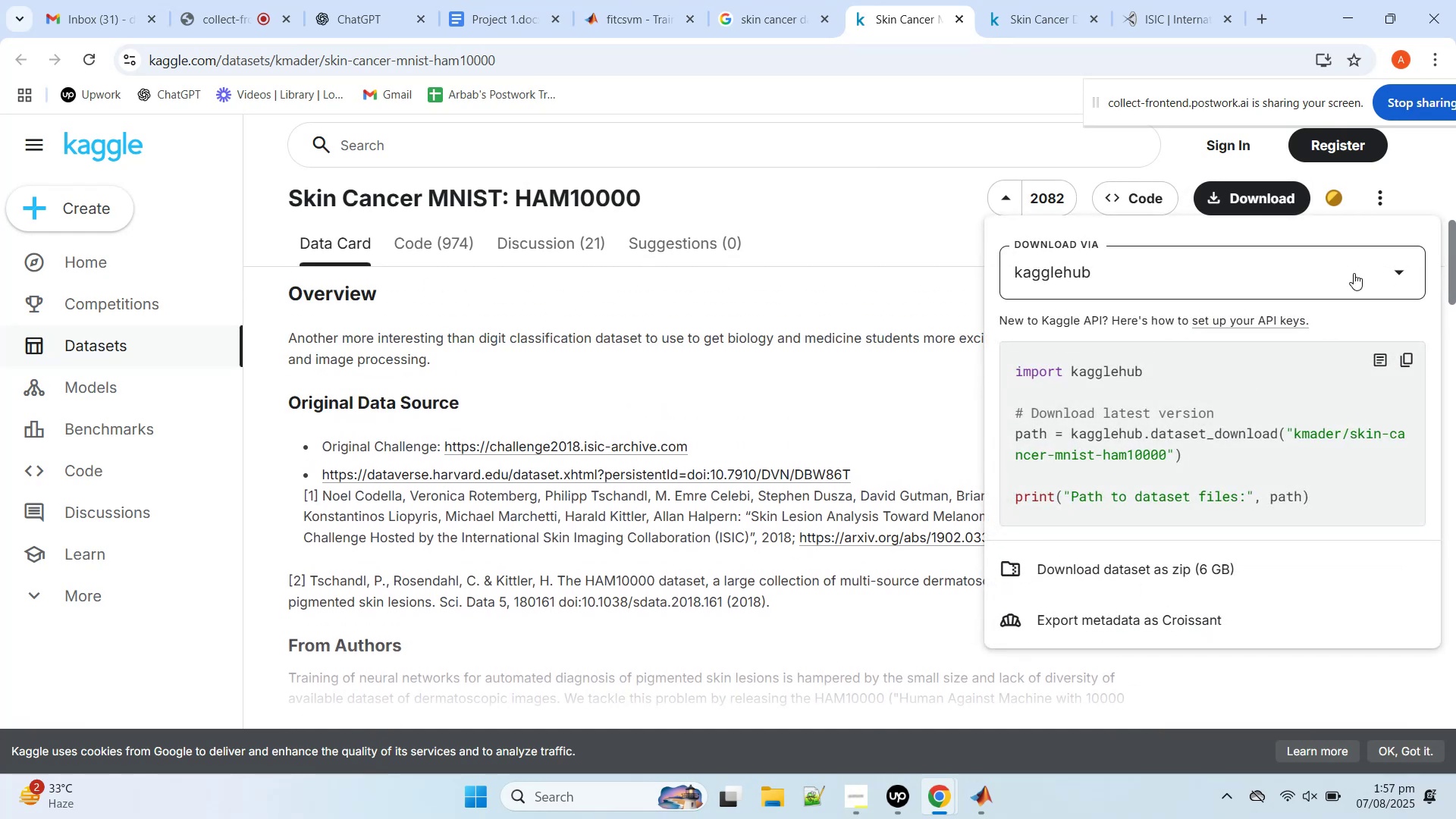 
left_click([1397, 276])
 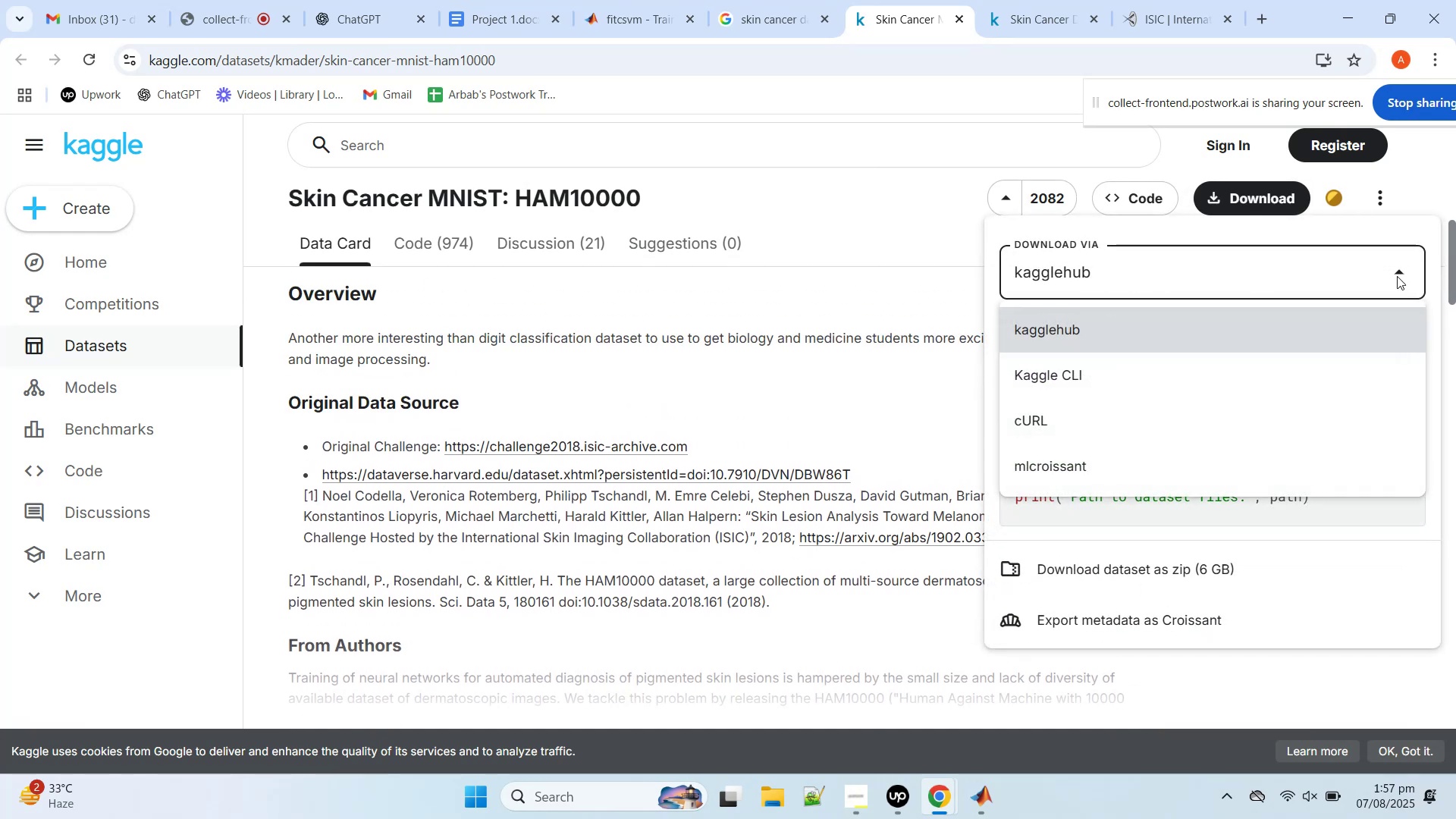 
left_click([1397, 276])
 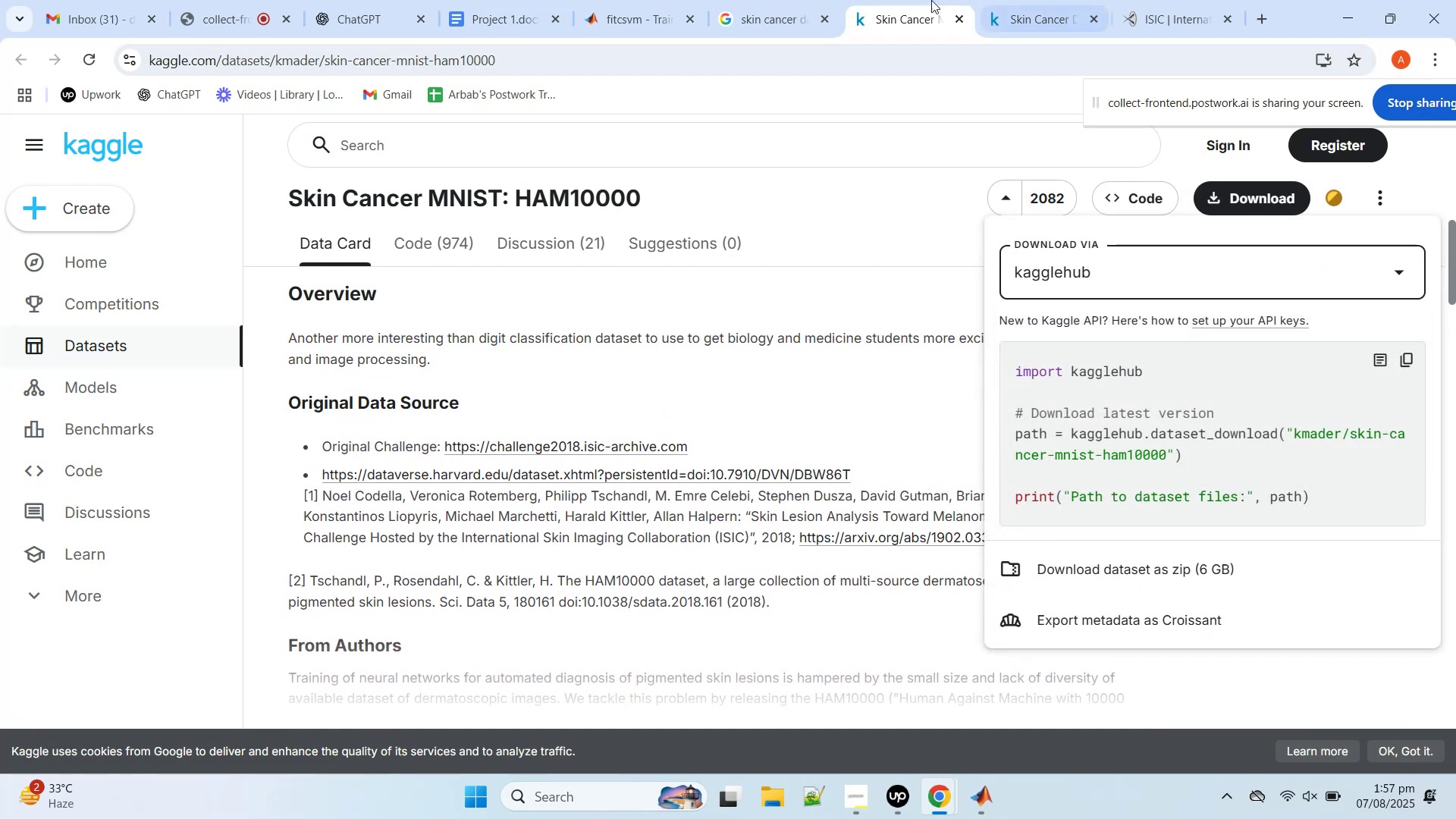 
middle_click([882, 0])
 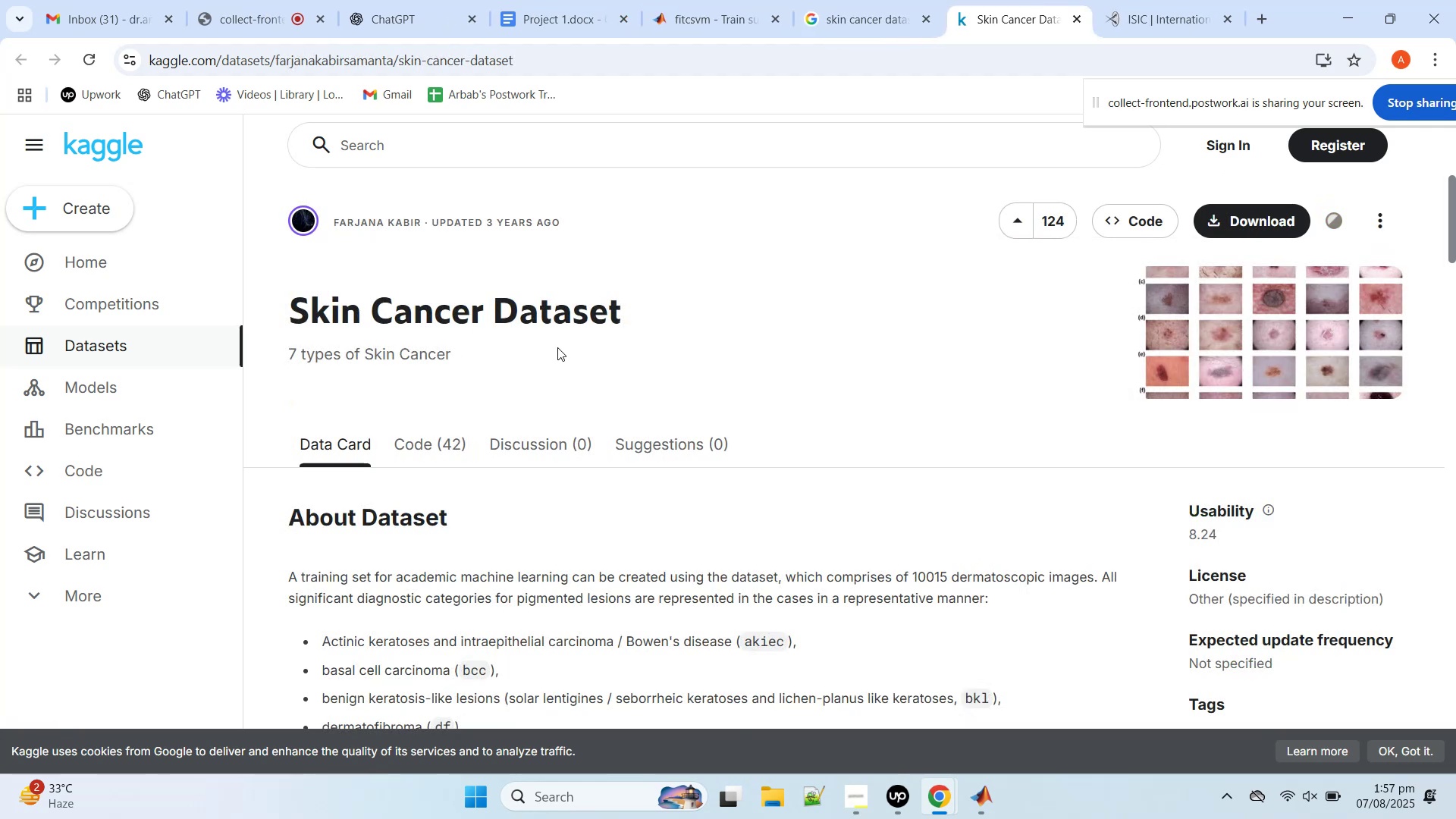 
mouse_move([1235, 203])
 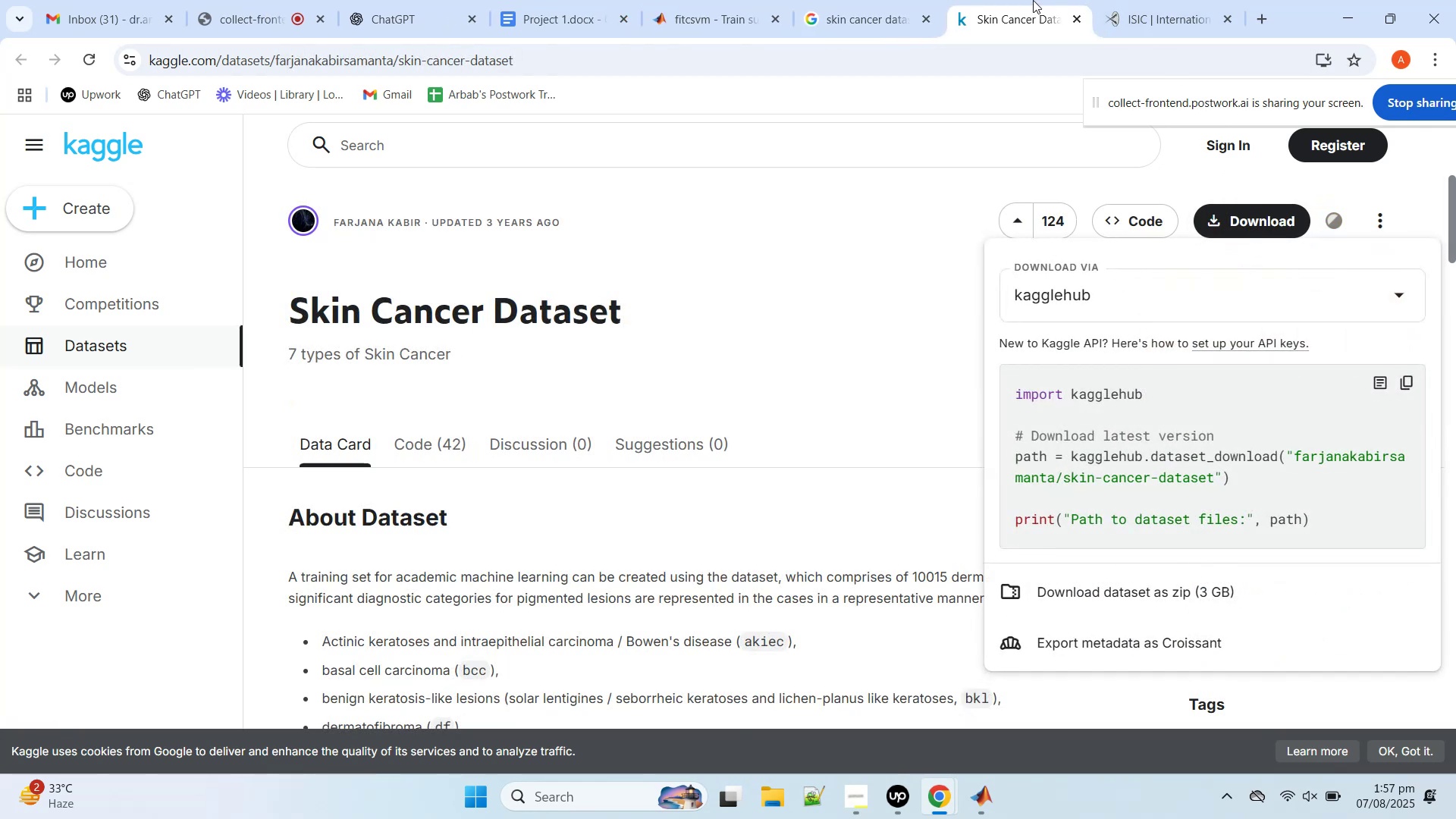 
middle_click([1033, 0])
 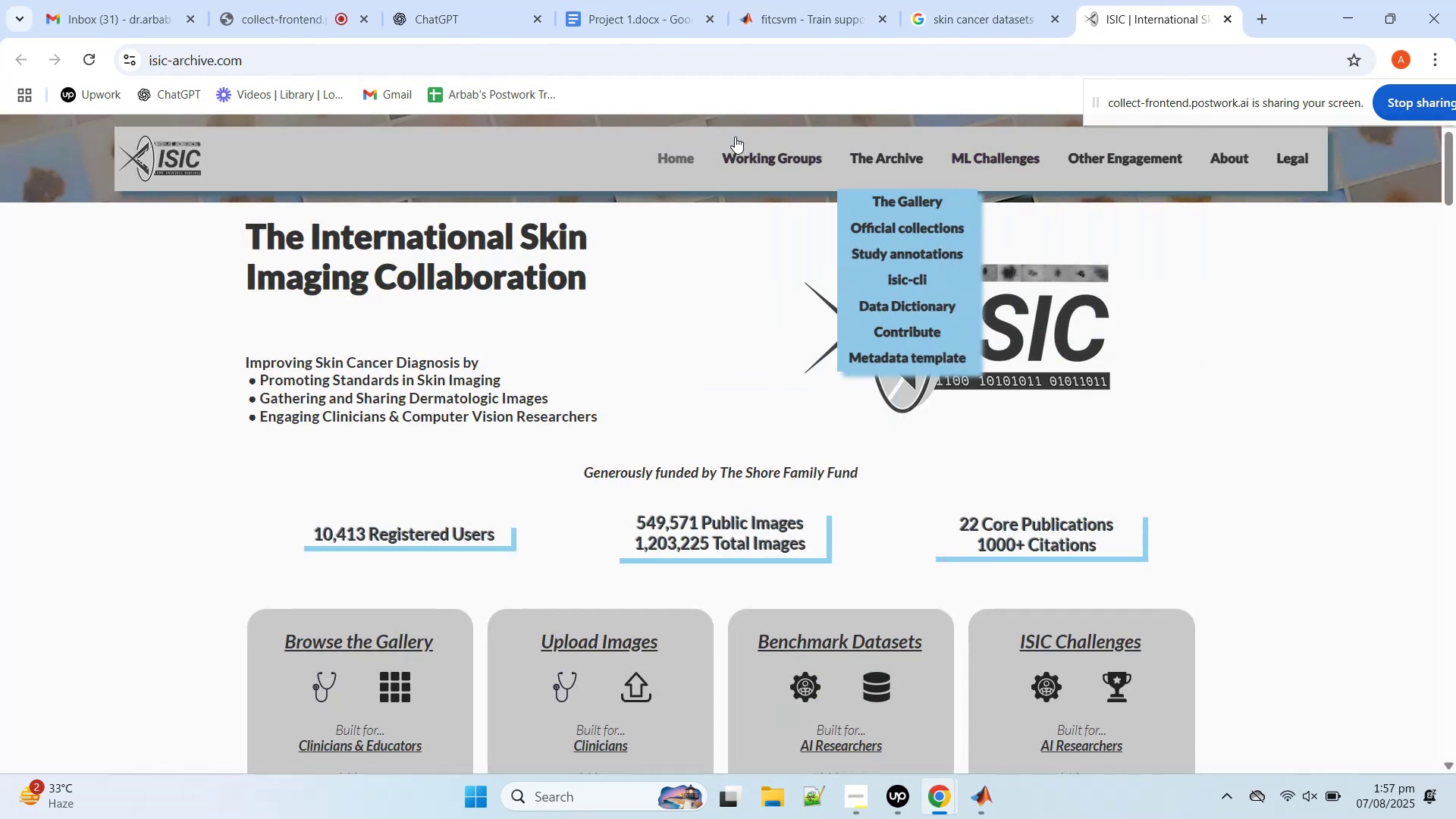 
scroll: coordinate [1161, 511], scroll_direction: down, amount: 2.0
 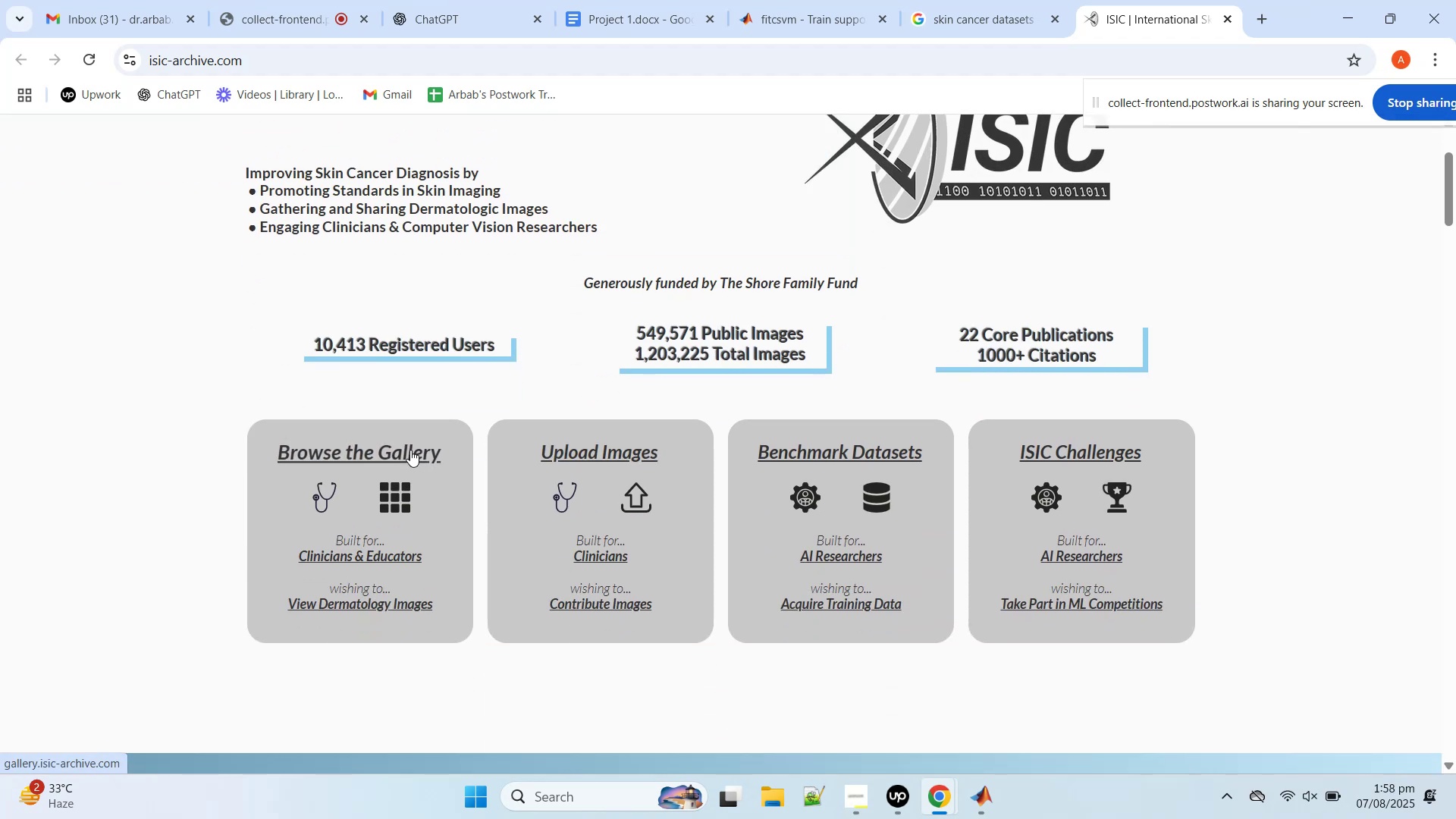 
wait(6.6)
 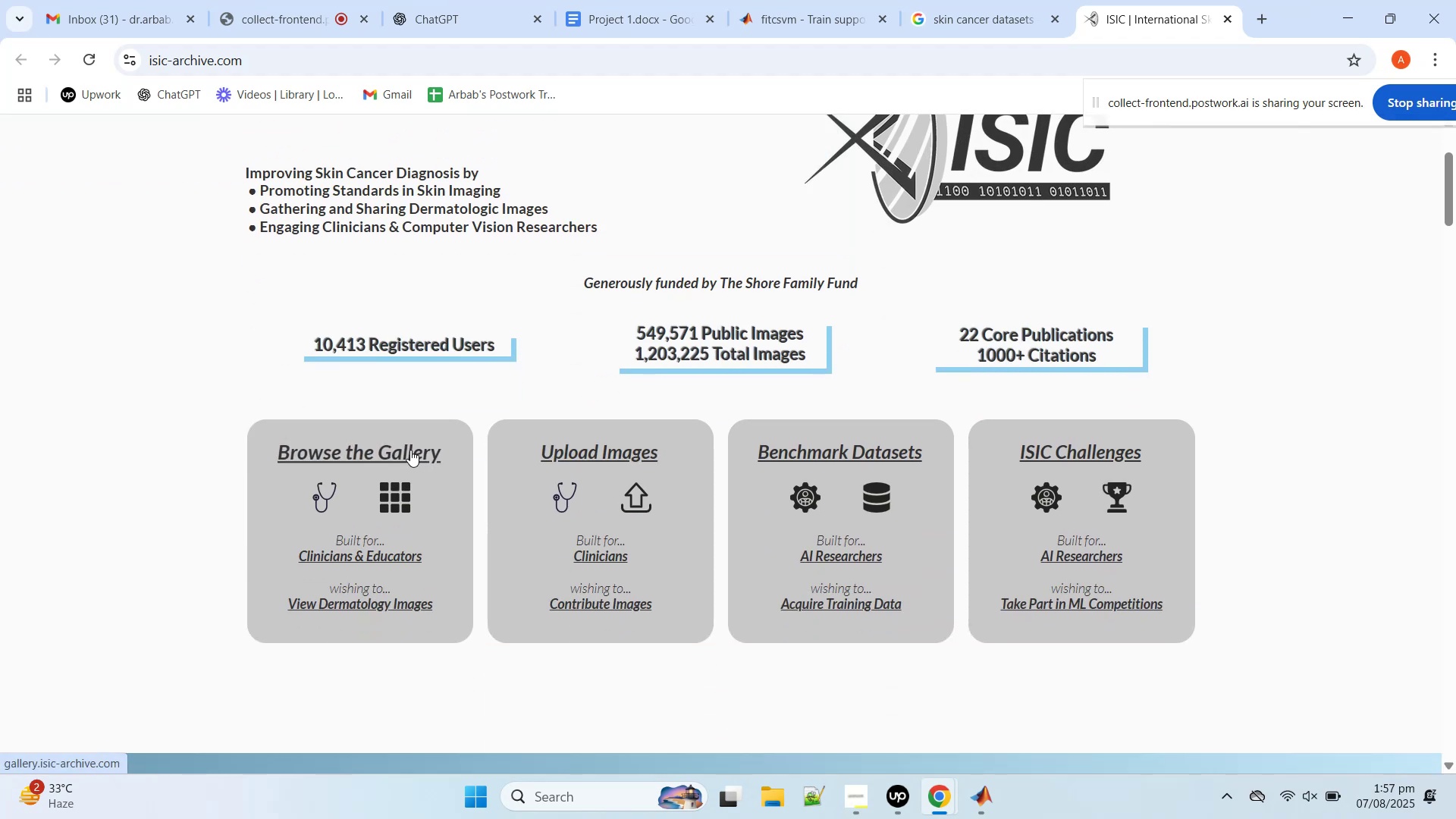 
left_click([799, 449])
 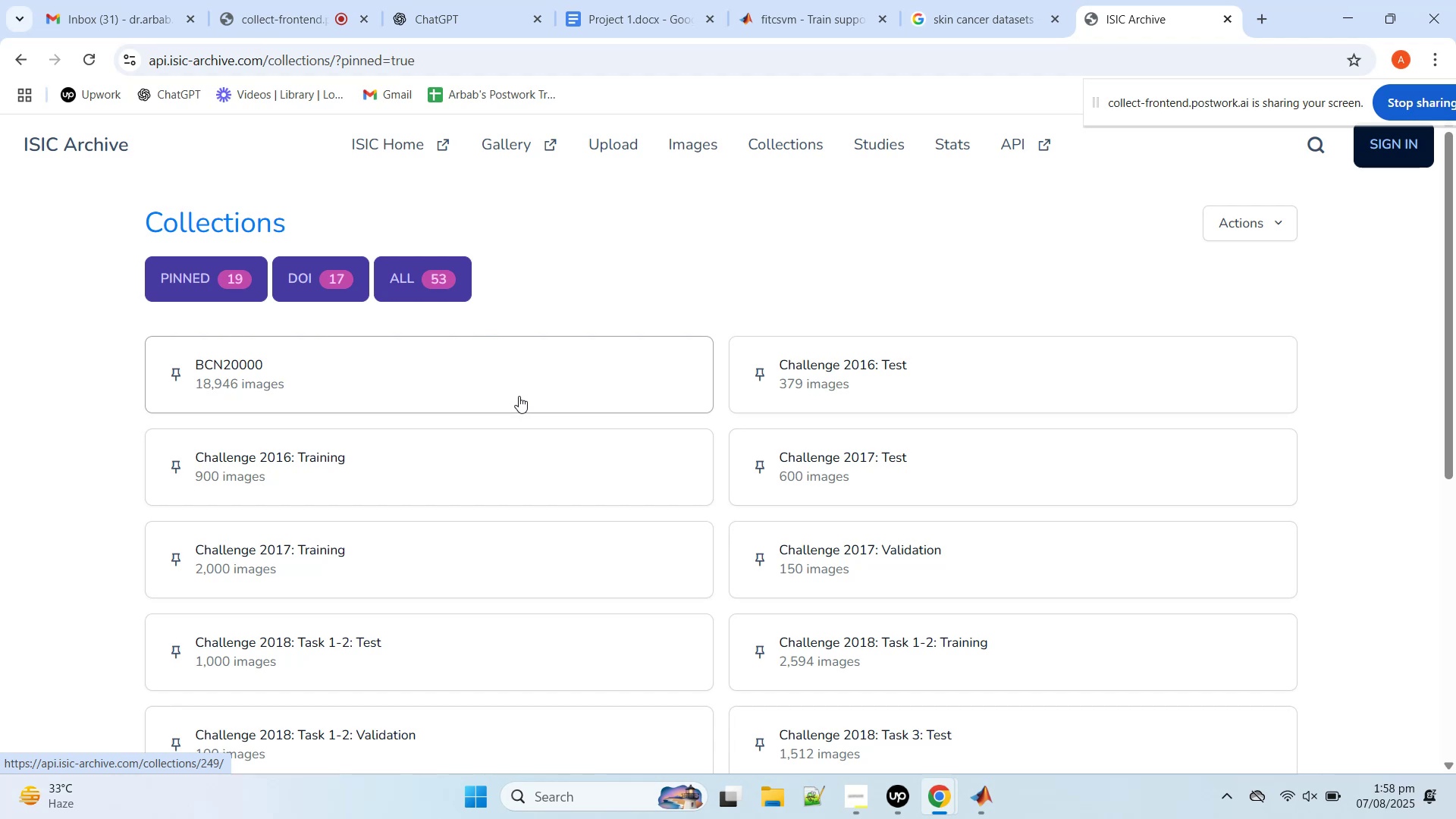 
scroll: coordinate [520, 398], scroll_direction: down, amount: 5.0
 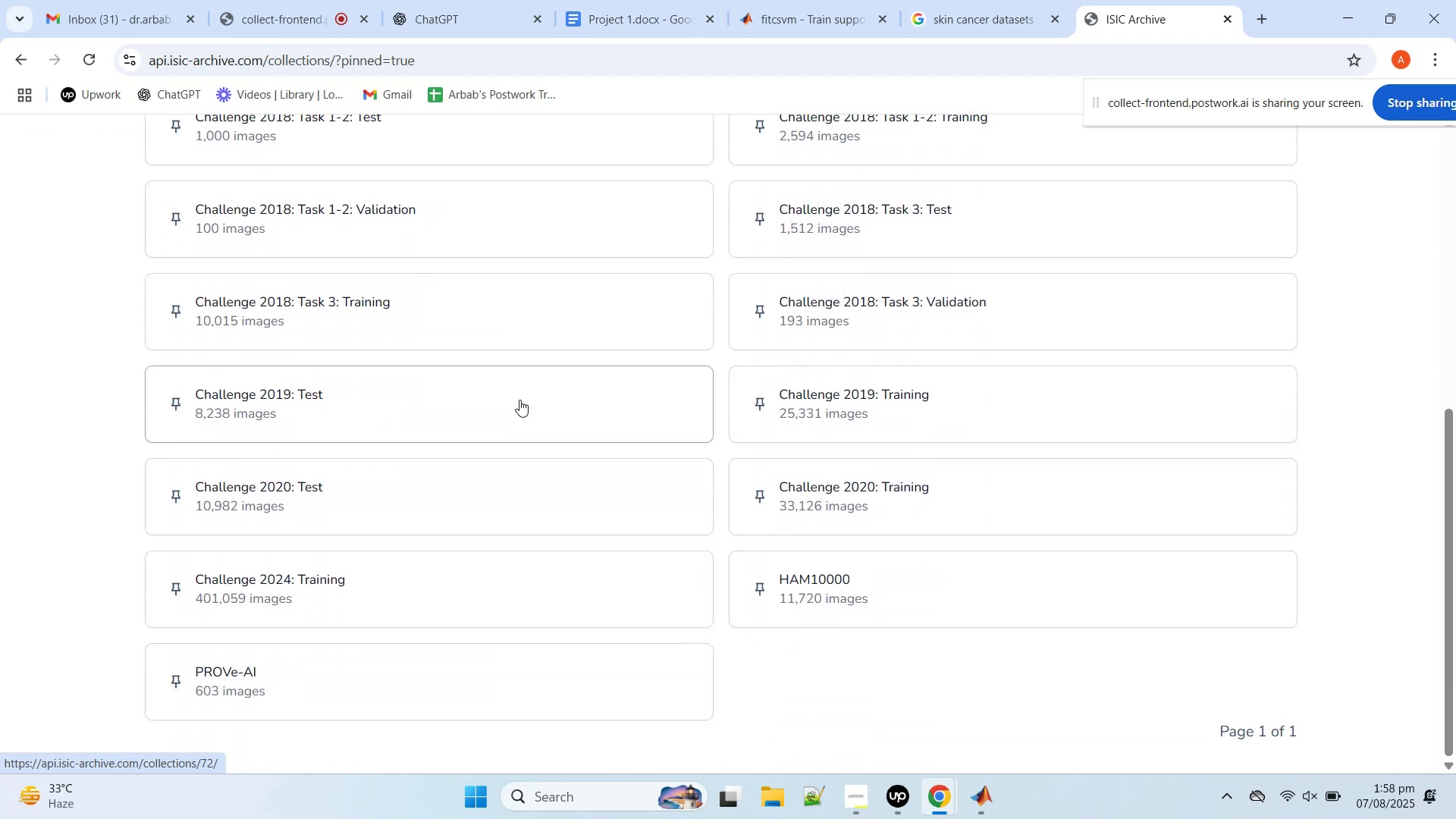 
scroll: coordinate [520, 399], scroll_direction: up, amount: 13.0
 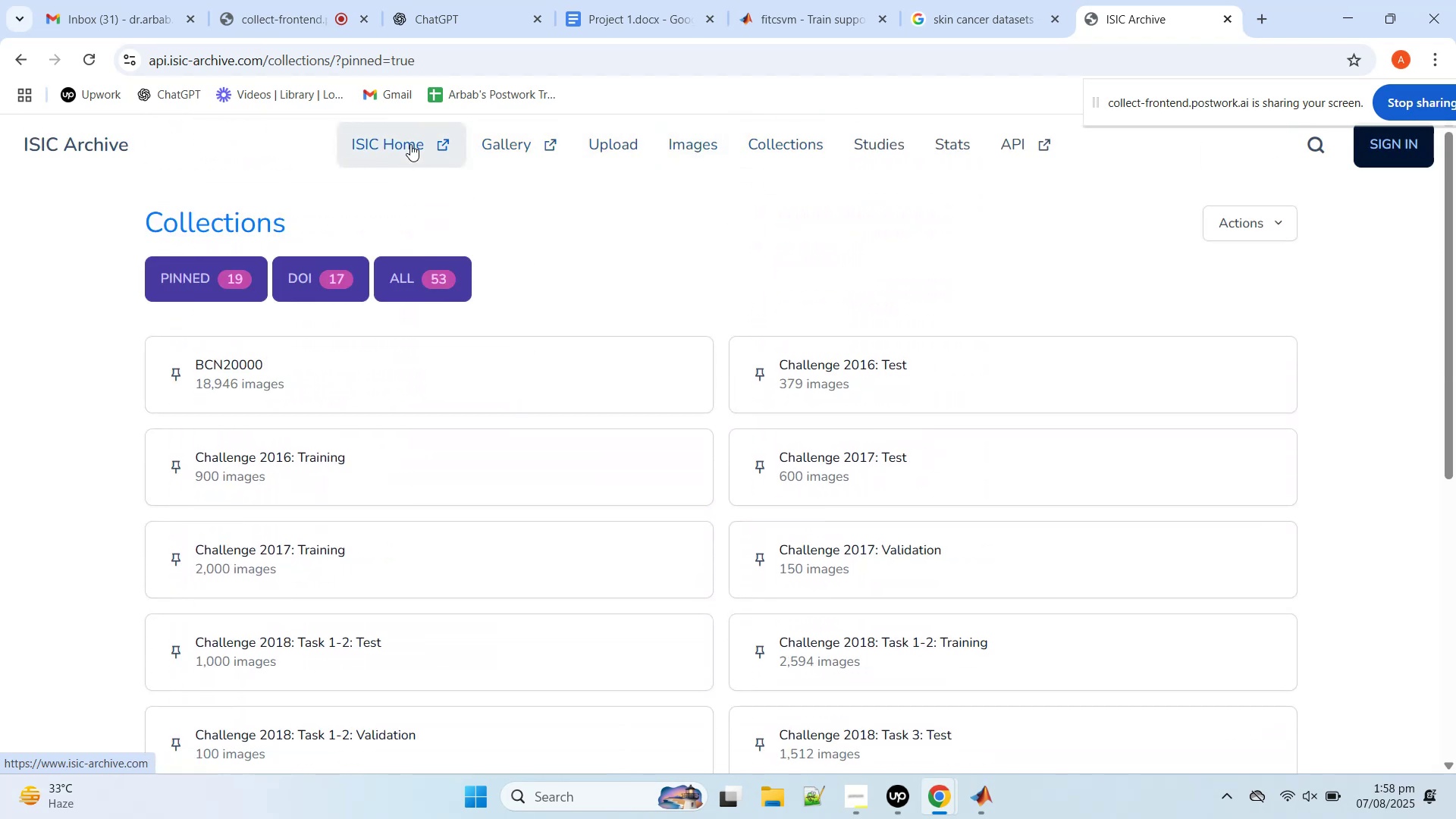 
left_click([526, 134])
 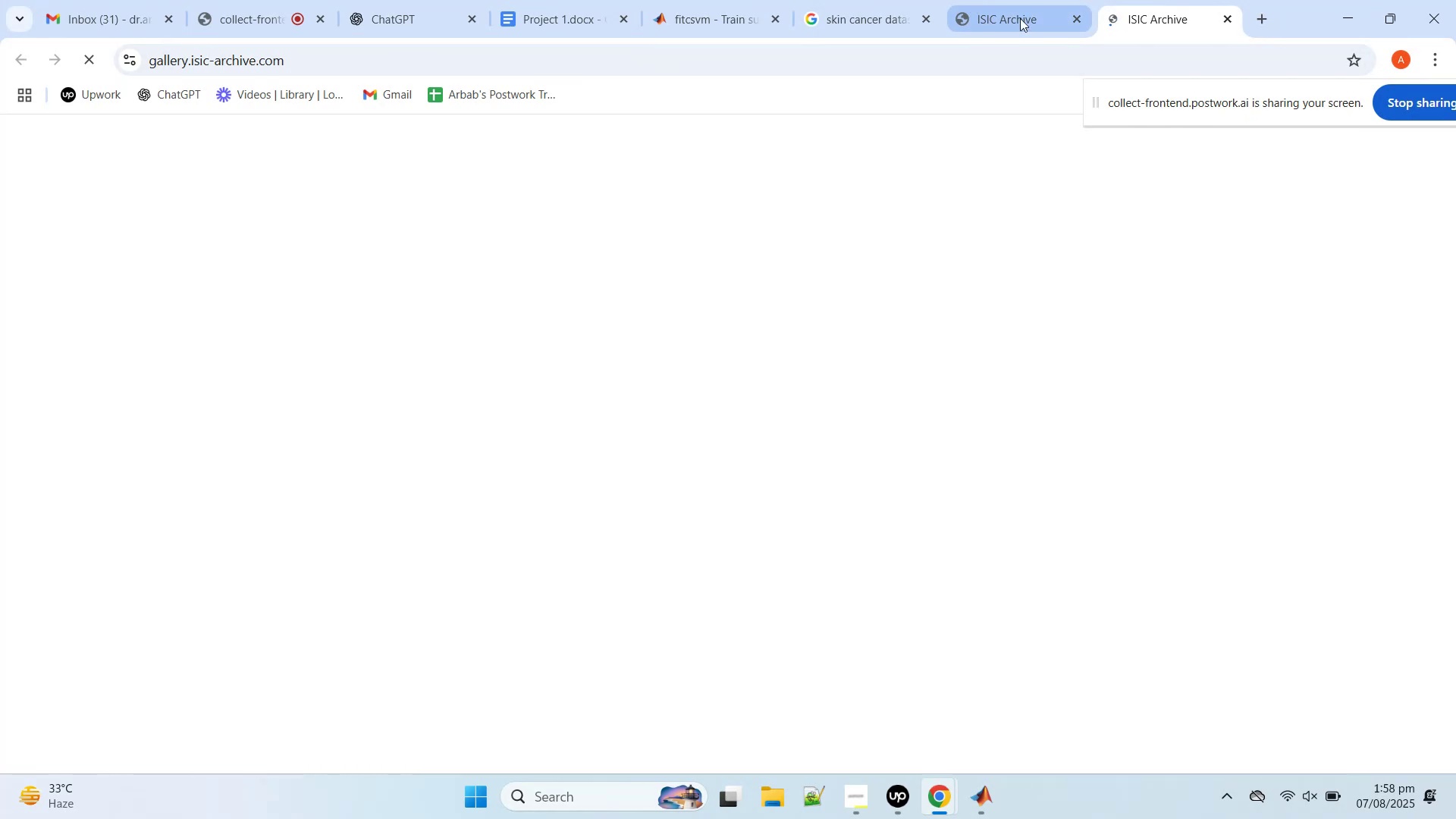 
middle_click([1034, 13])
 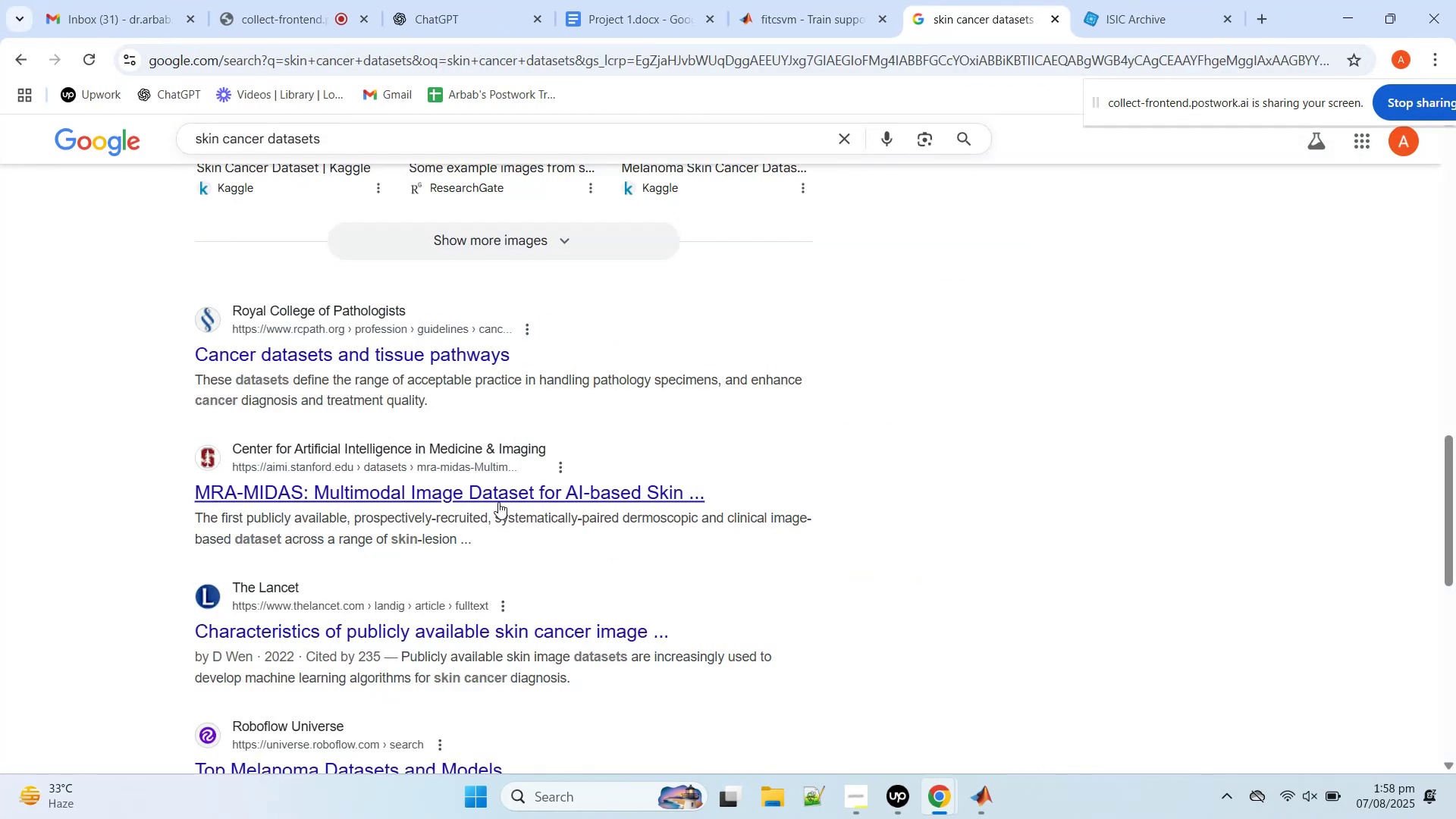 
scroll: coordinate [496, 497], scroll_direction: down, amount: 4.0
 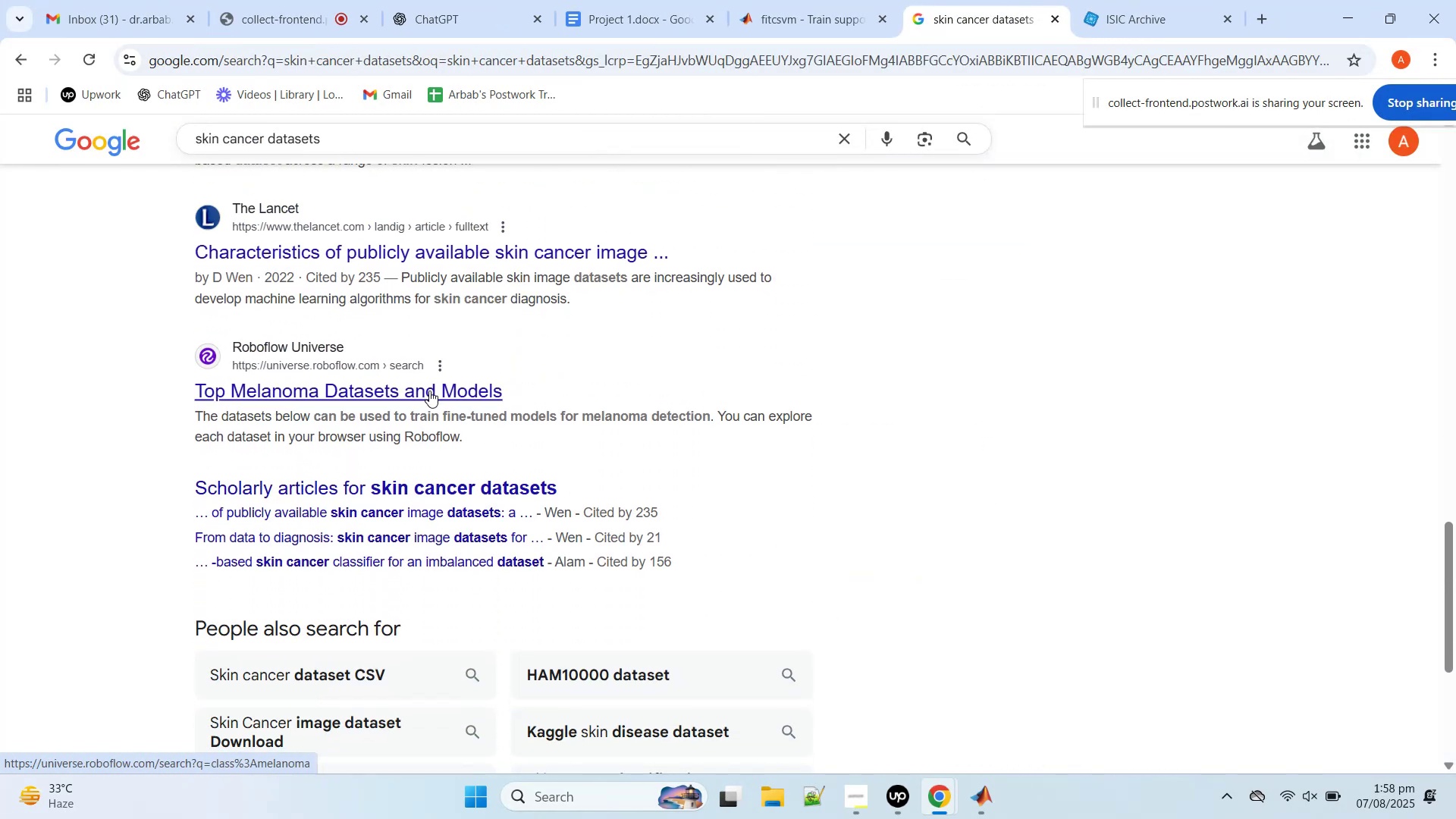 
middle_click([429, 391])
 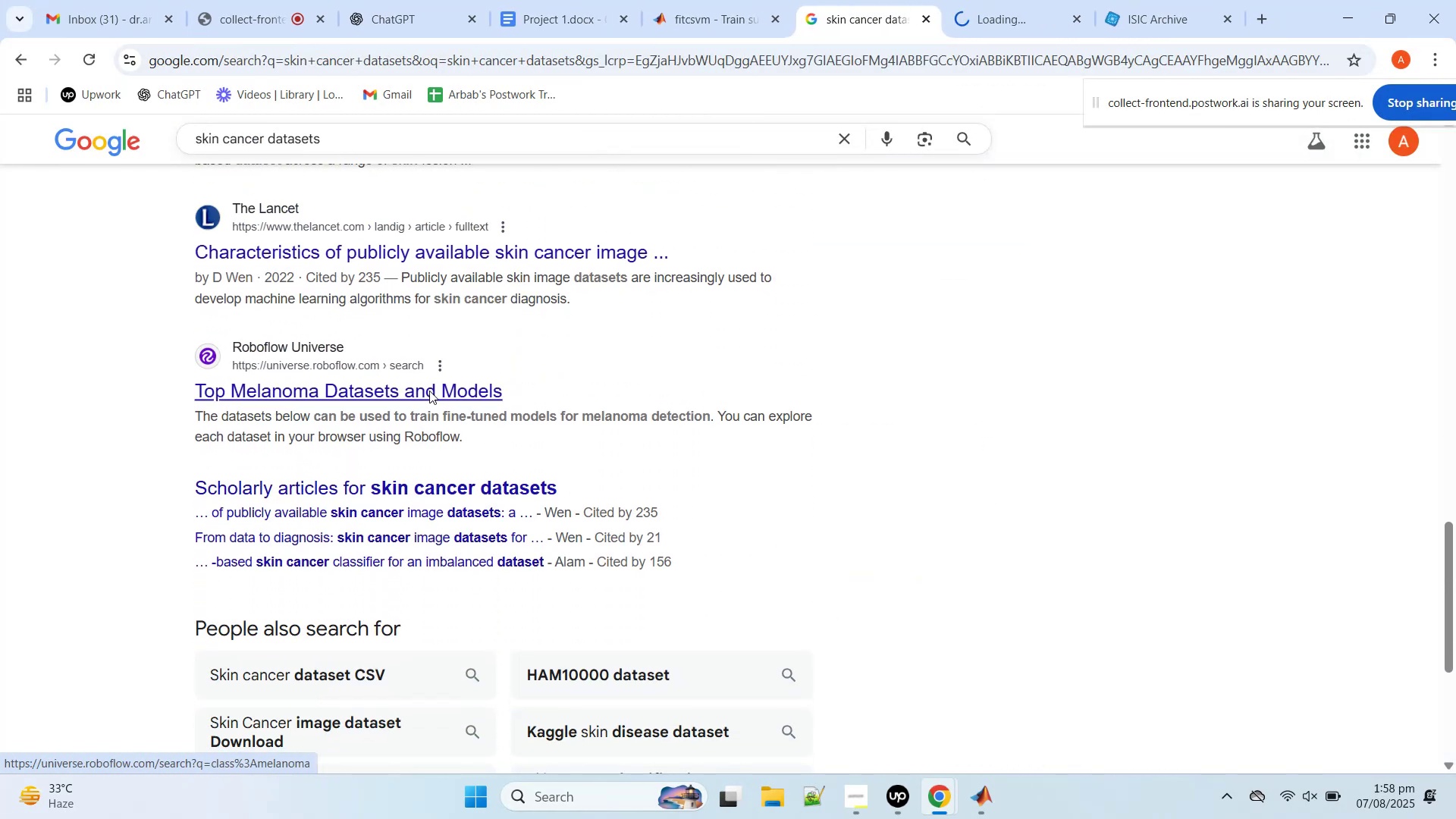 
scroll: coordinate [759, 364], scroll_direction: down, amount: 5.0
 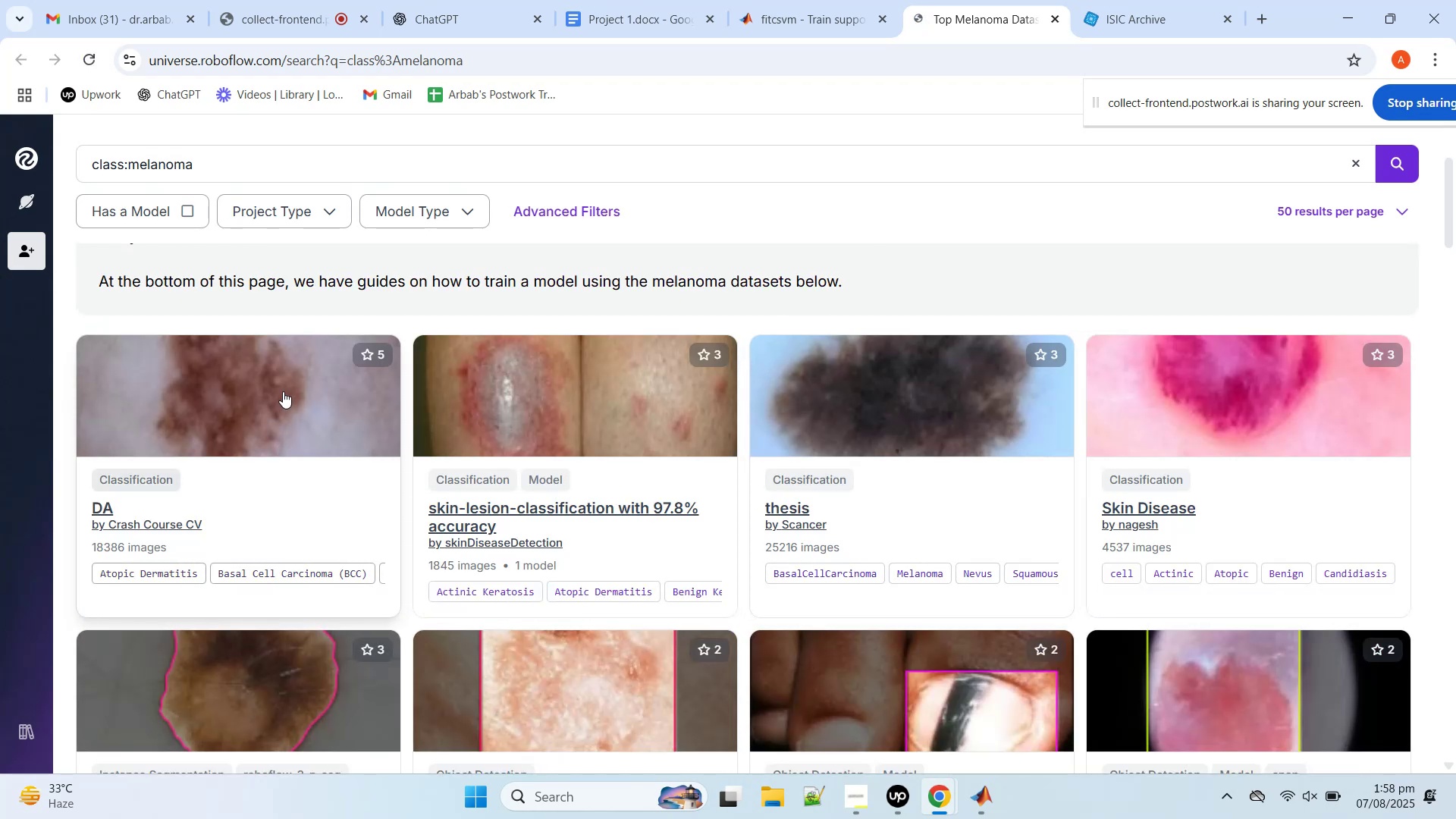 
middle_click([283, 391])
 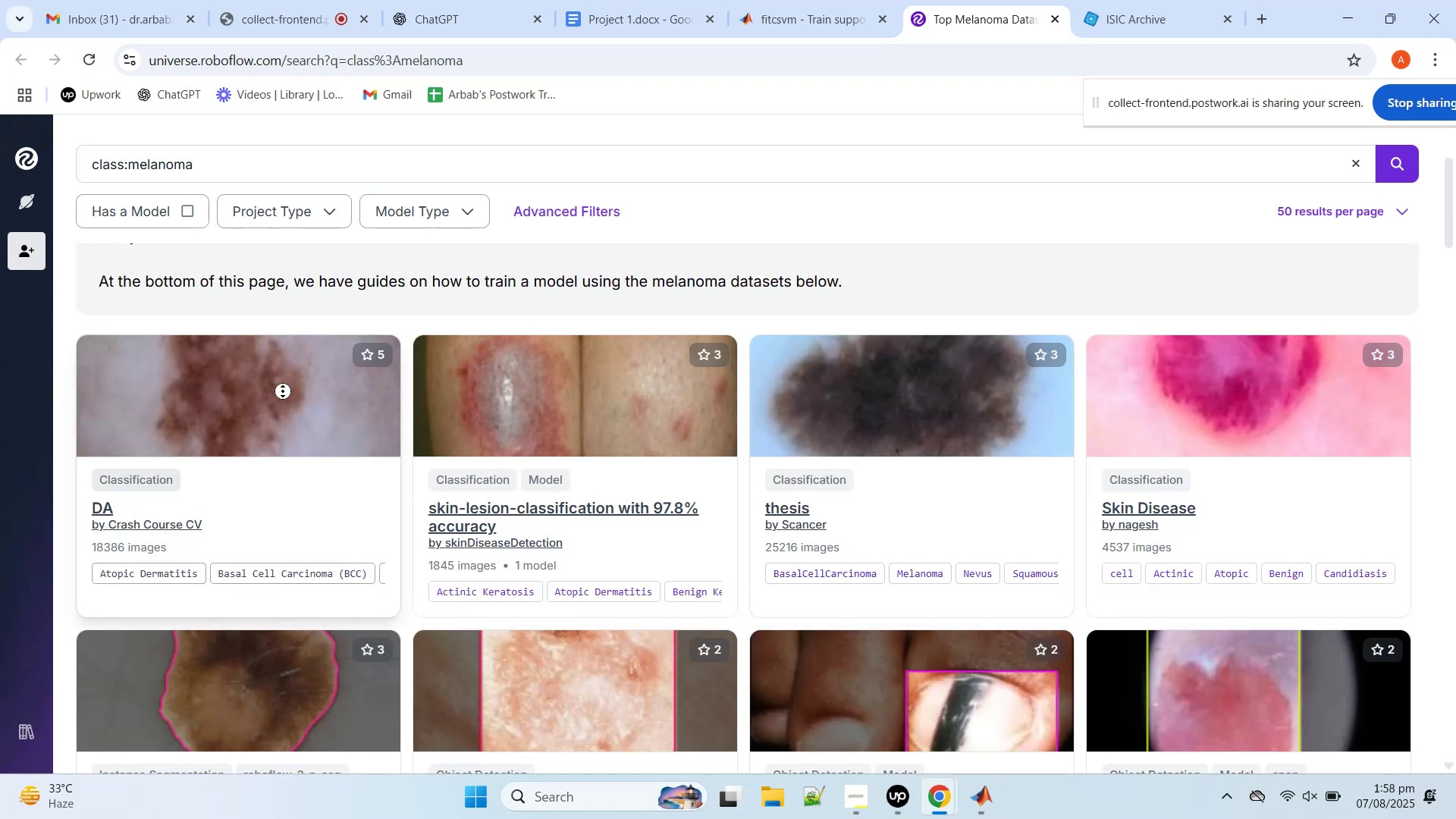 
left_click([283, 391])
 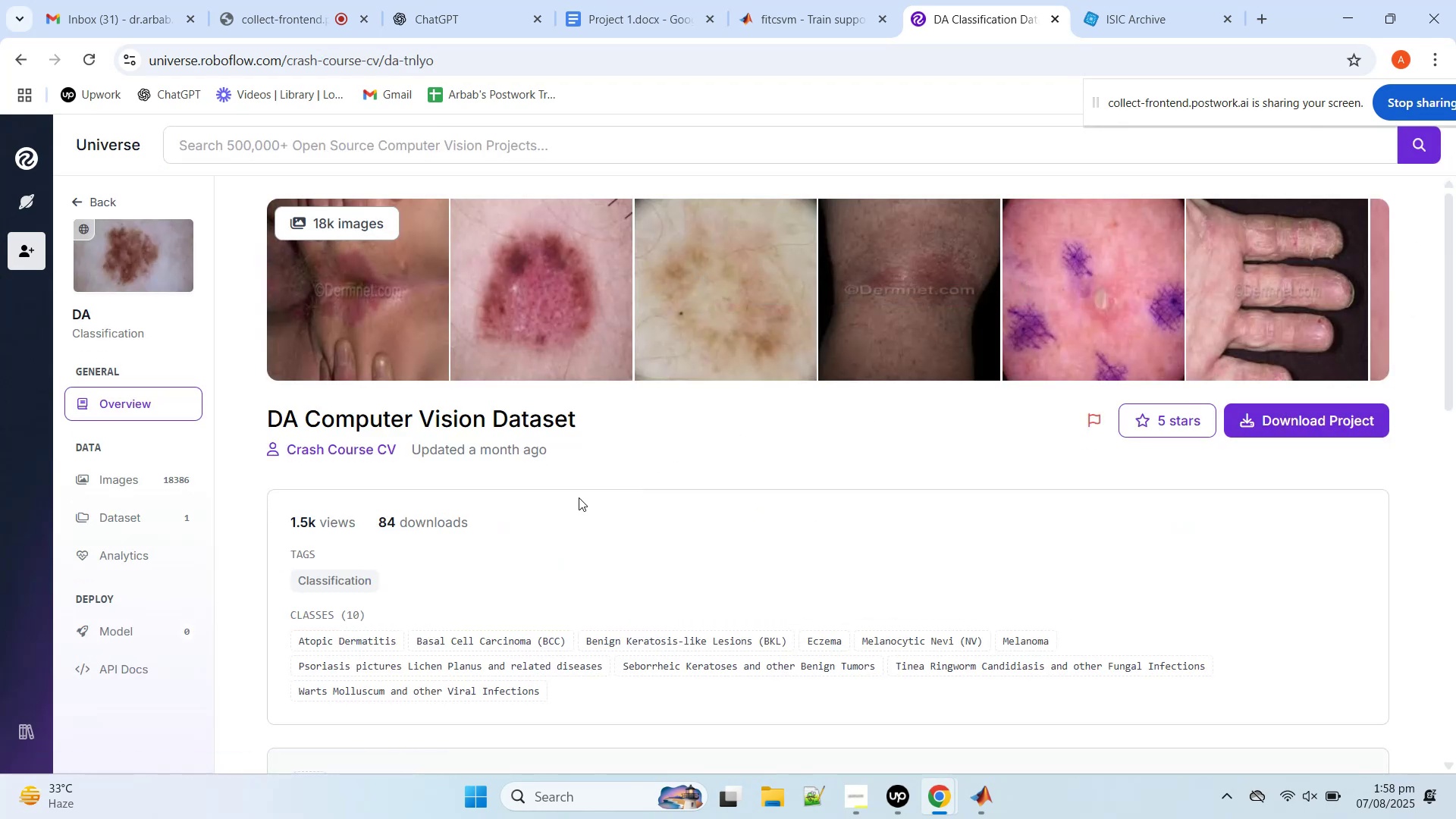 
wait(6.4)
 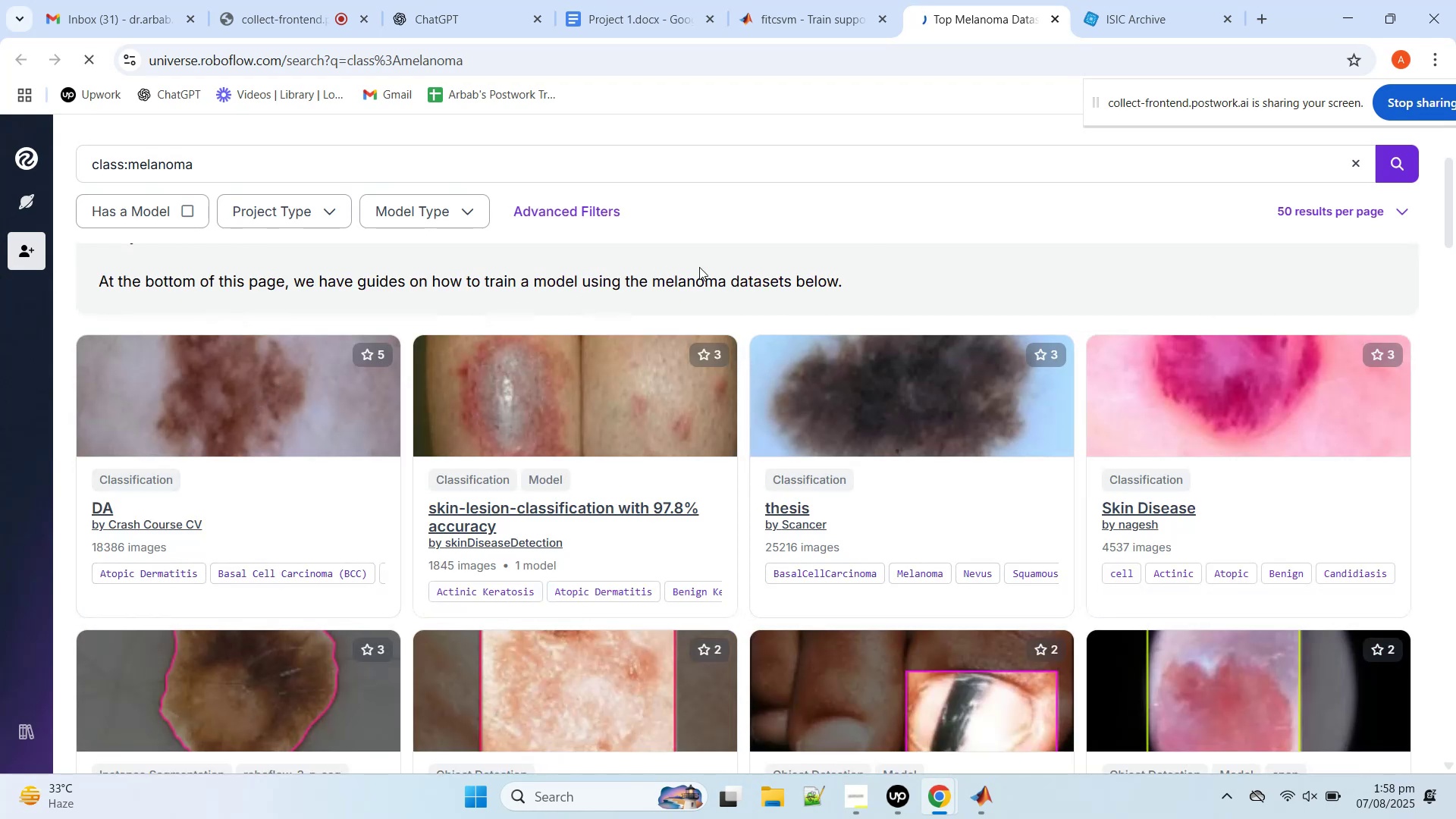 
scroll: coordinate [1014, 563], scroll_direction: down, amount: 13.0
 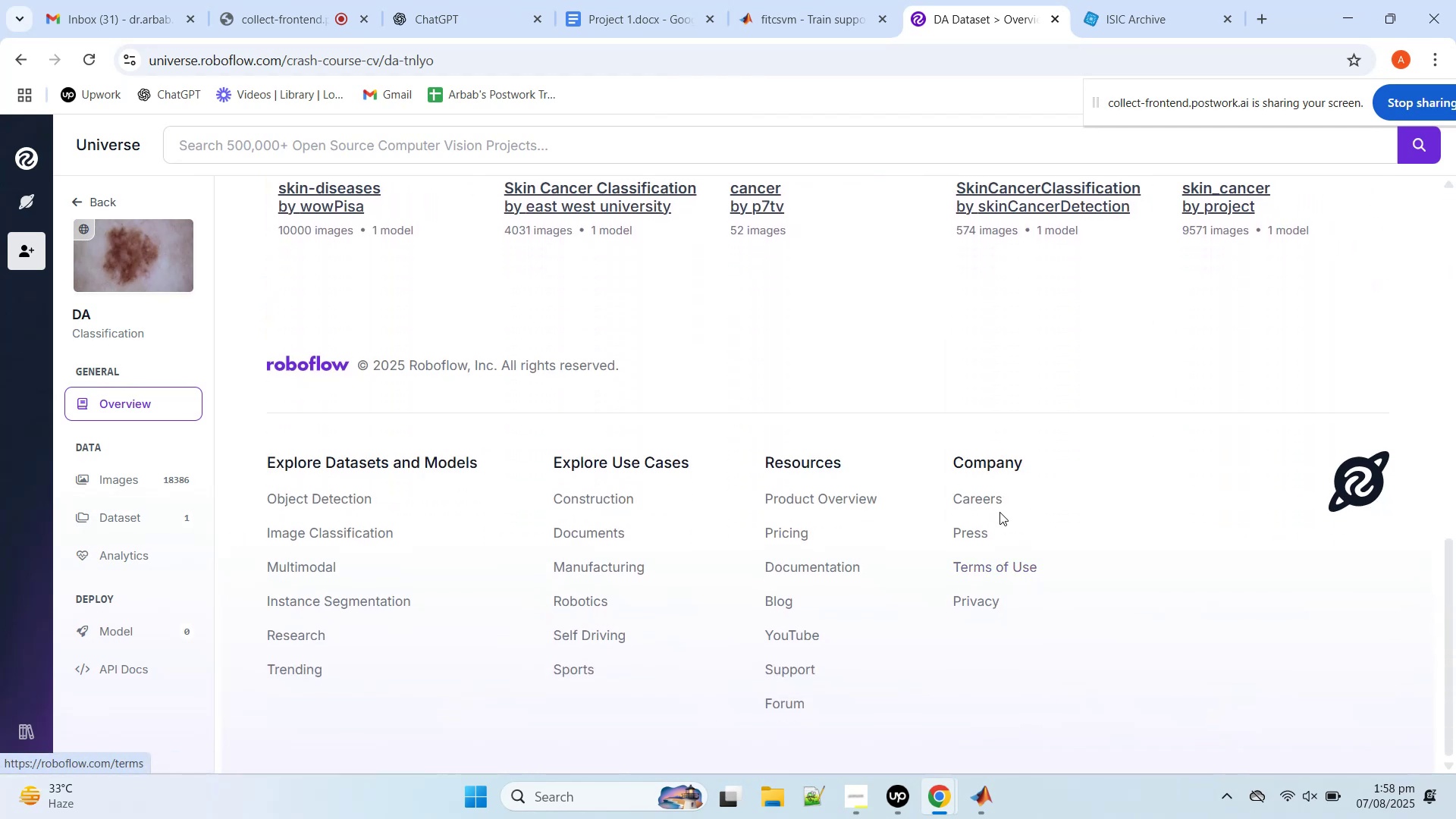 
scroll: coordinate [451, 406], scroll_direction: up, amount: 15.0
 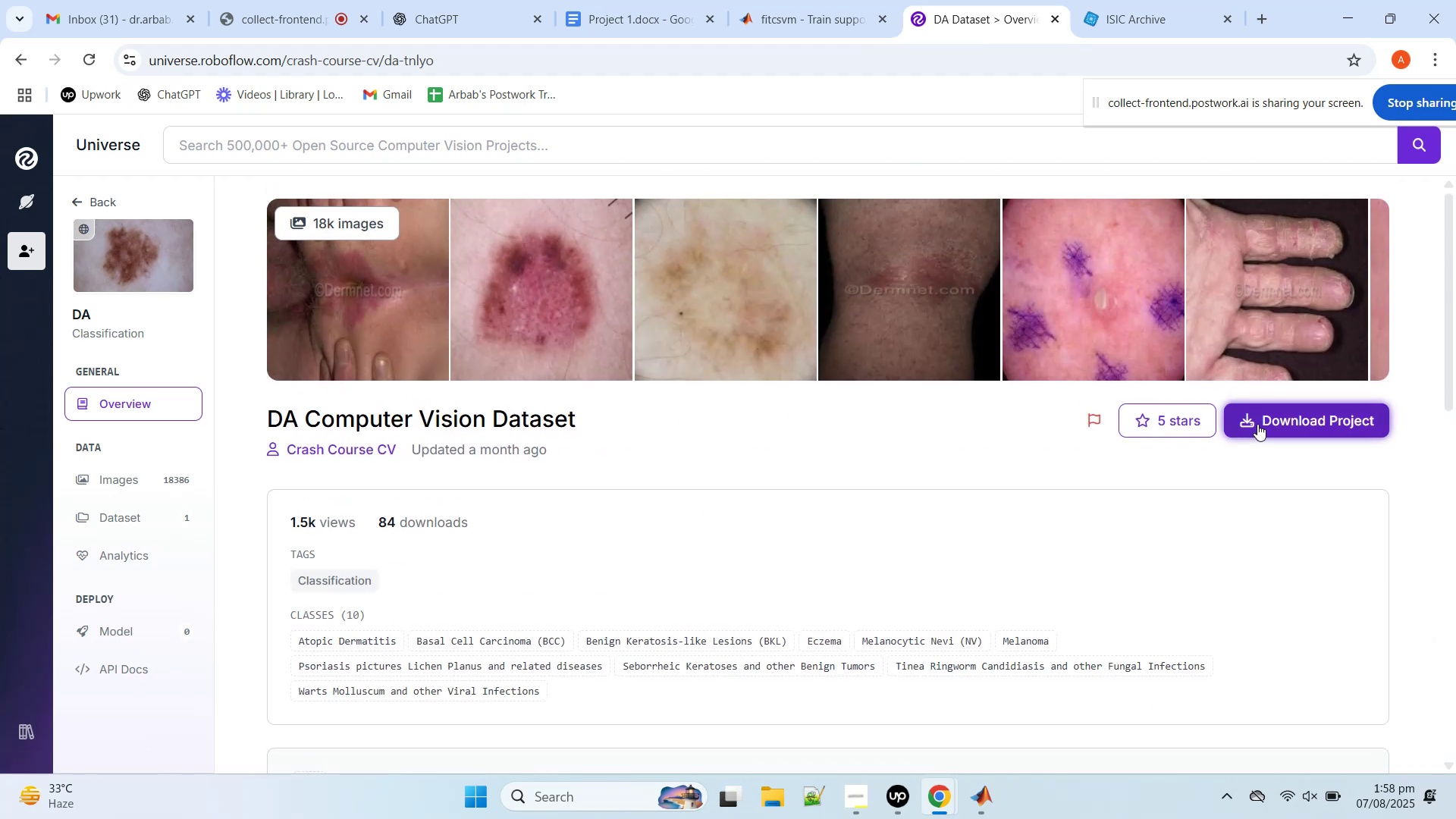 
left_click([1257, 424])
 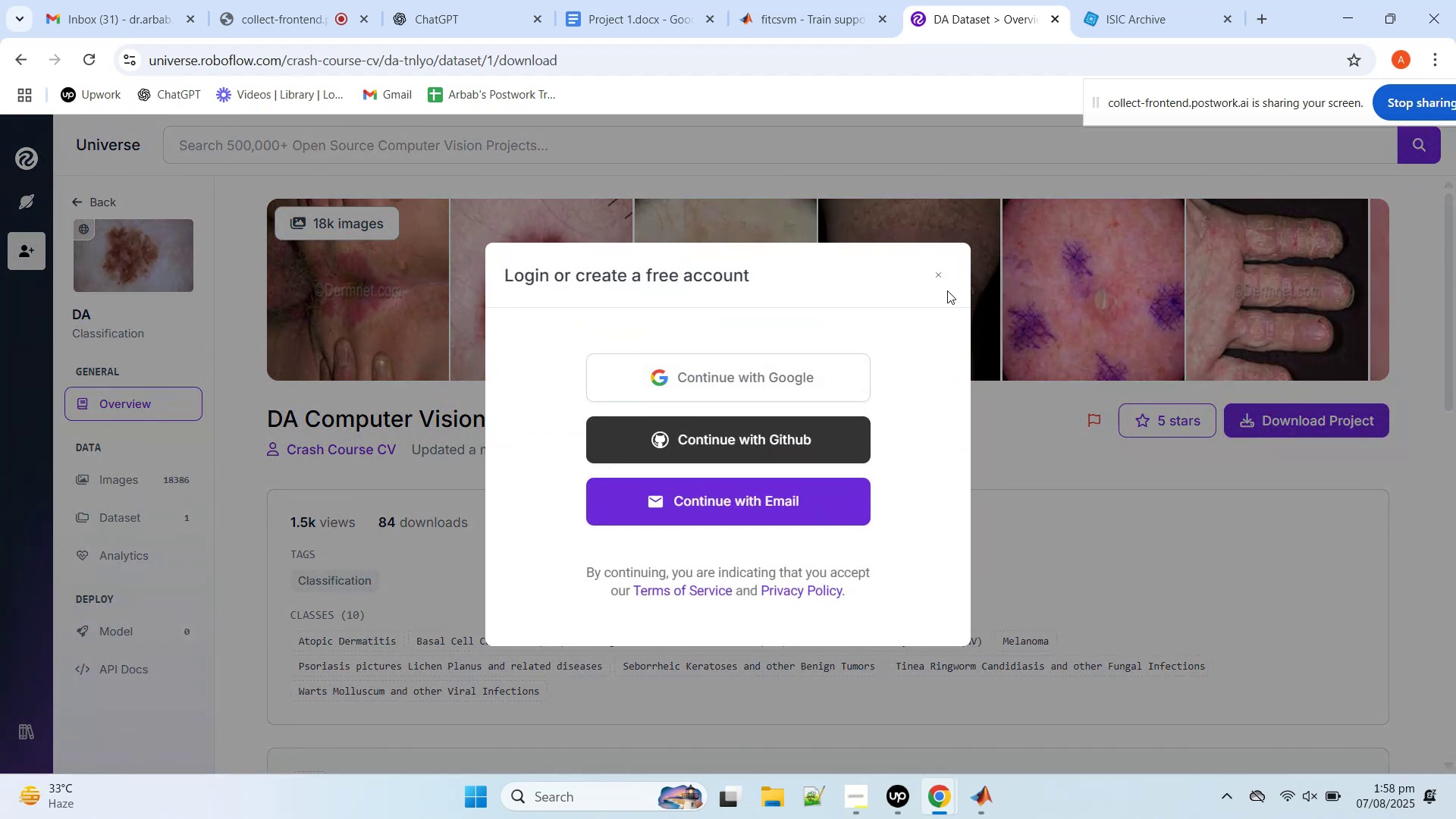 
left_click([943, 284])
 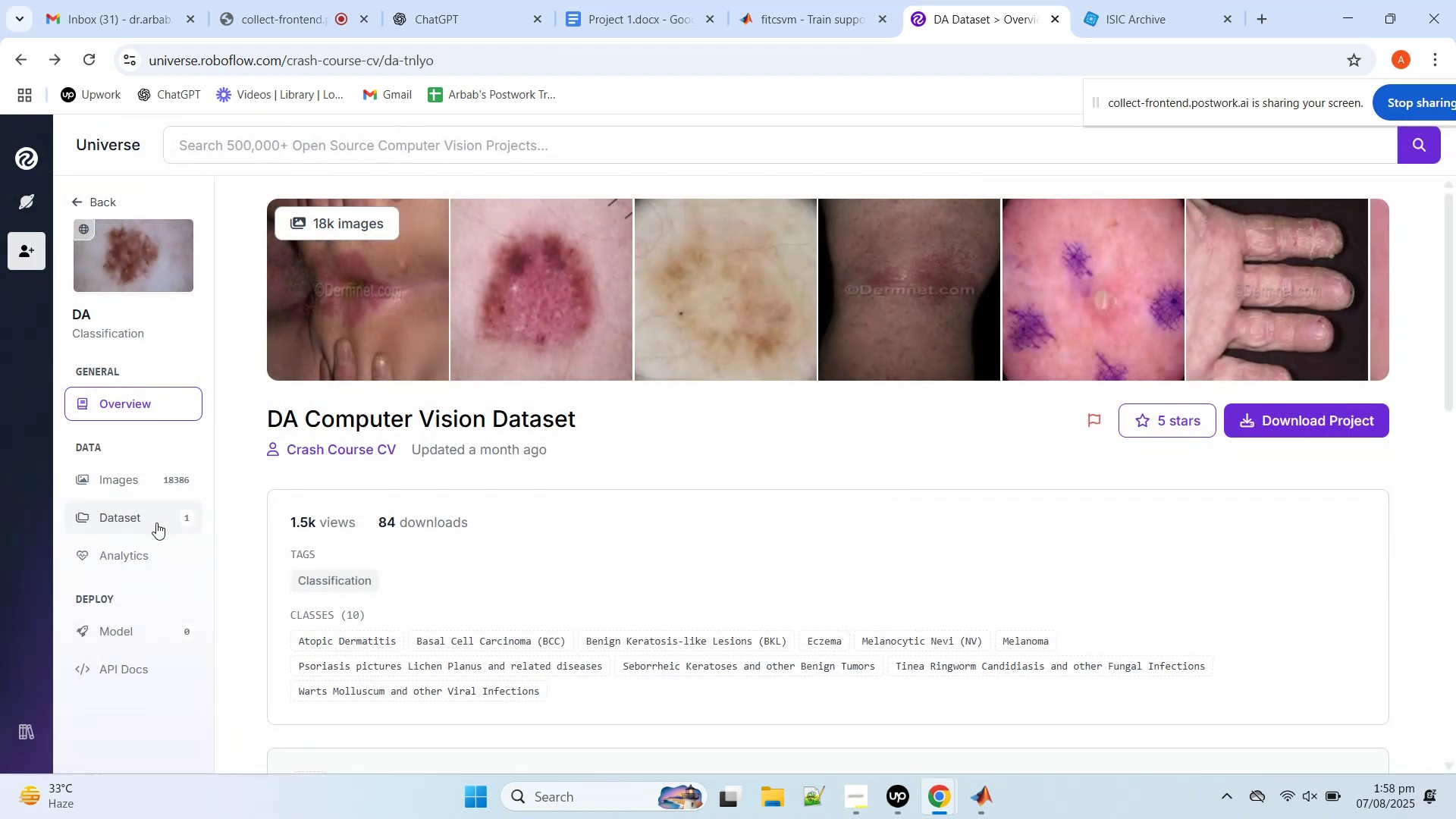 
left_click([154, 522])
 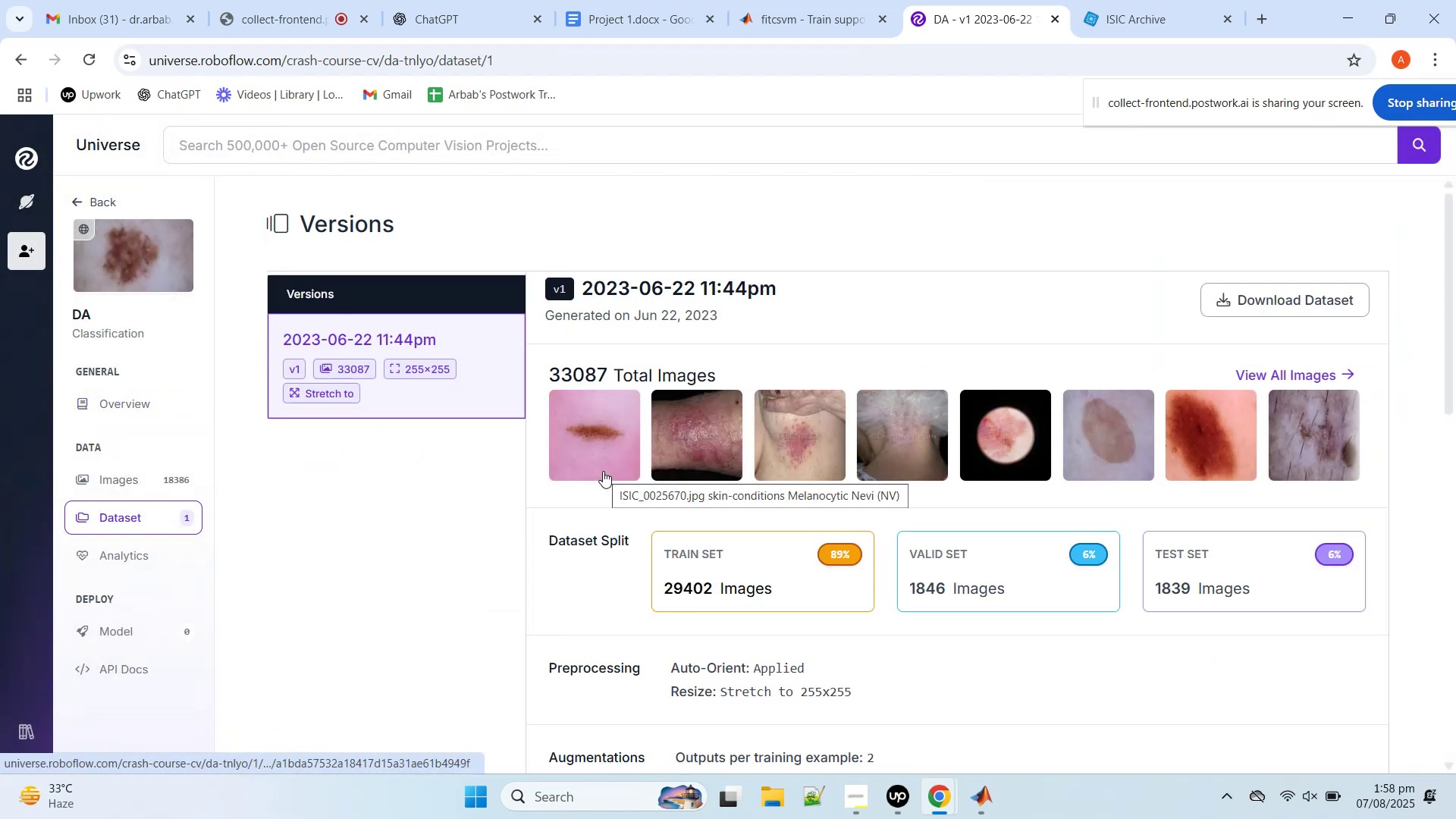 
left_click([1264, 290])
 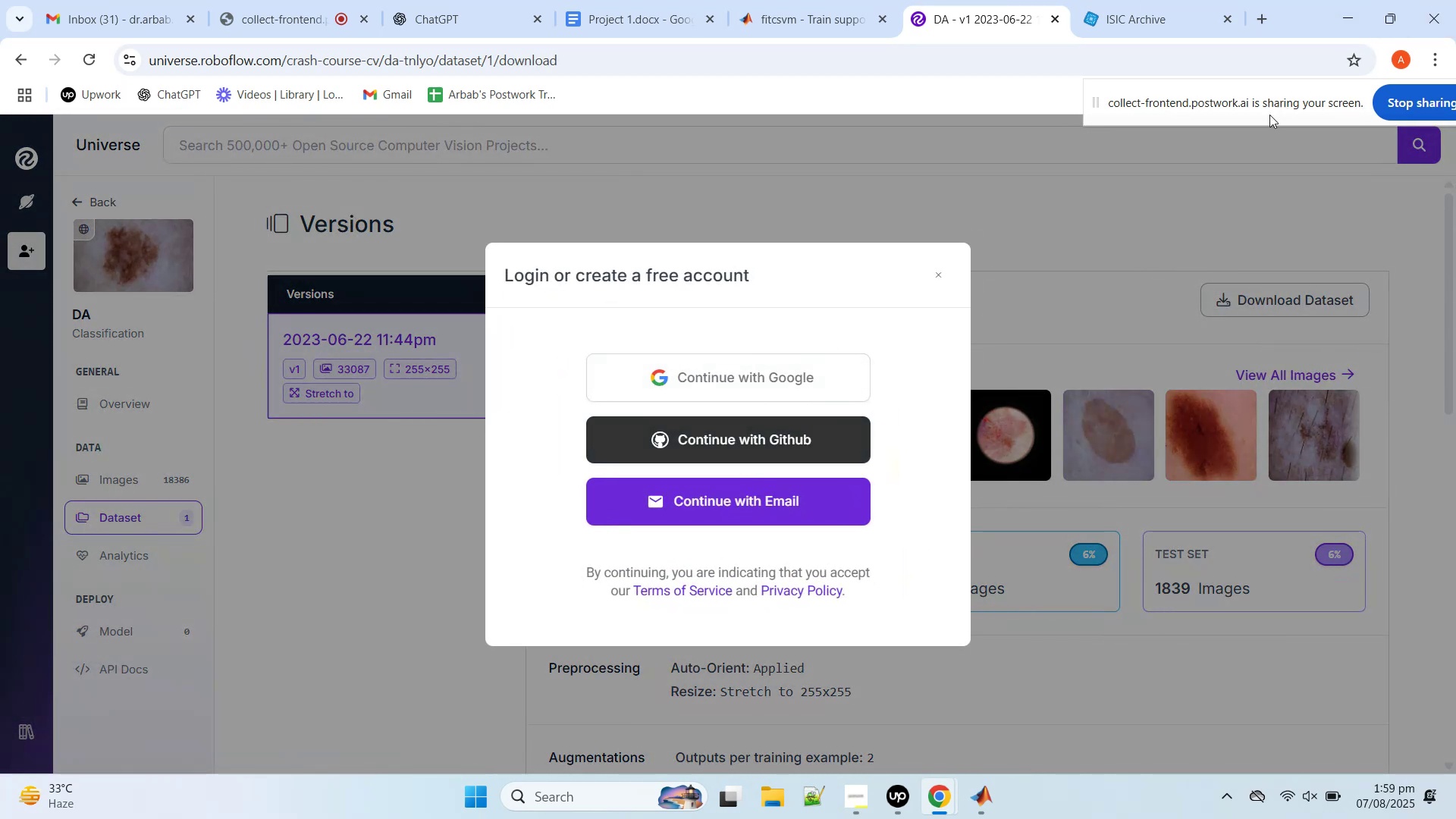 
wait(6.11)
 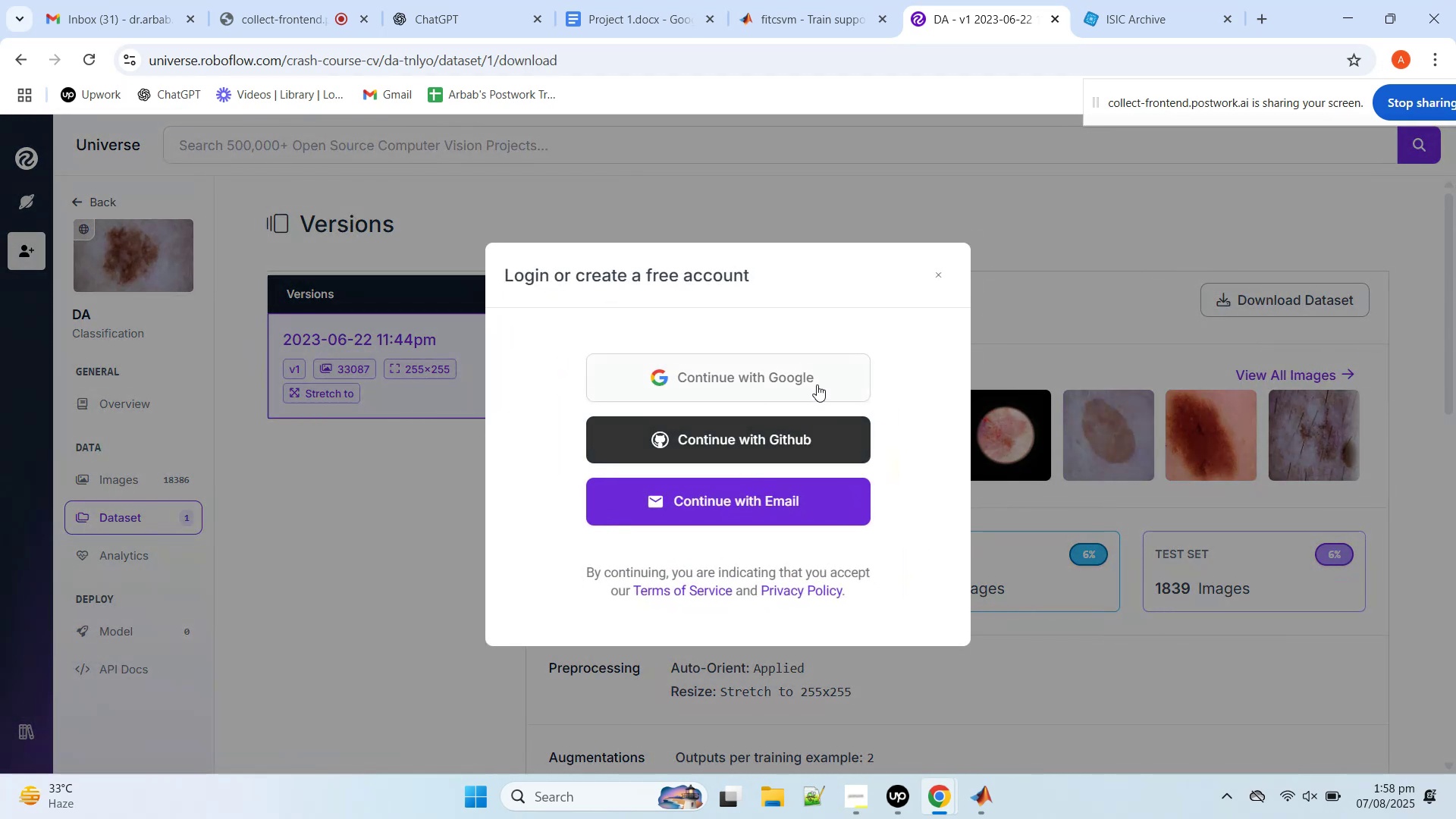 
left_click([934, 266])
 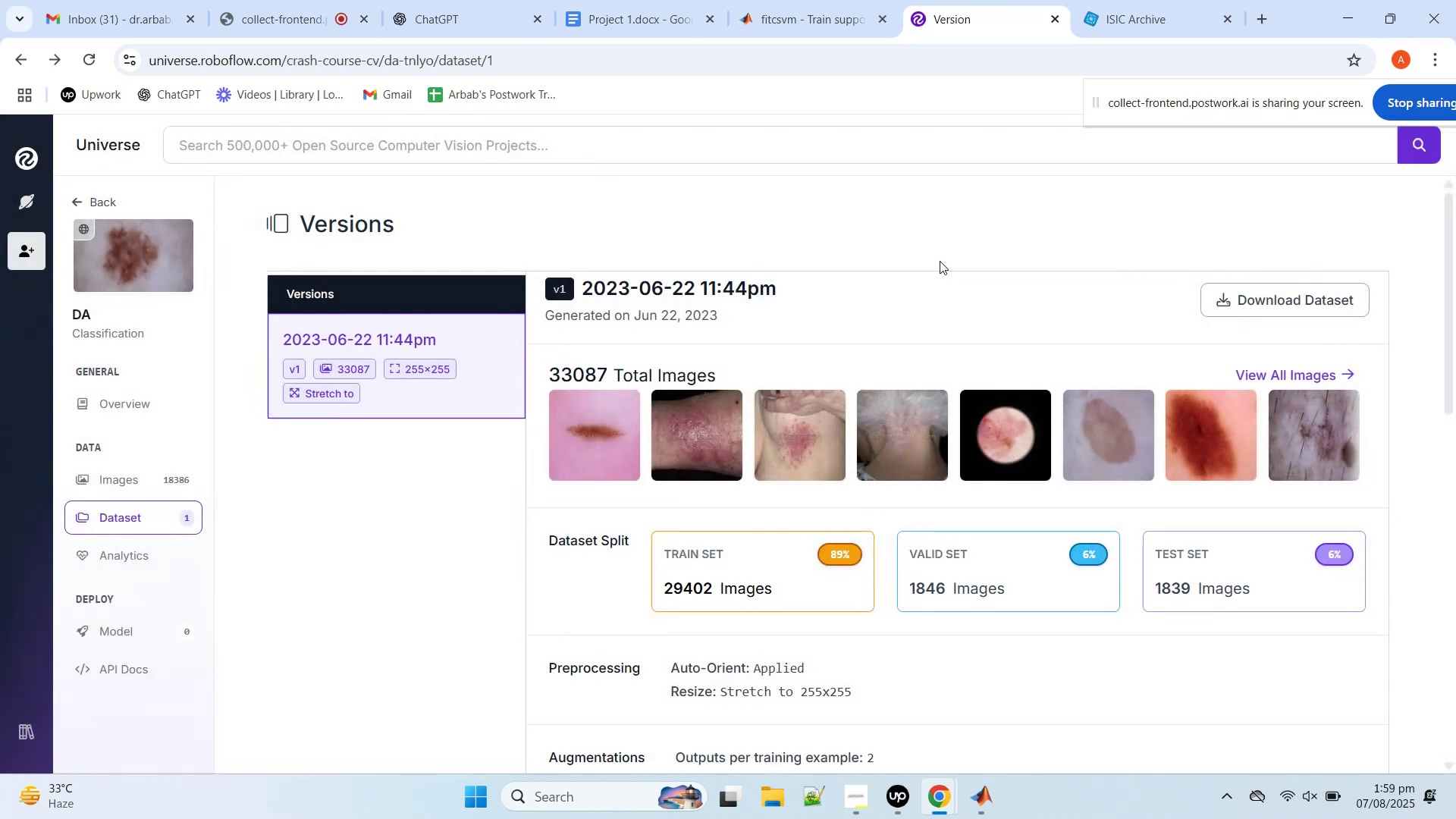 
scroll: coordinate [931, 265], scroll_direction: down, amount: 8.0
 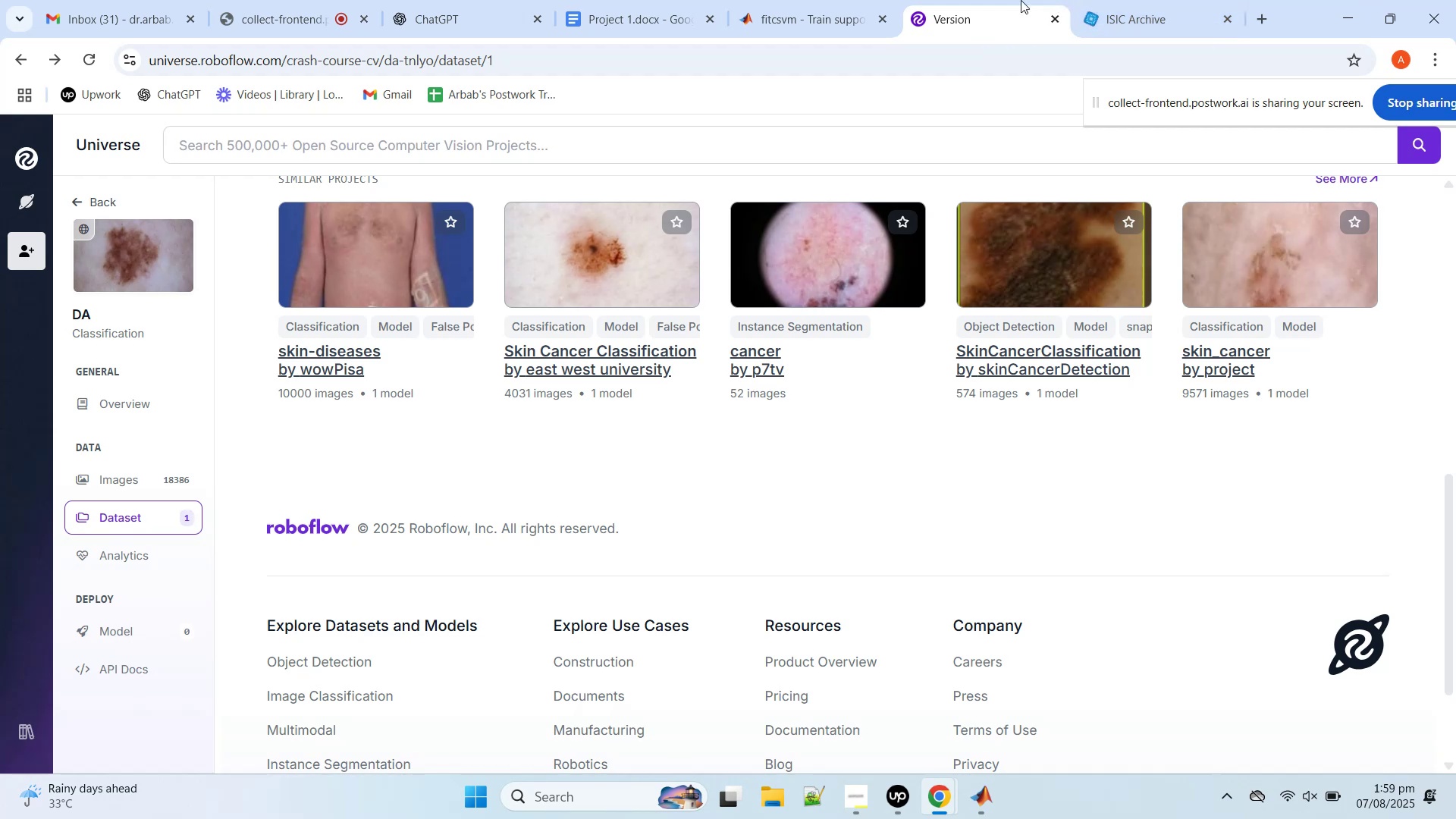 
middle_click([997, 0])
 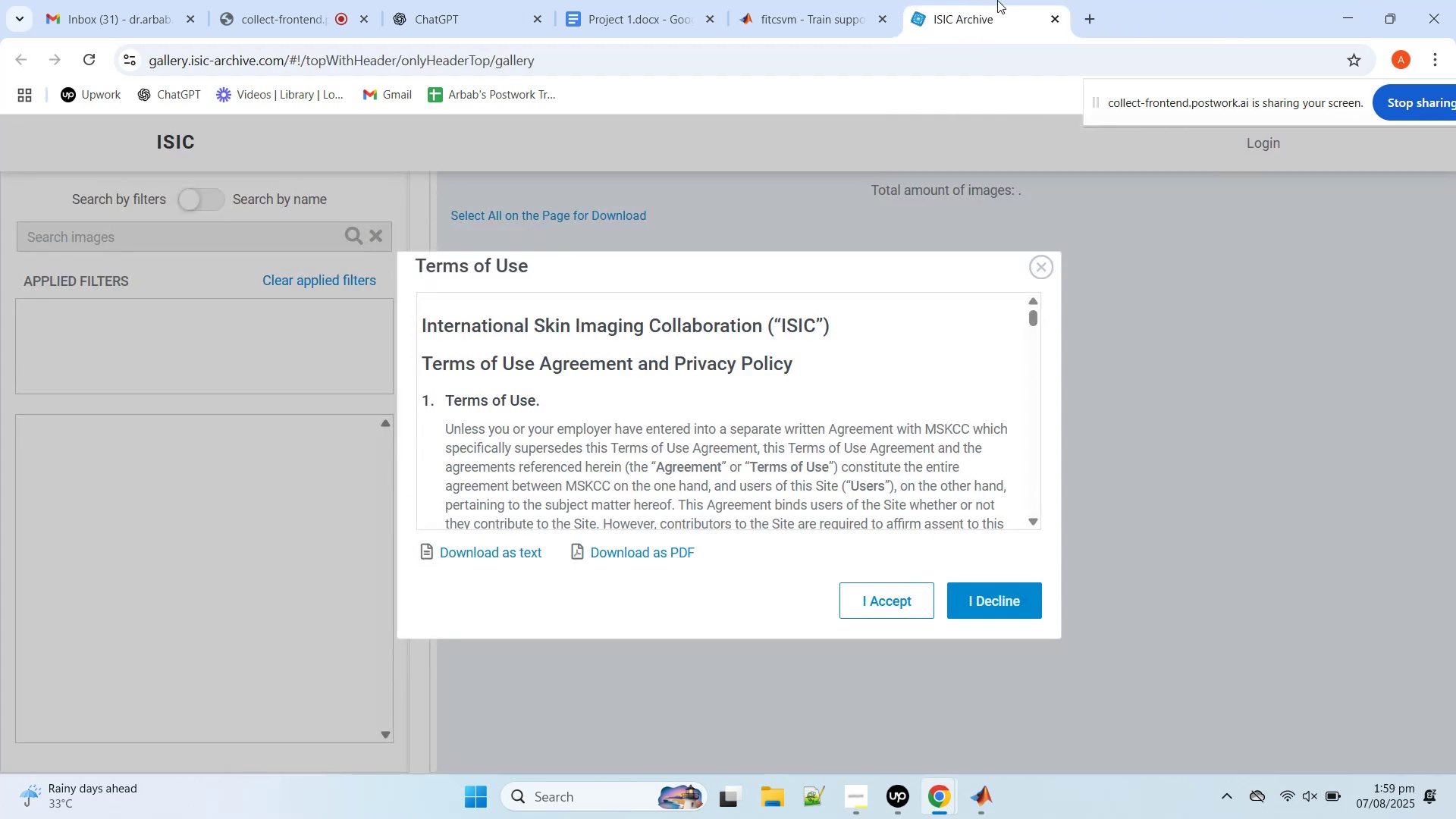 
scroll: coordinate [905, 429], scroll_direction: down, amount: 3.0
 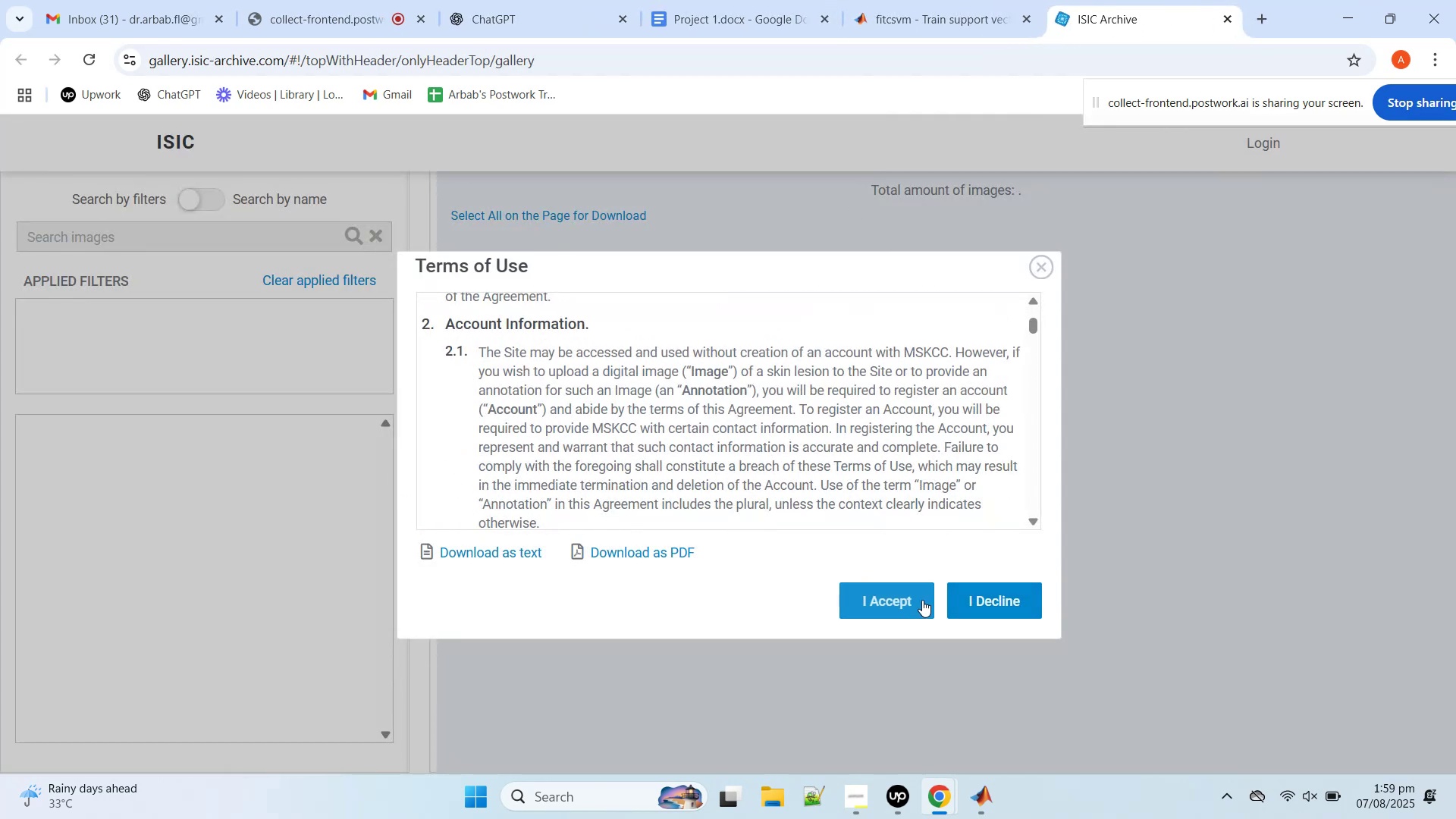 
left_click([922, 600])
 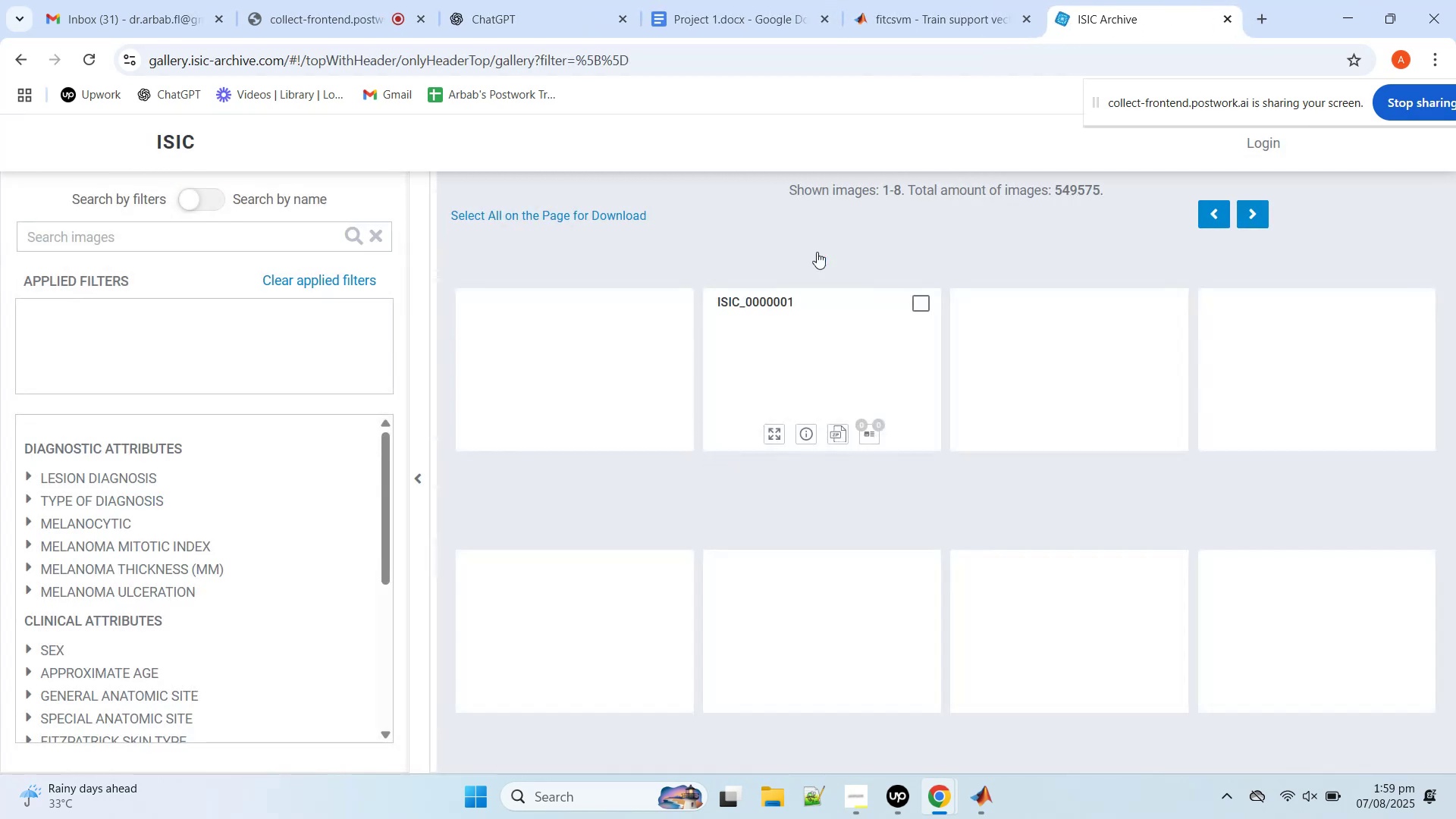 
scroll: coordinate [842, 402], scroll_direction: down, amount: 12.0
 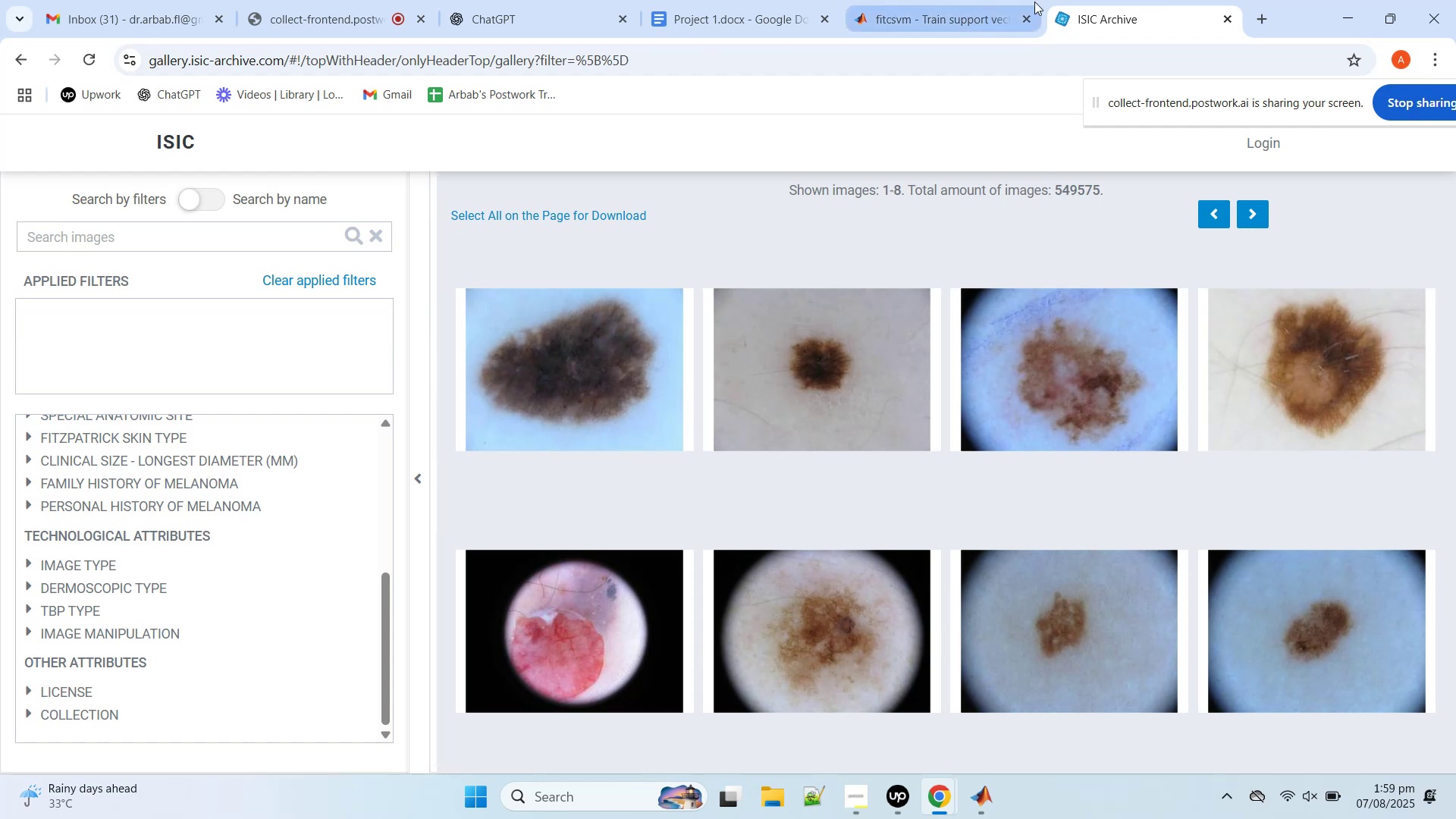 
middle_click([1081, 8])
 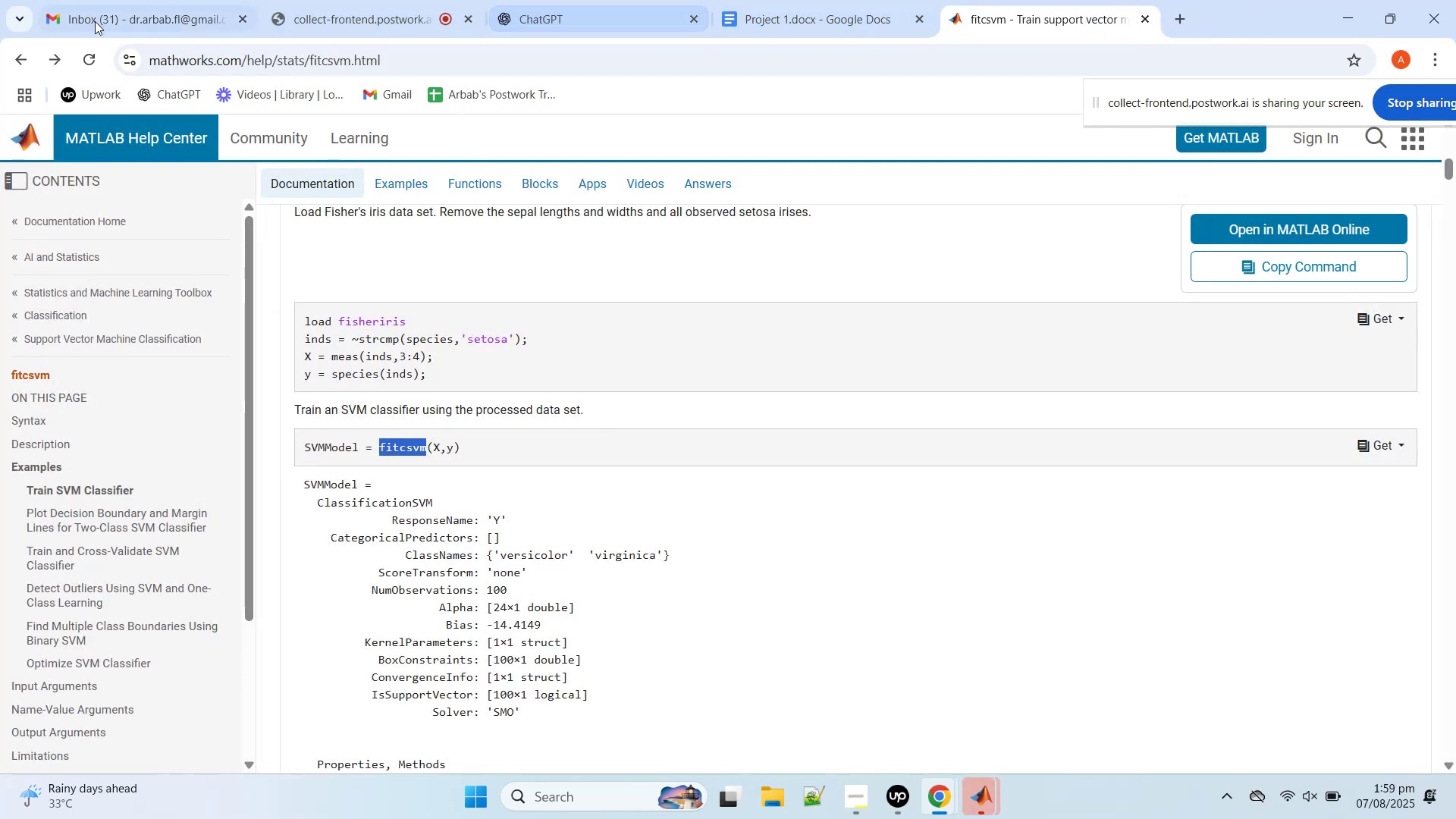 
left_click([1360, 19])
 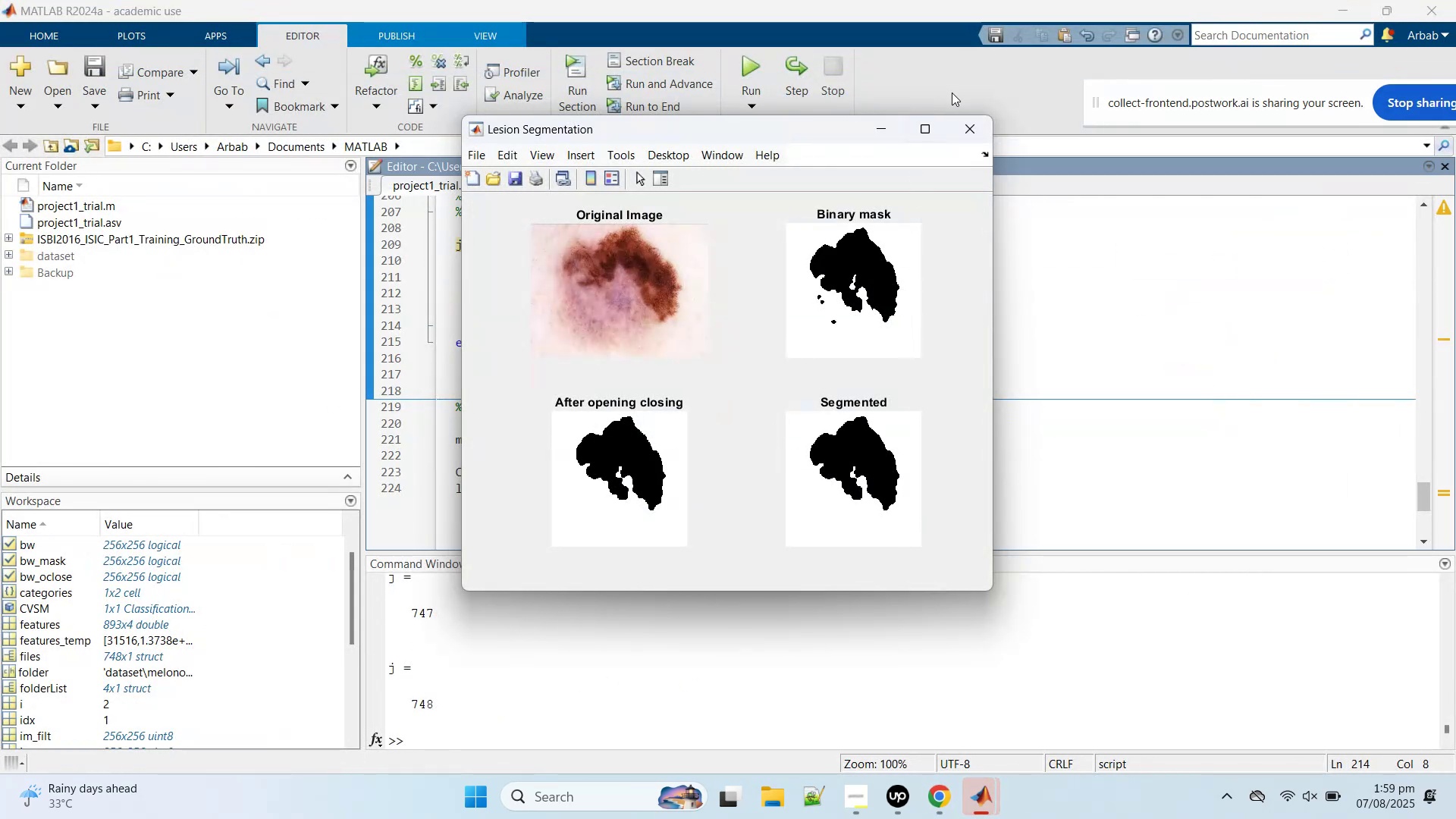 
left_click([969, 116])
 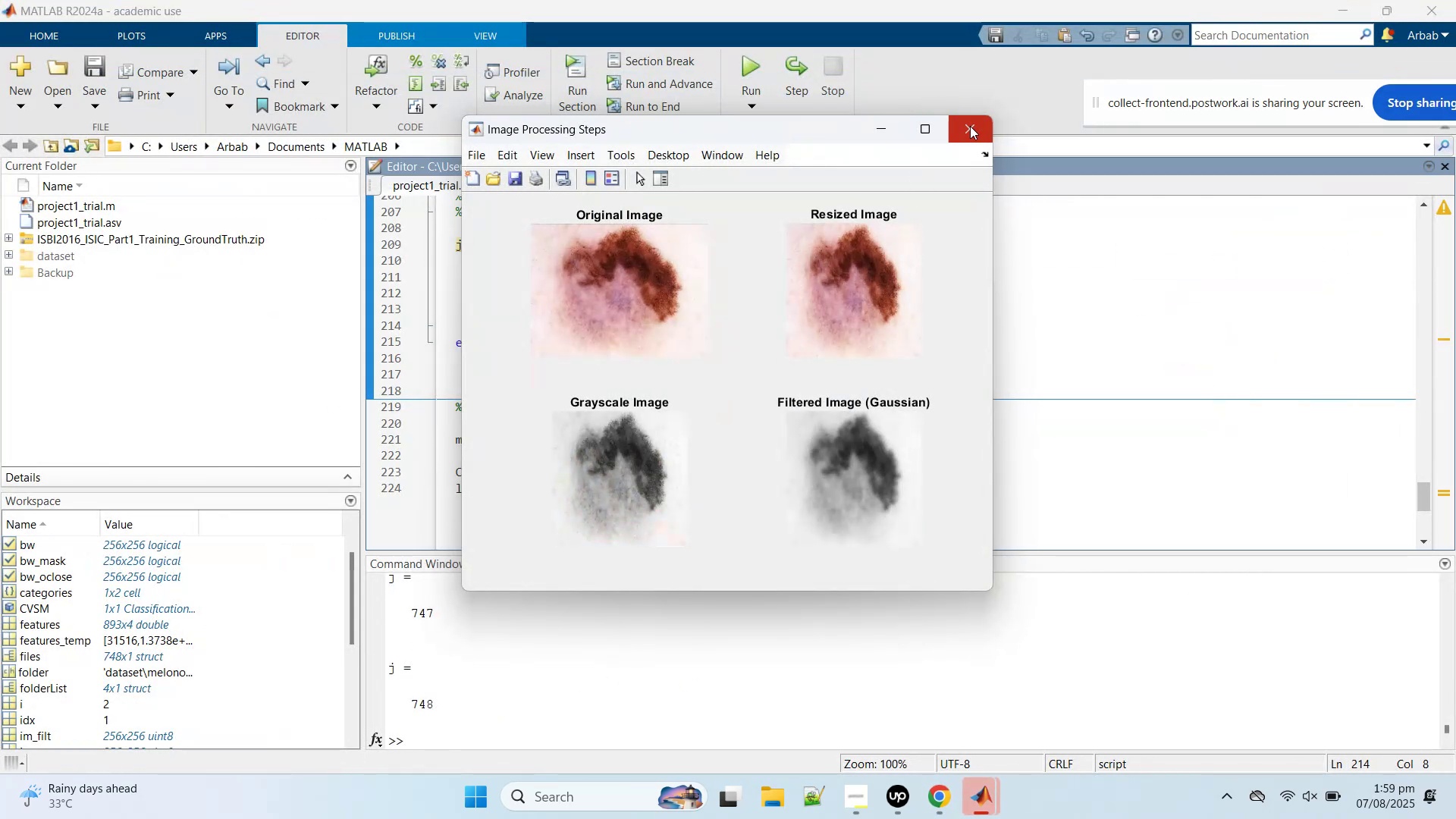 
left_click([971, 127])
 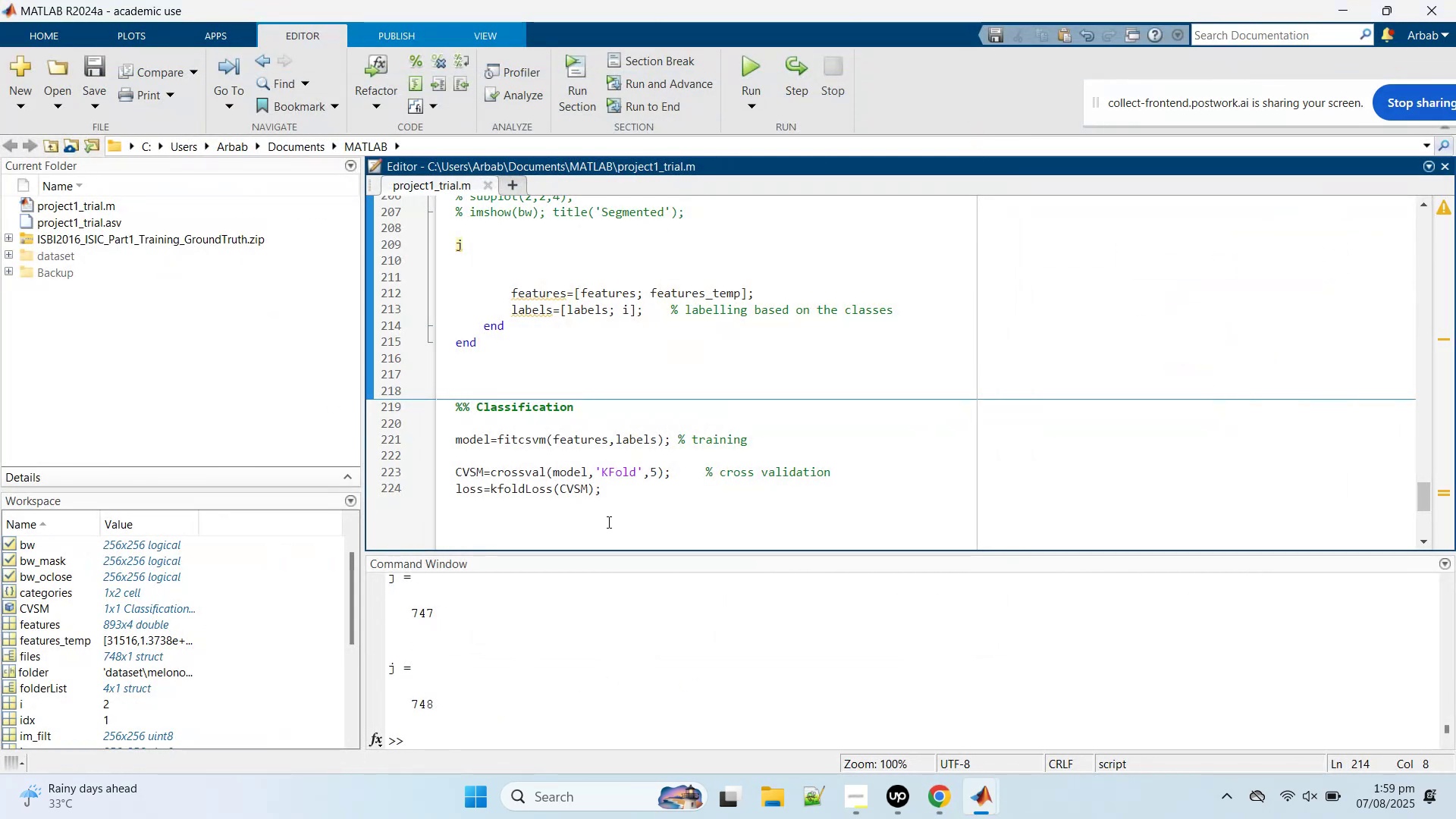 
left_click([610, 510])
 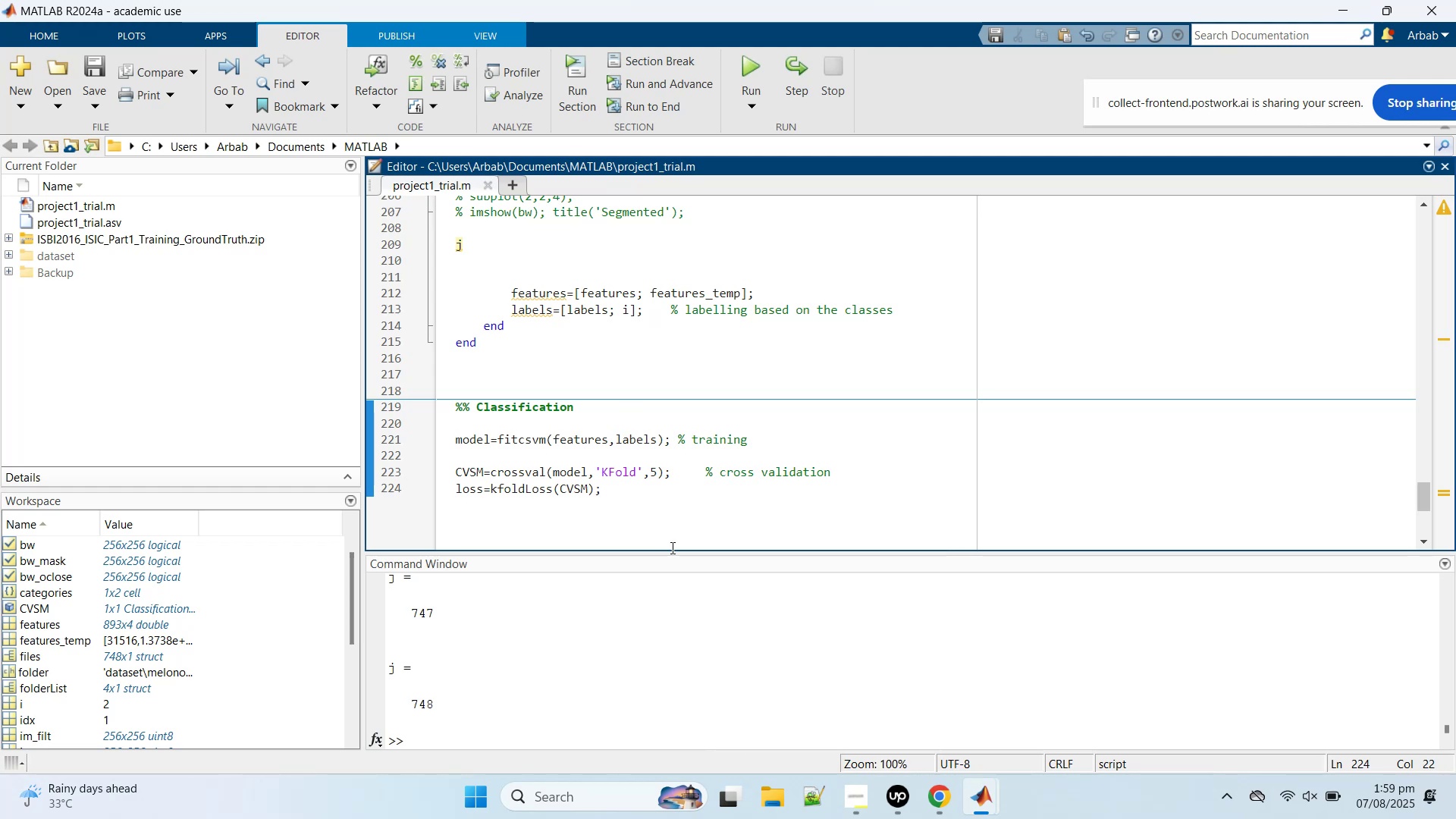 
key(Enter)
 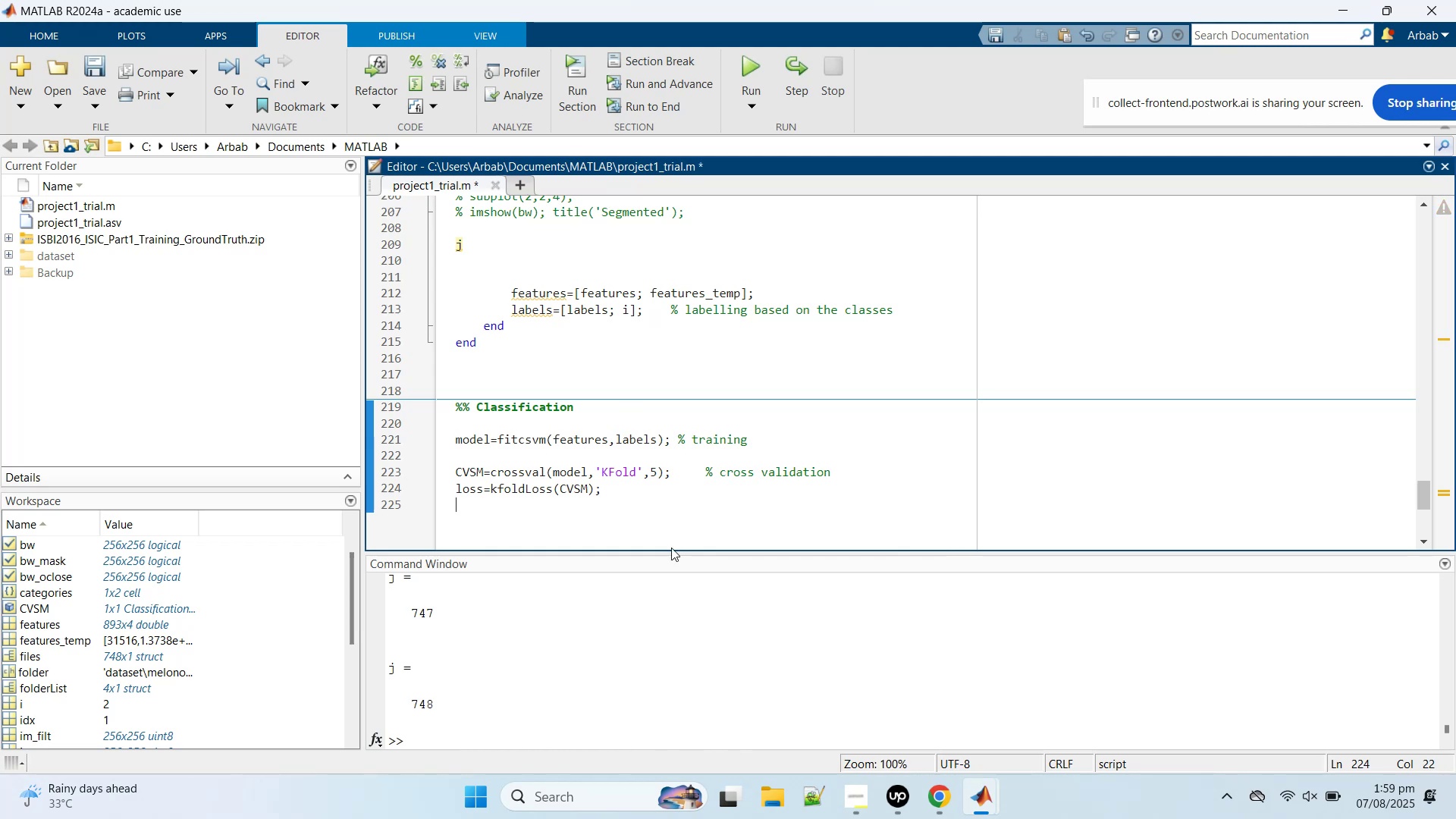 
type(fitcs)
 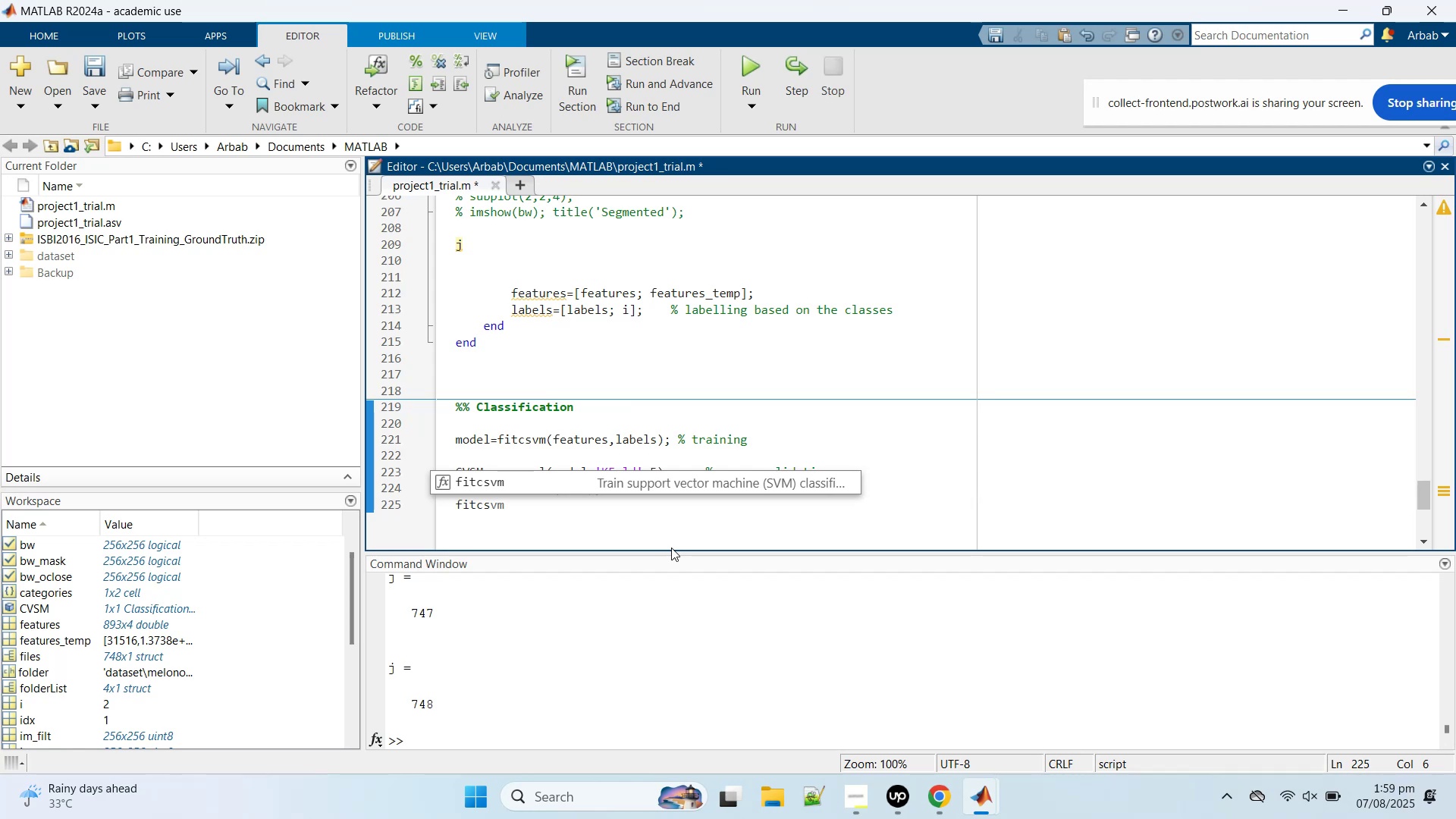 
key(ArrowDown)
 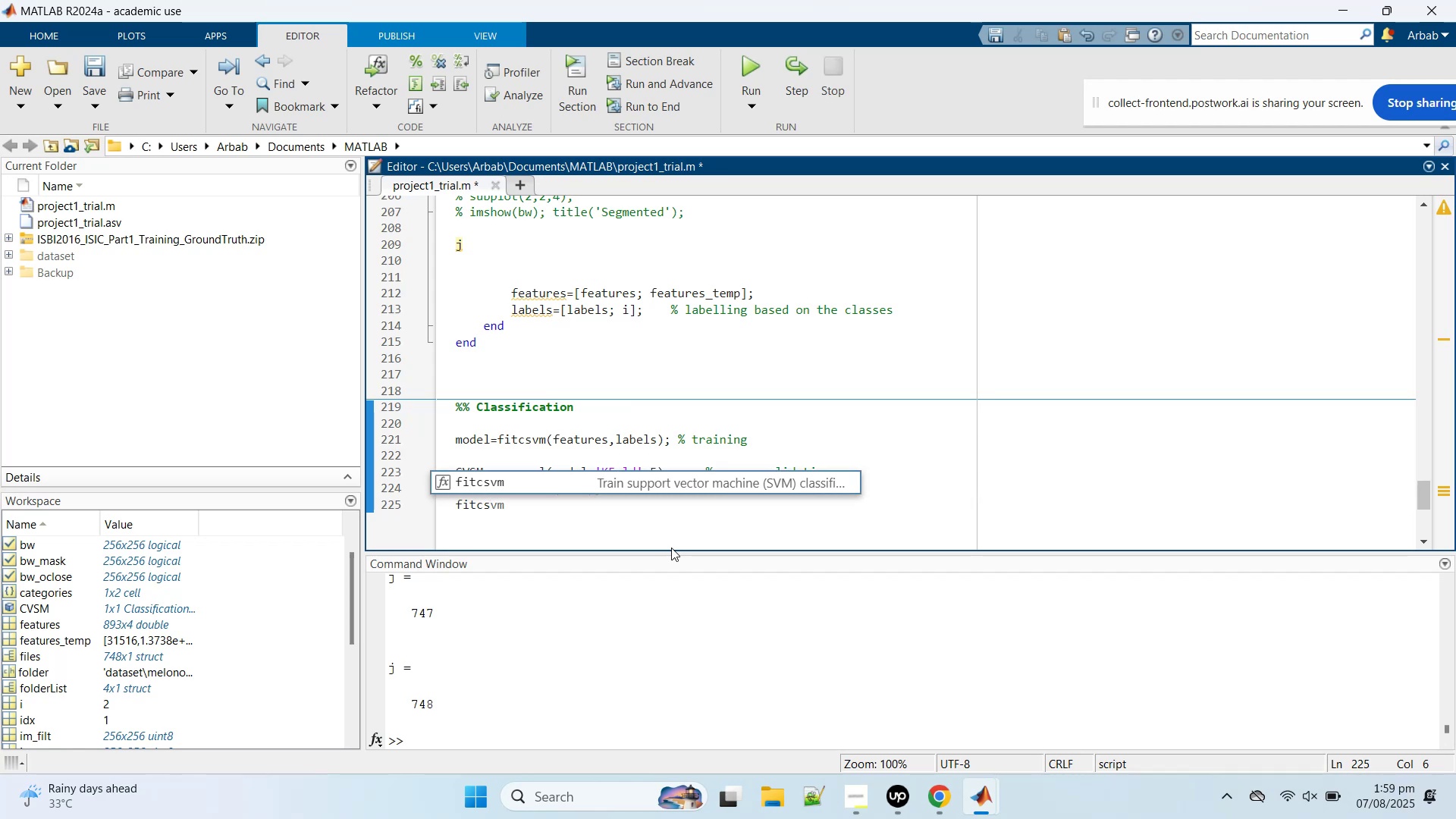 
key(ArrowDown)
 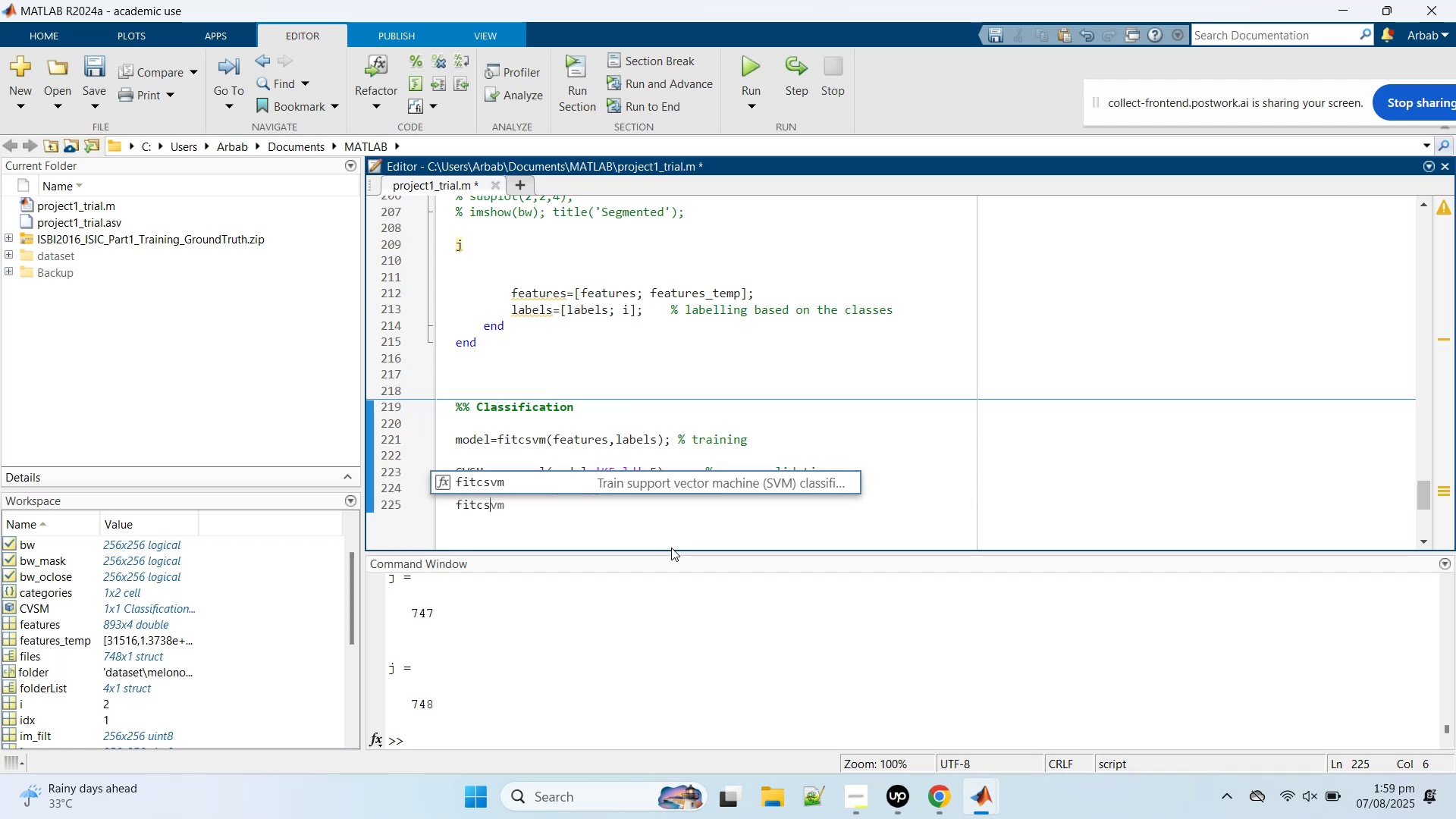 
key(Tab)
 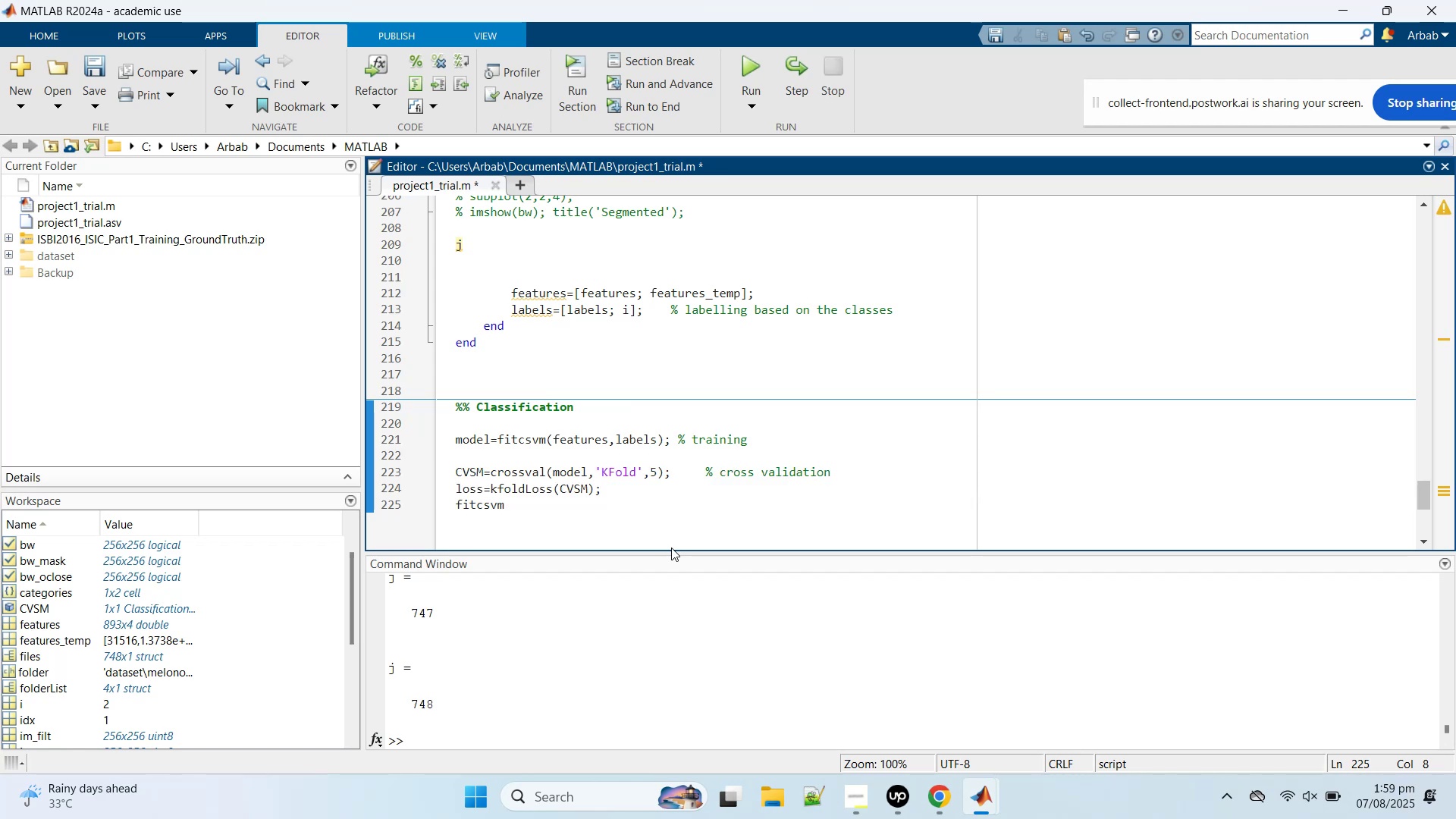 
key(Shift+9)
 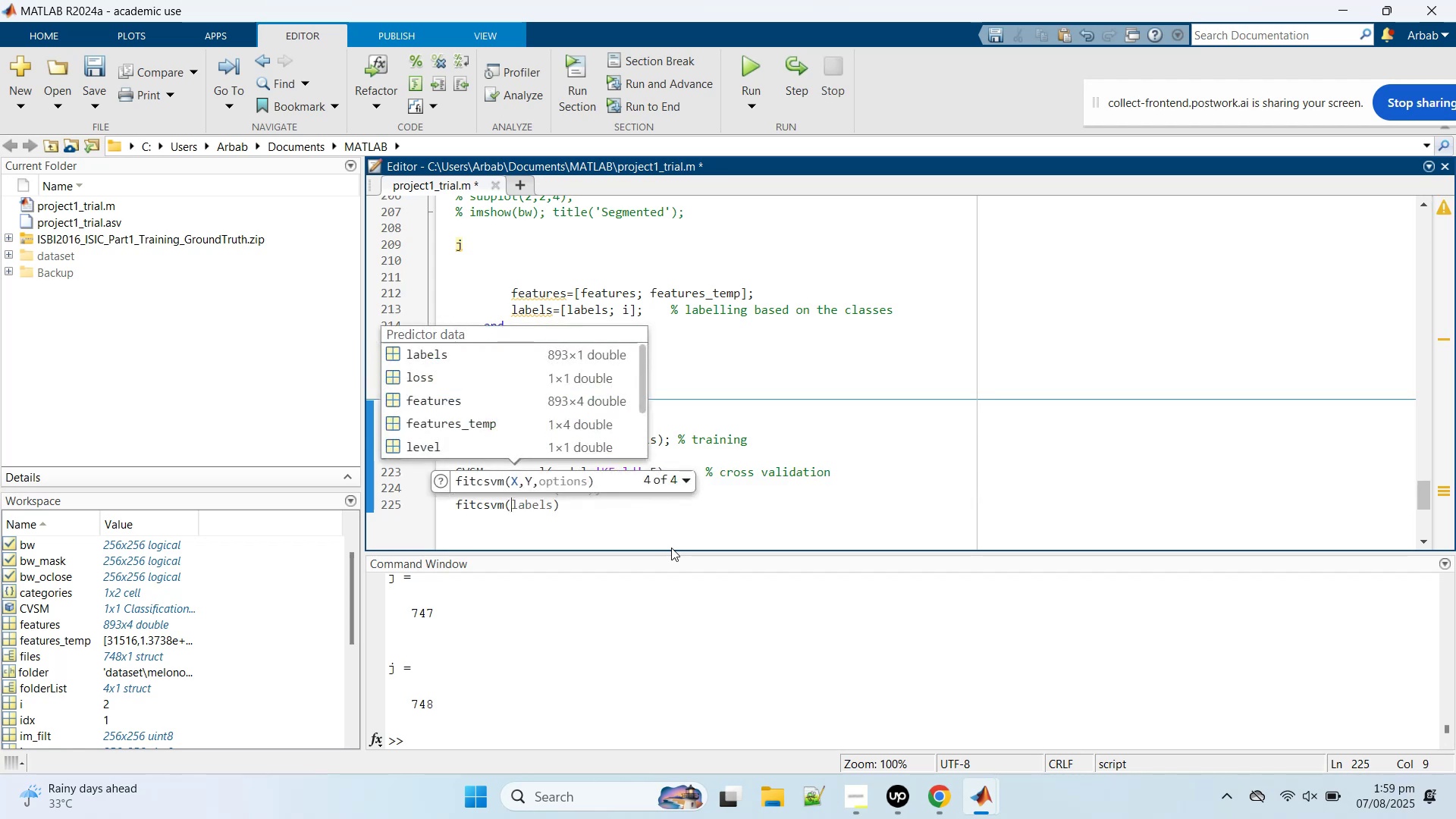 
key(ArrowDown)
 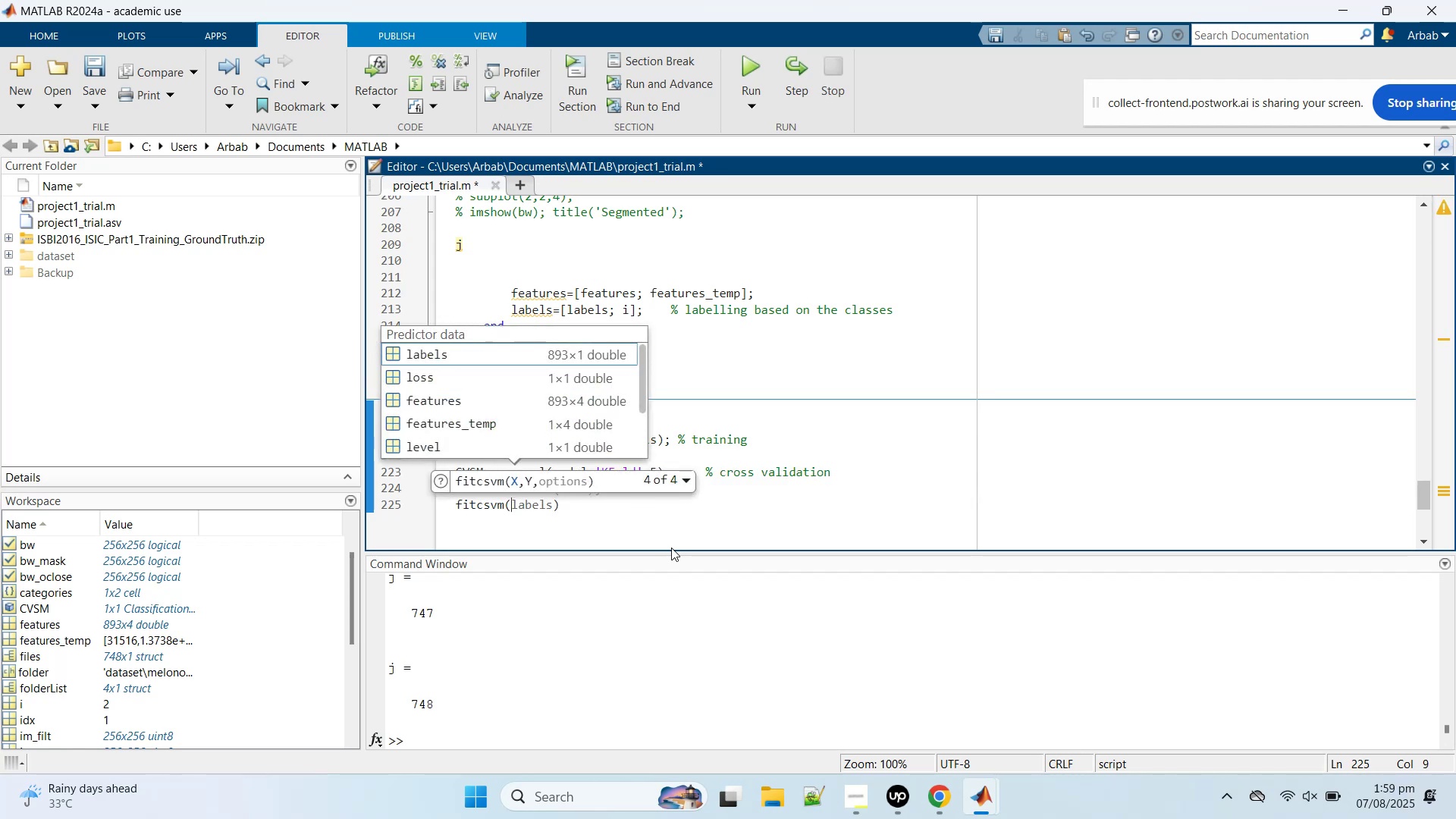 
key(ArrowDown)
 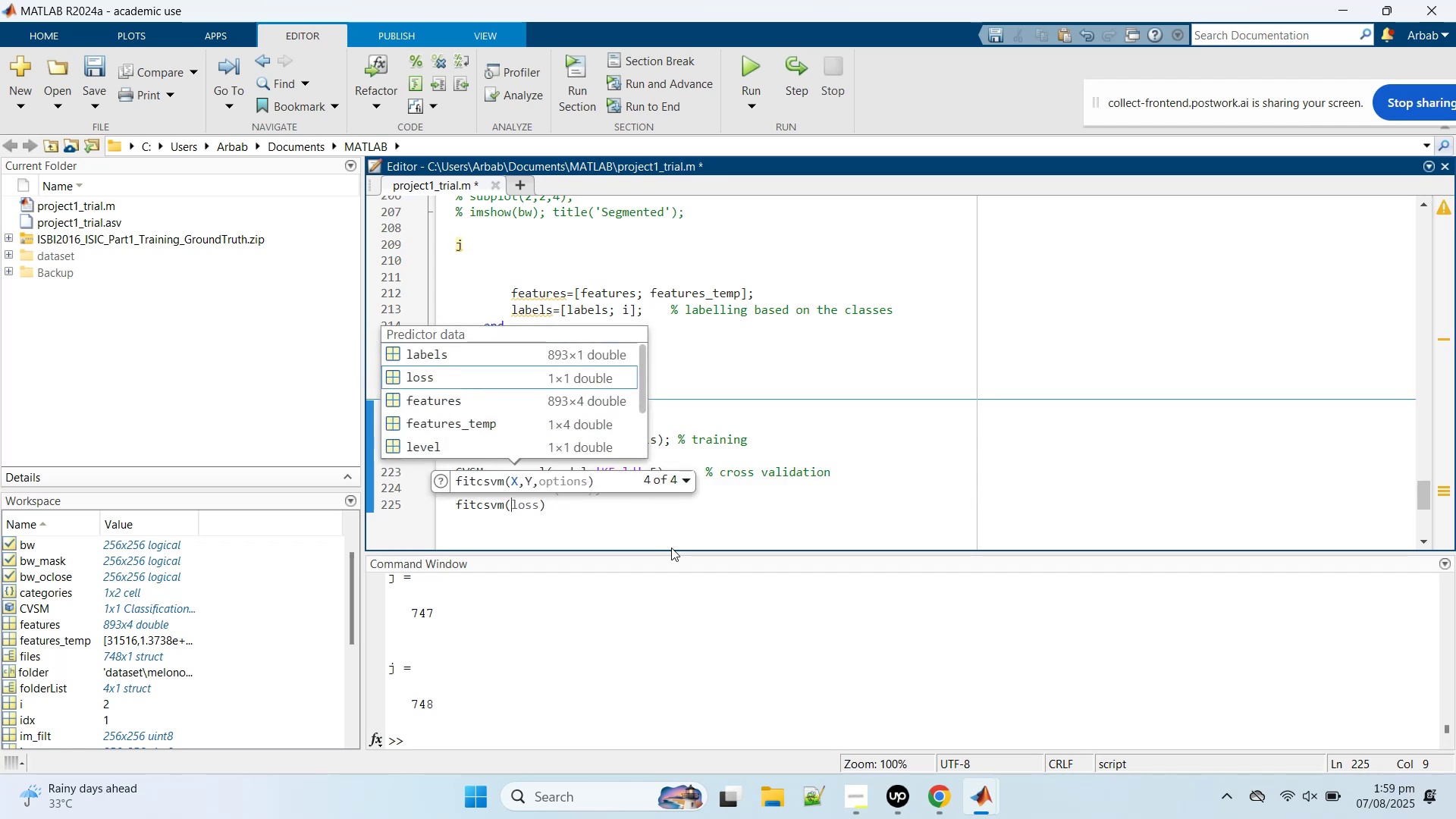 
key(ArrowDown)
 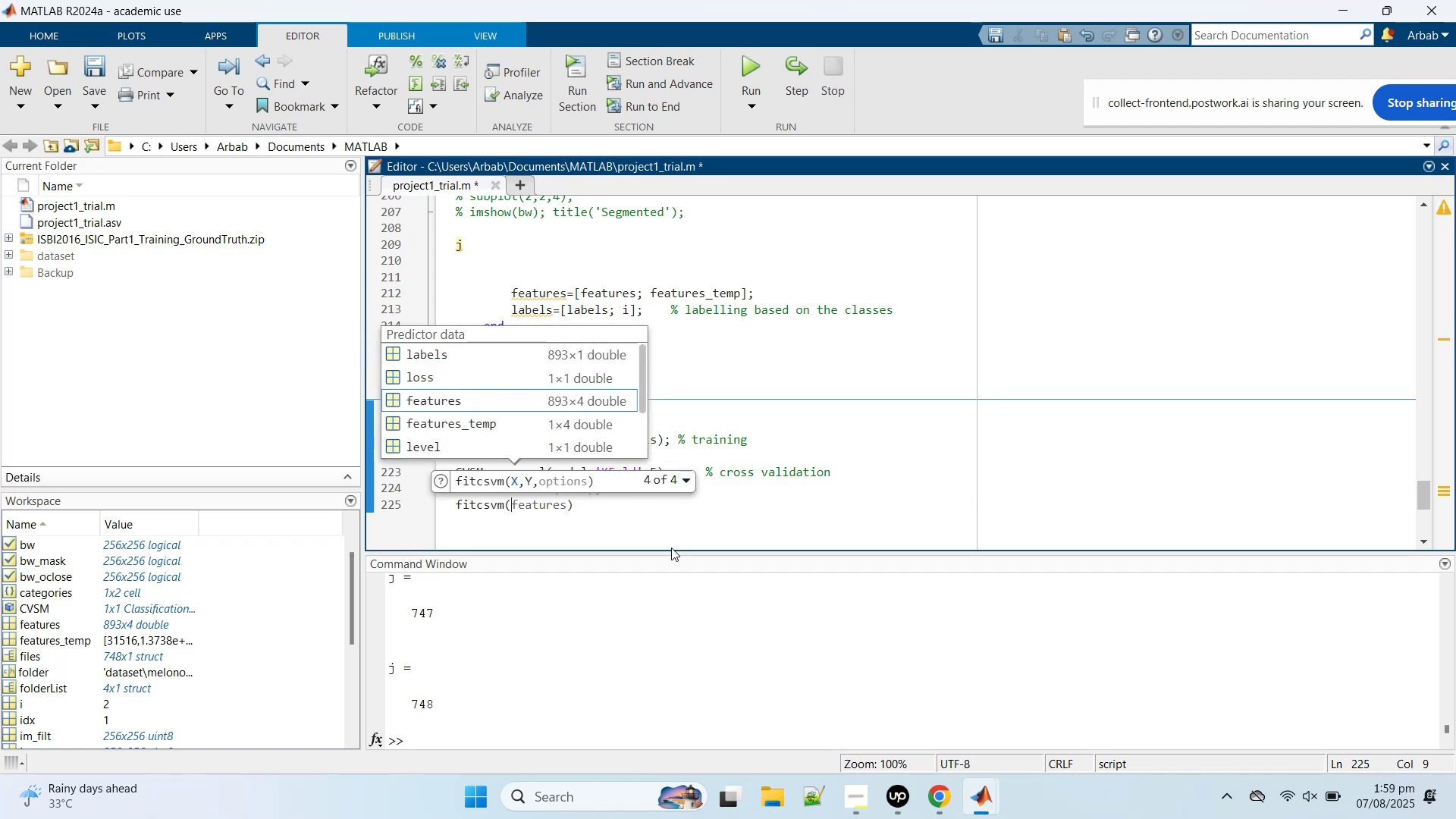 
key(Enter)
 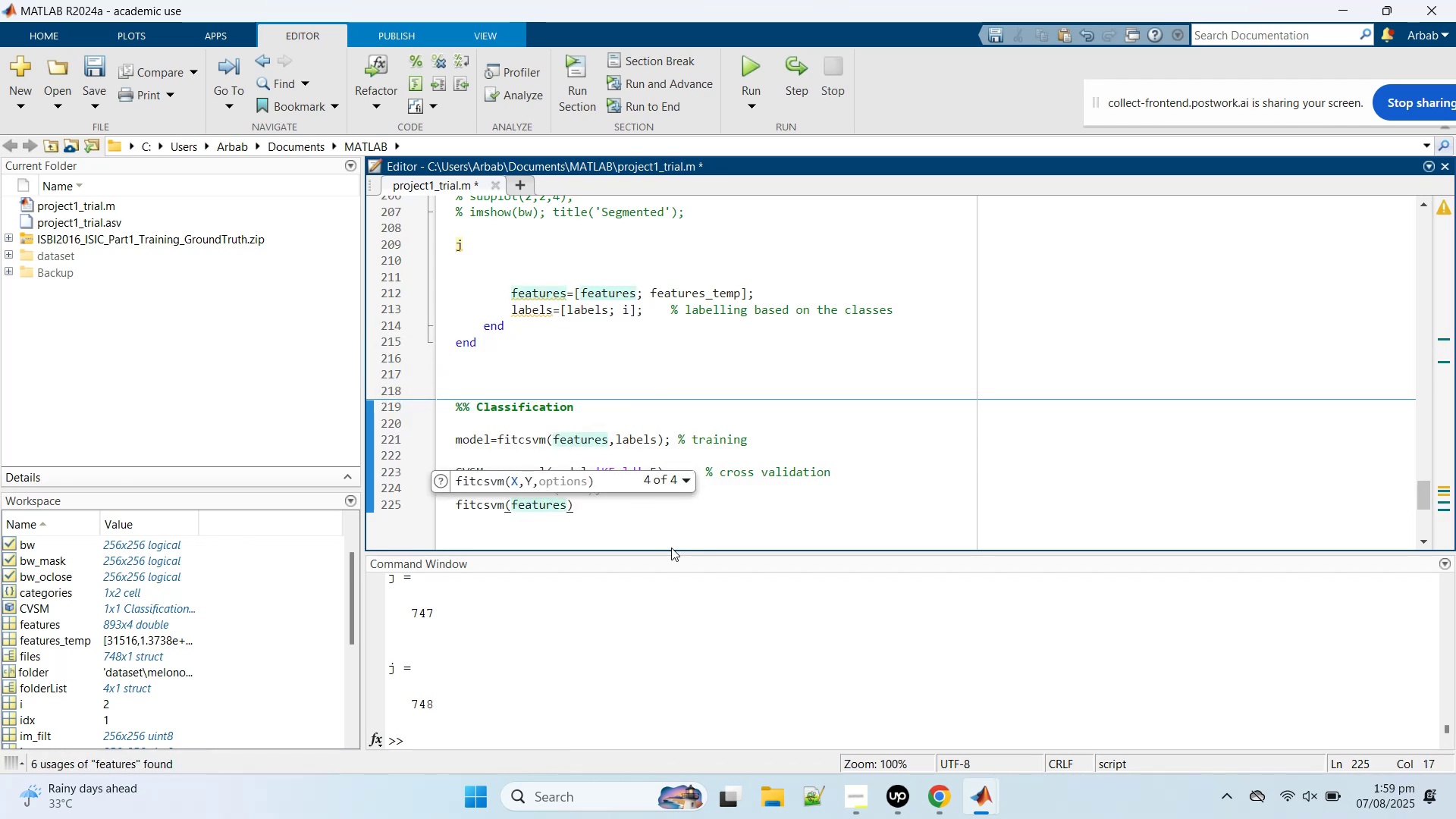 
key(Comma)
 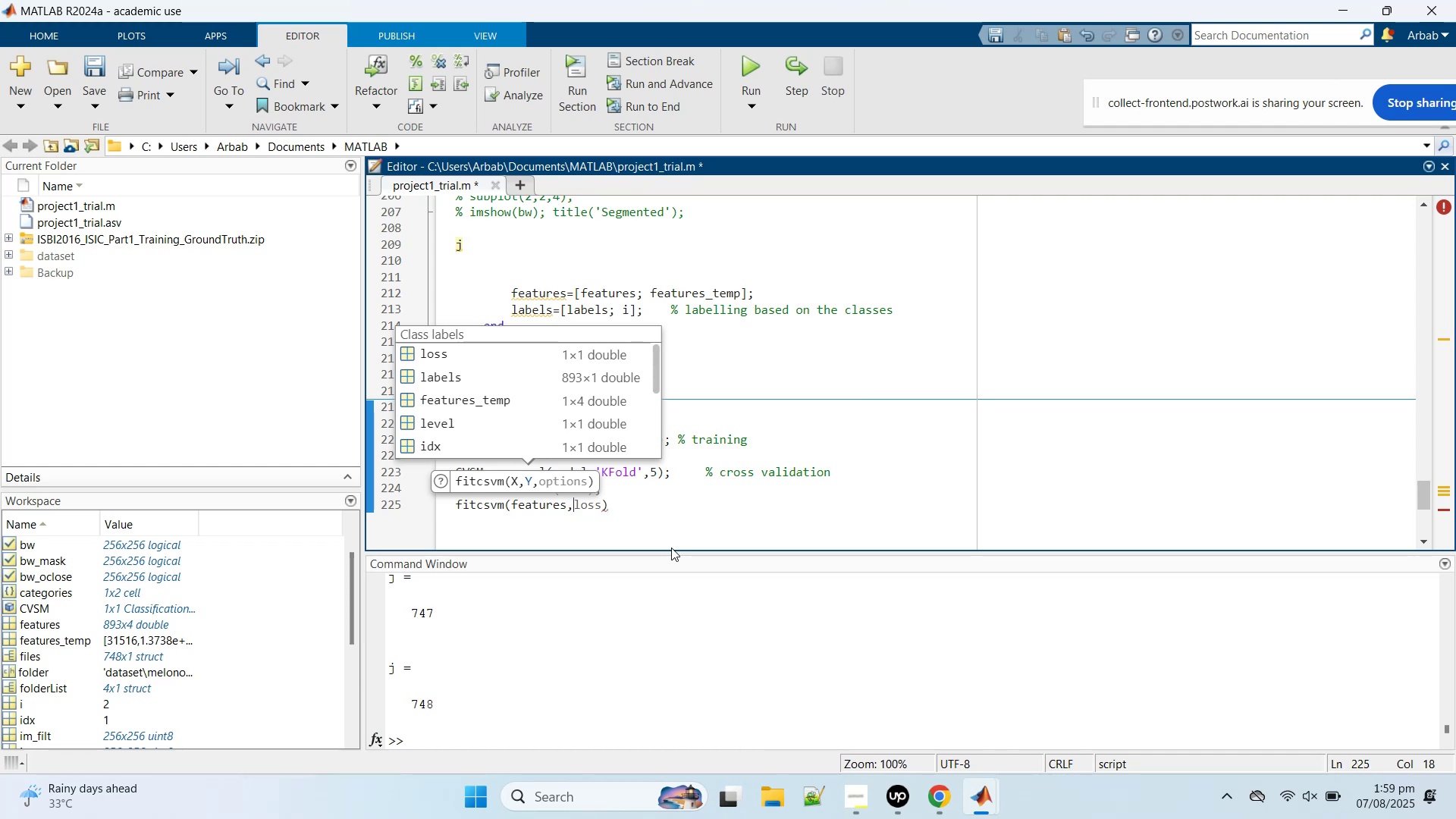 
type(;)
key(Backspace)
type(la)
key(Tab)
 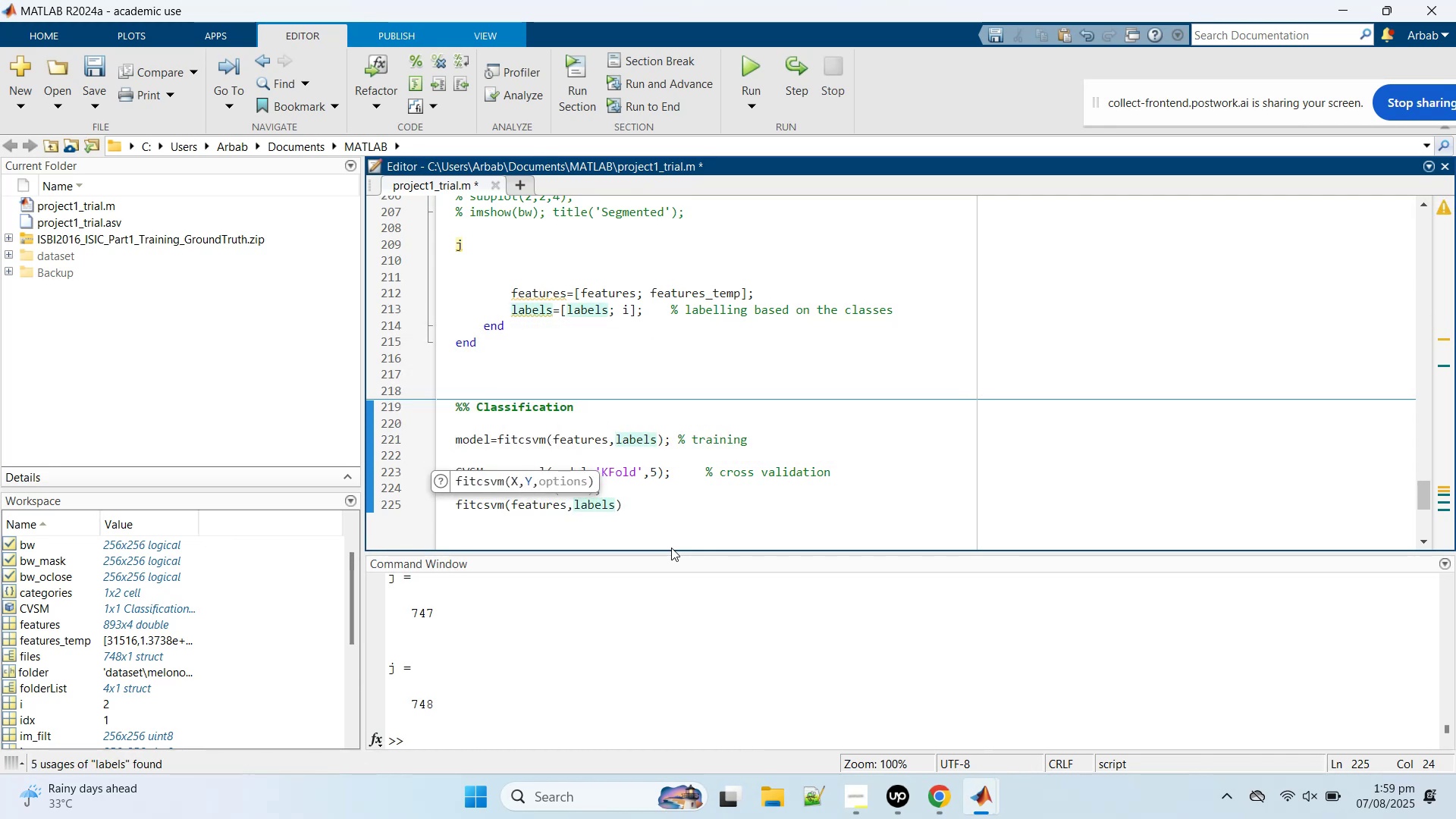 
left_click([638, 498])
 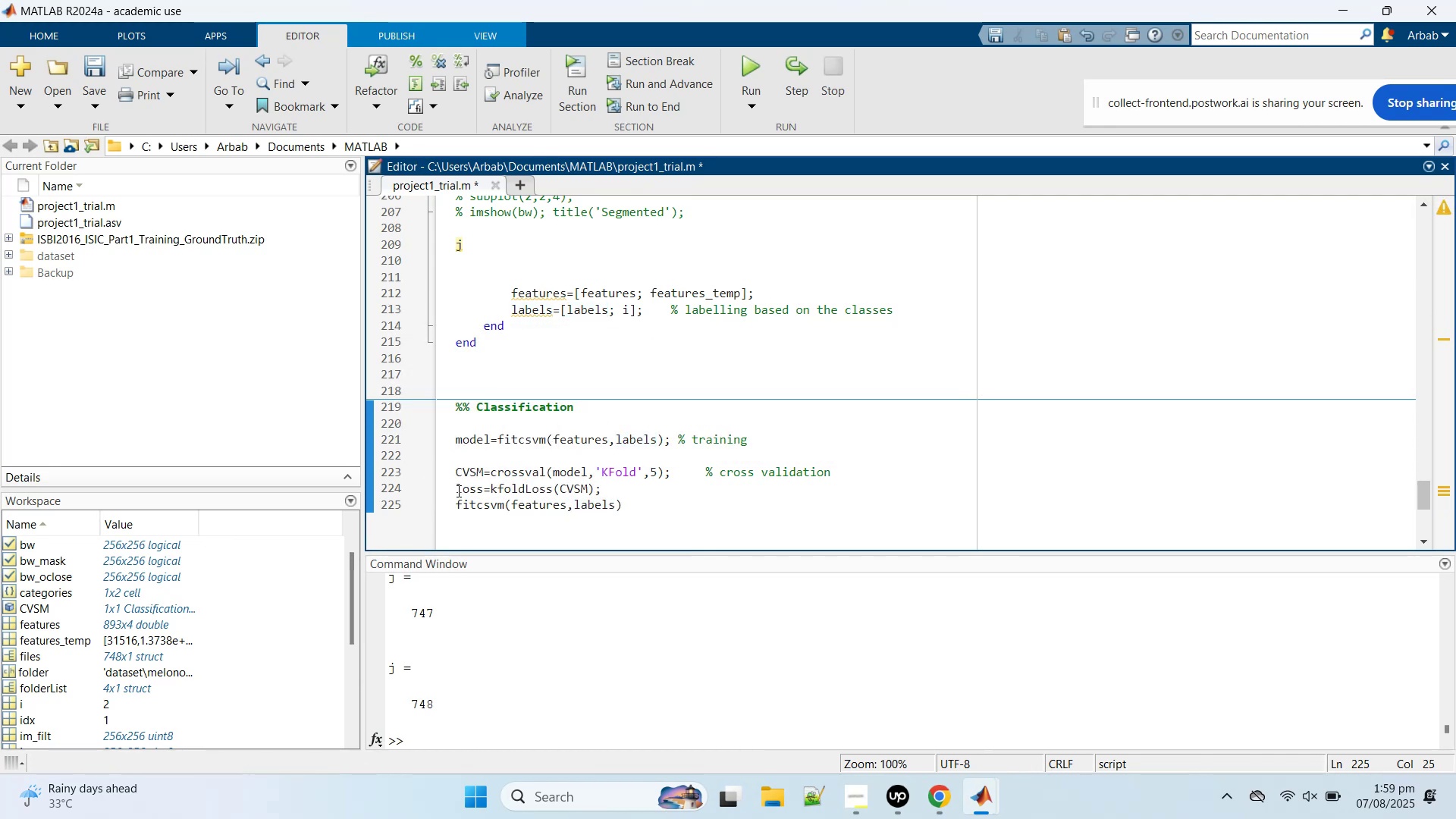 
left_click([454, 499])
 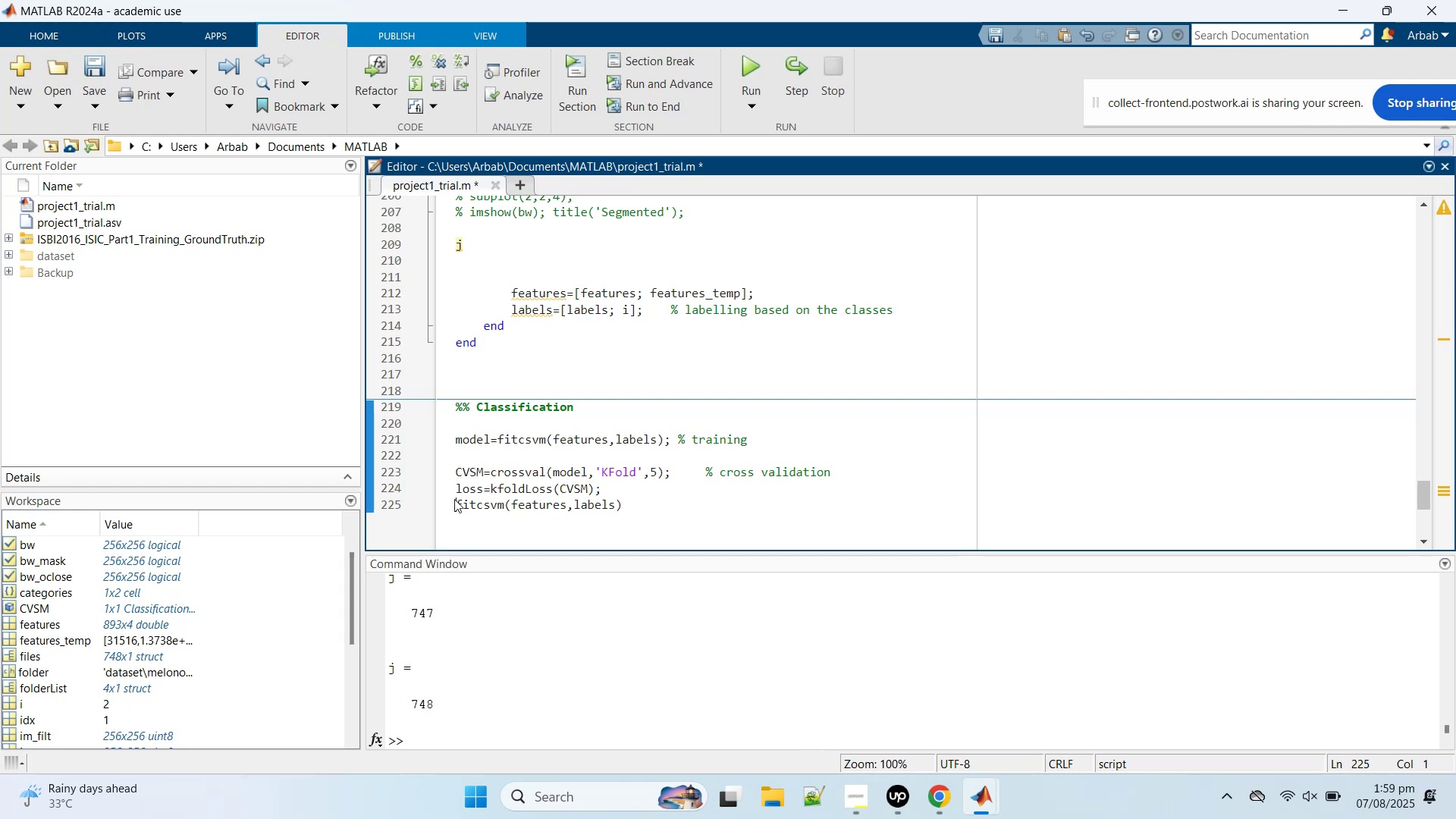 
type(=model=;)
 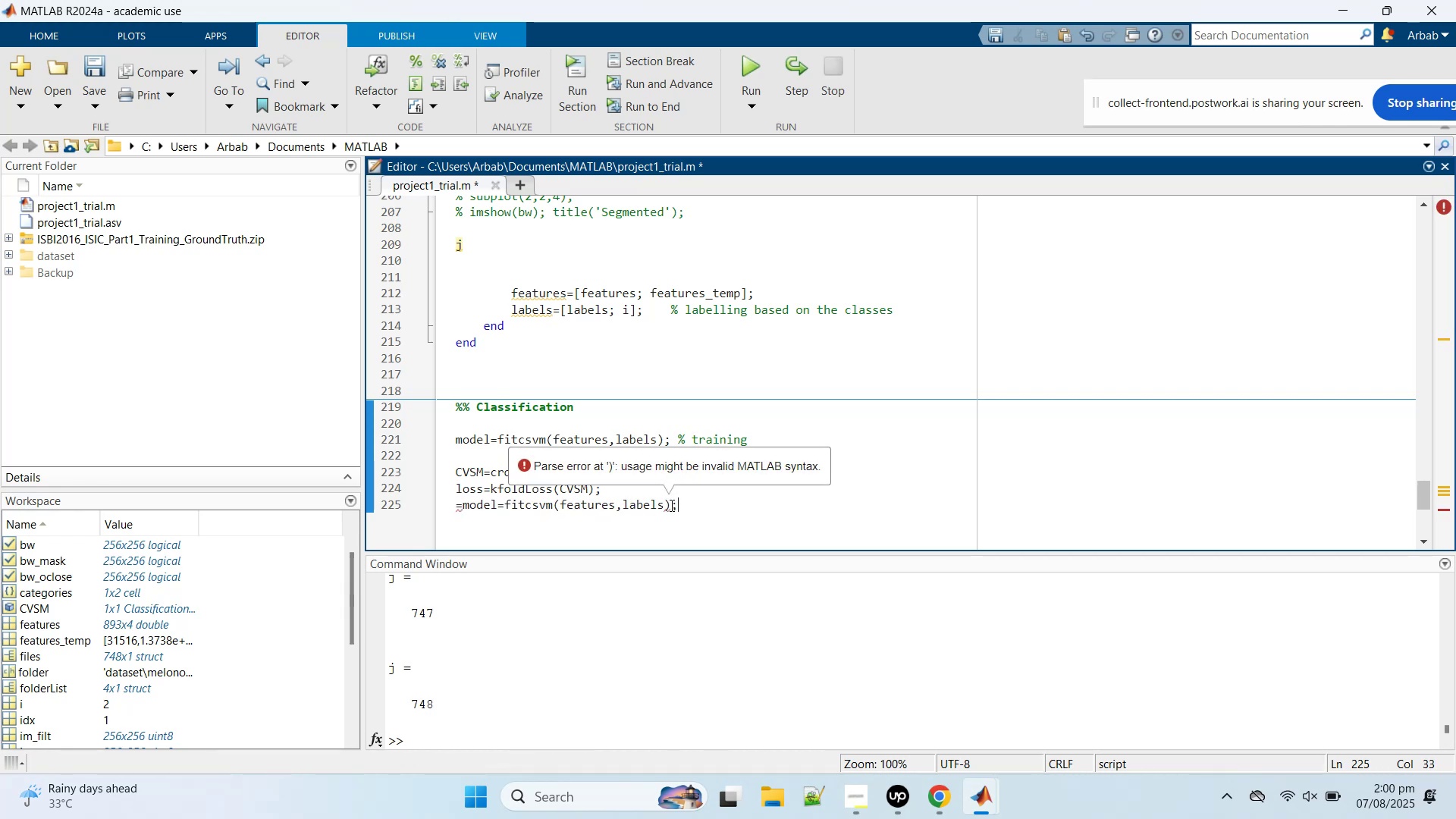 
left_click([670, 505])
 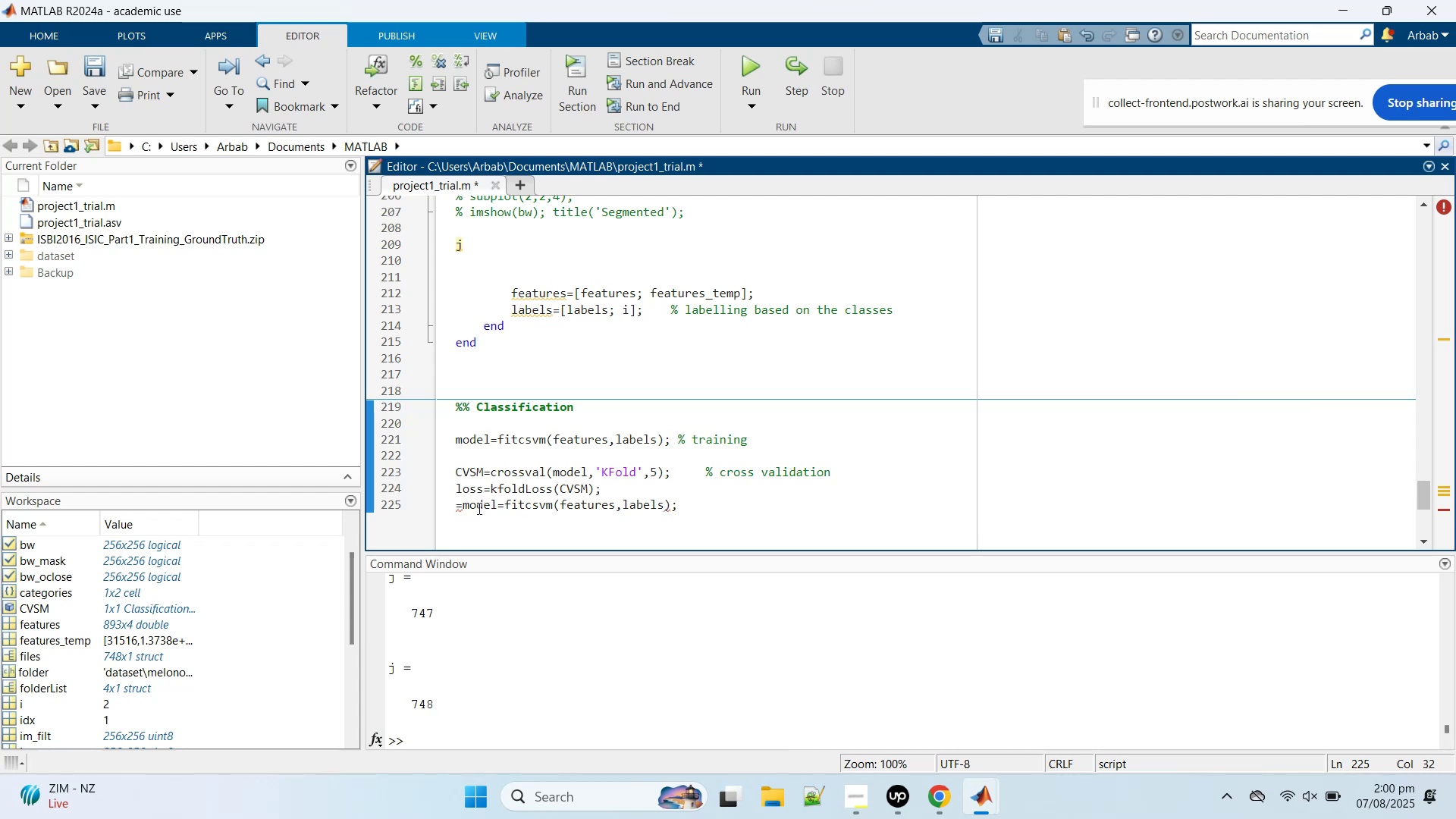 
left_click([465, 502])
 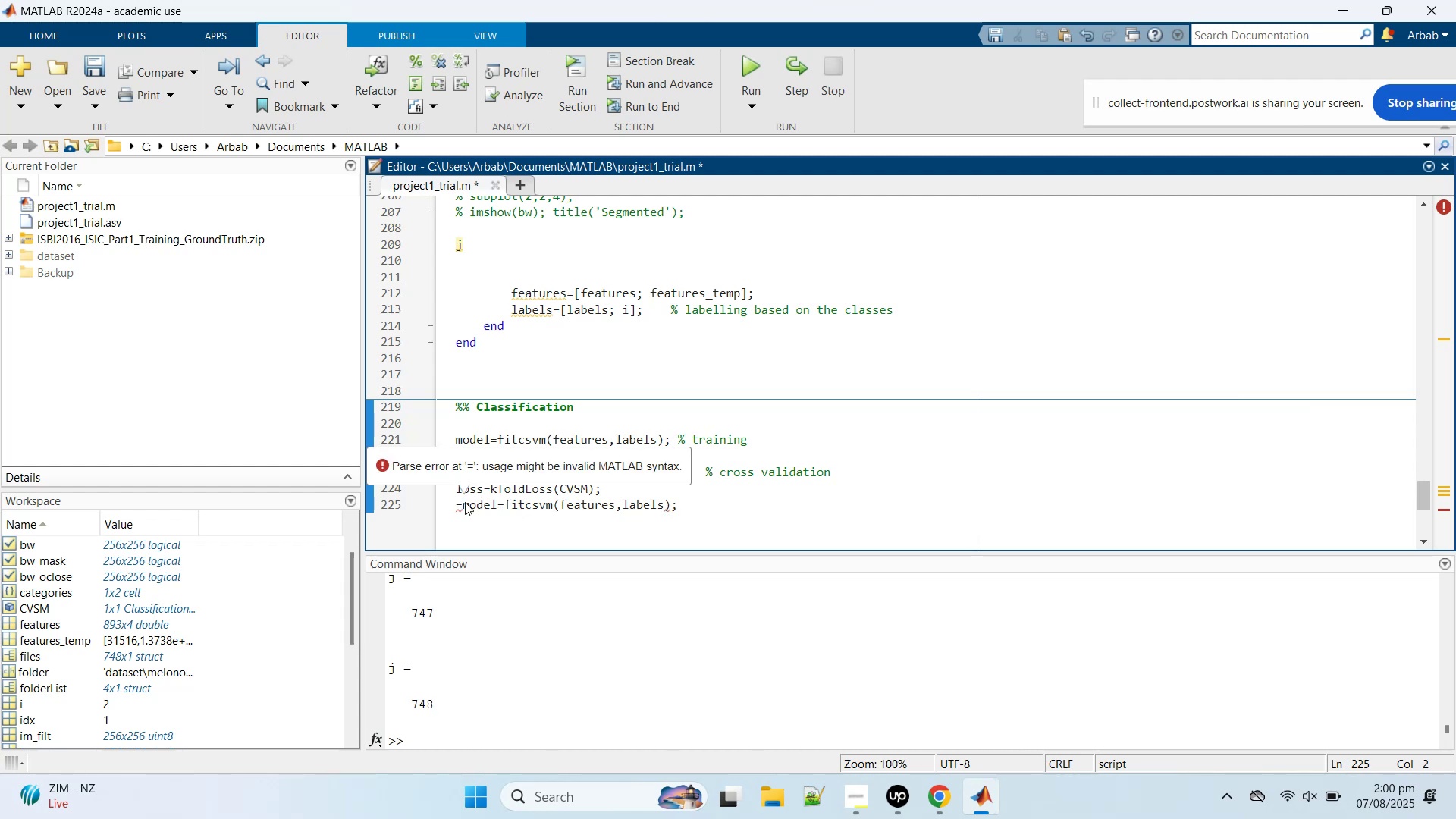 
key(Backspace)
 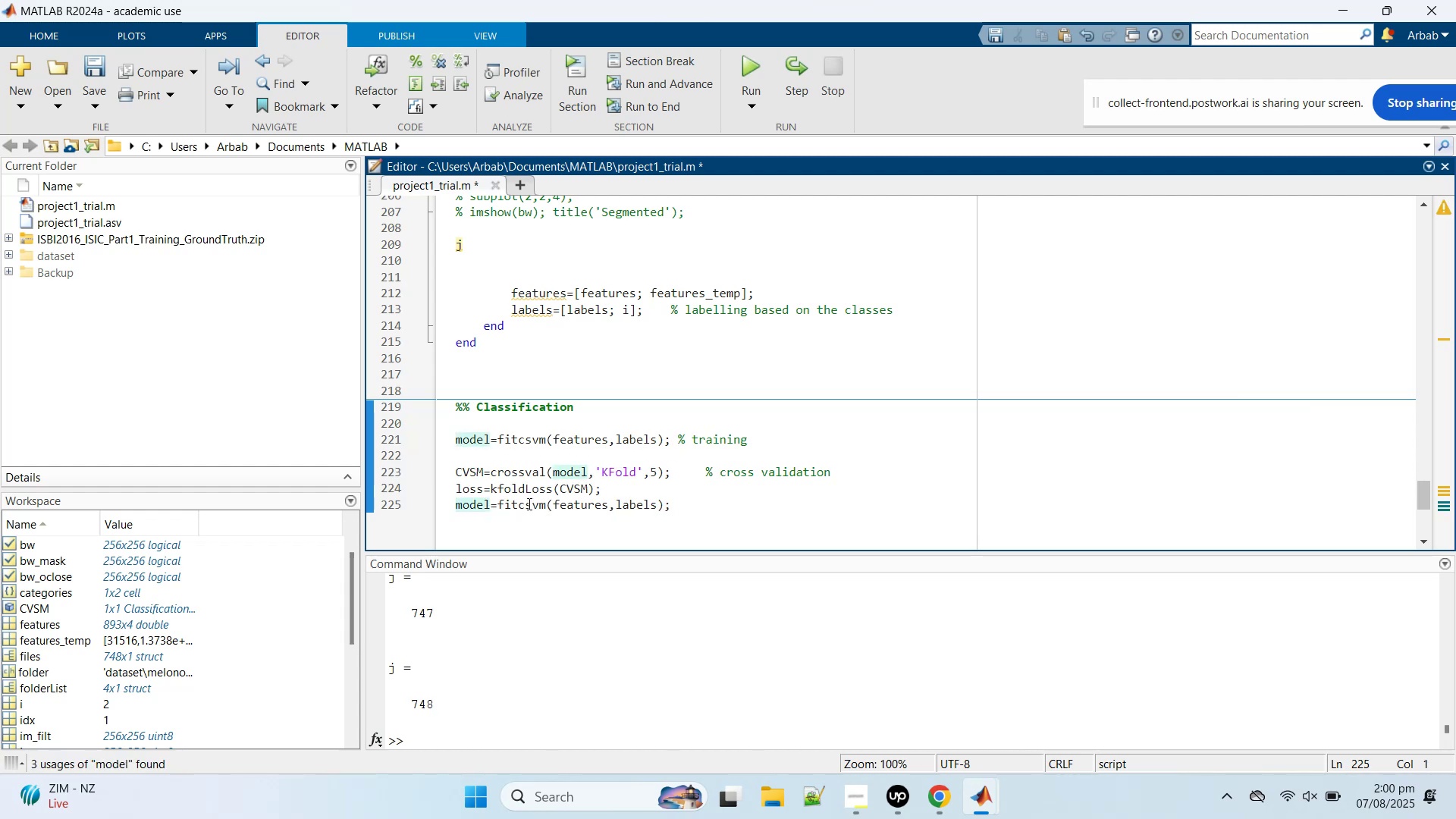 
double_click([528, 504])
 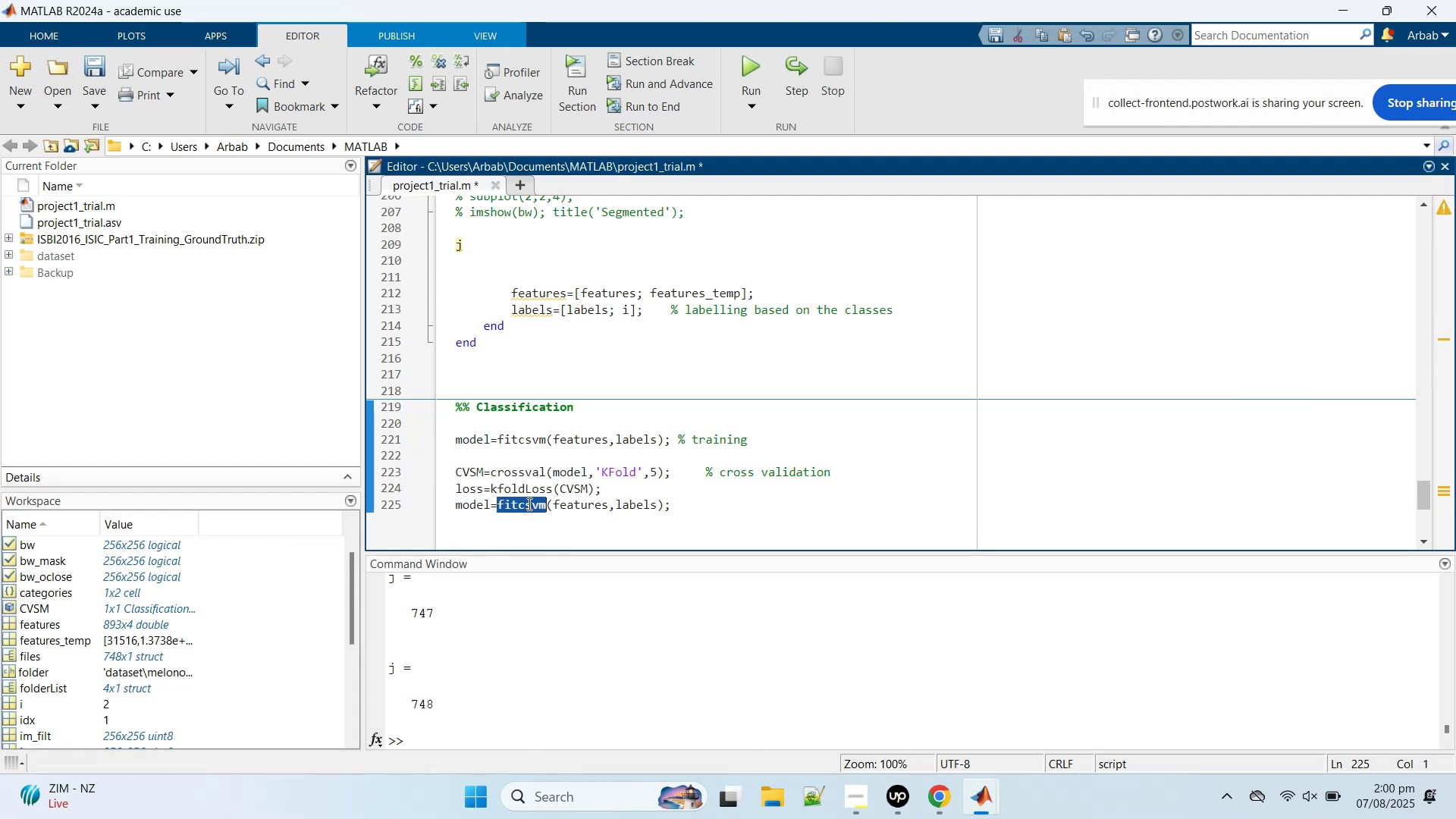 
triple_click([528, 504])
 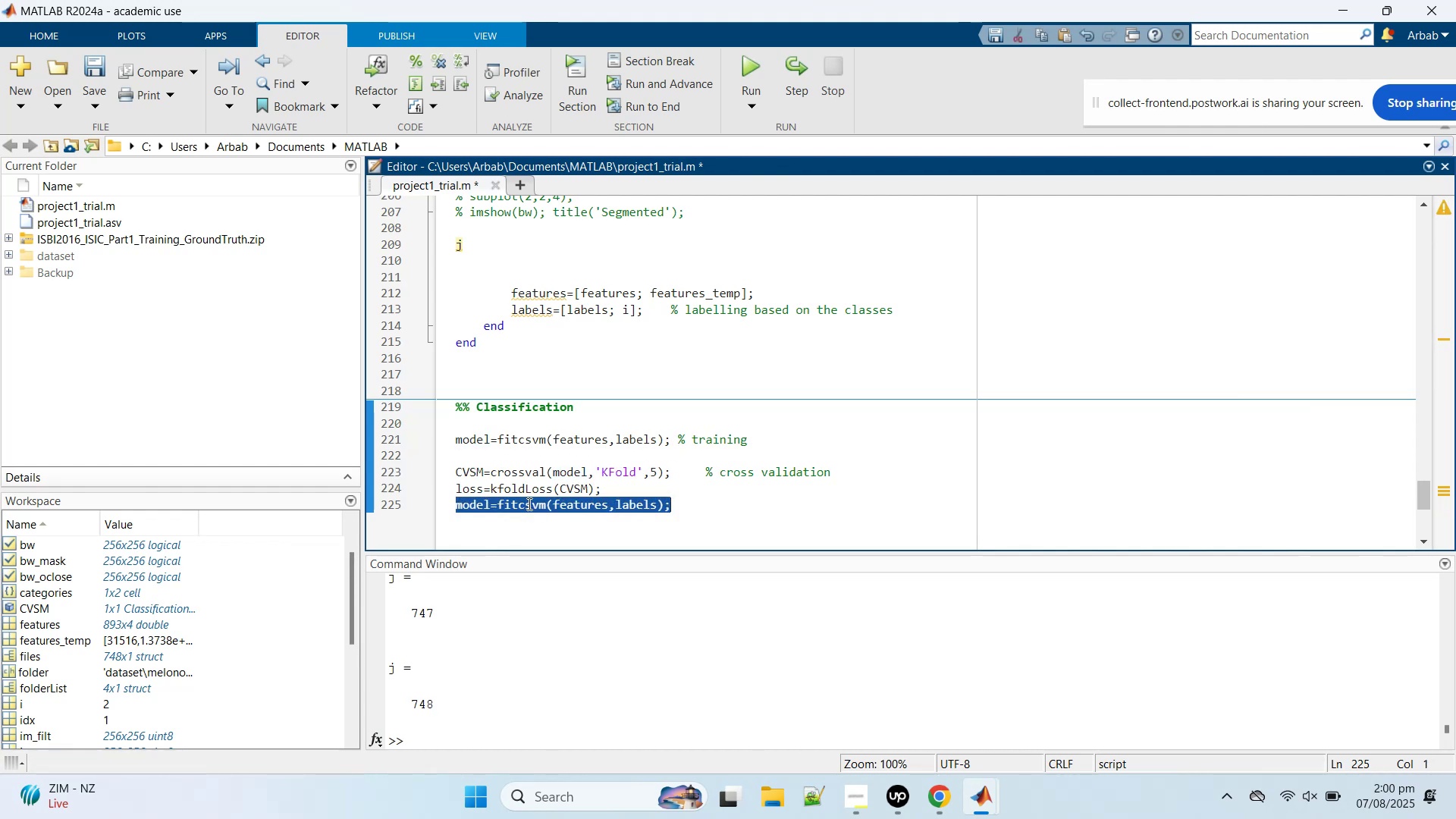 
right_click([528, 504])
 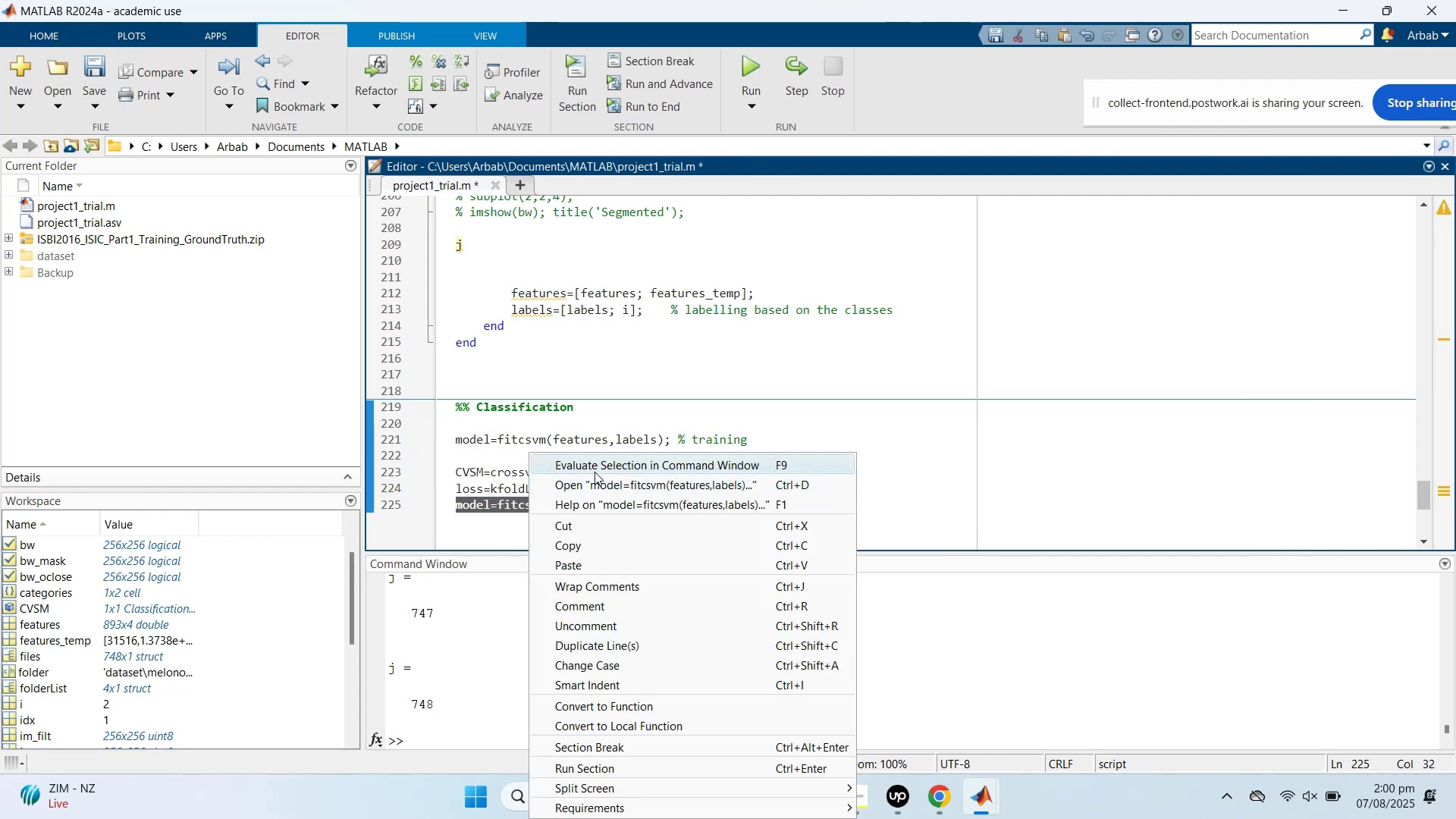 
left_click([595, 472])
 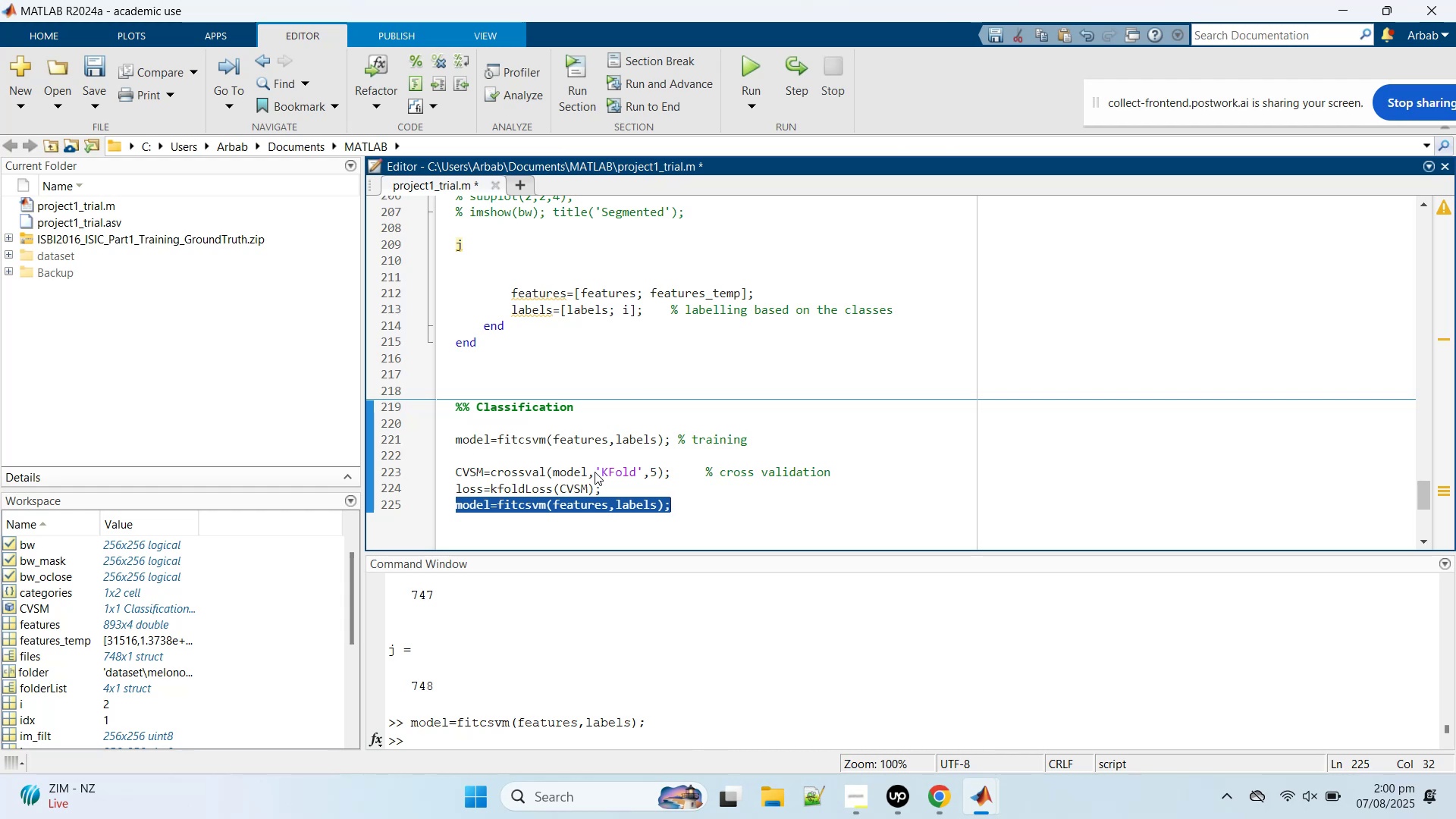 
wait(11.84)
 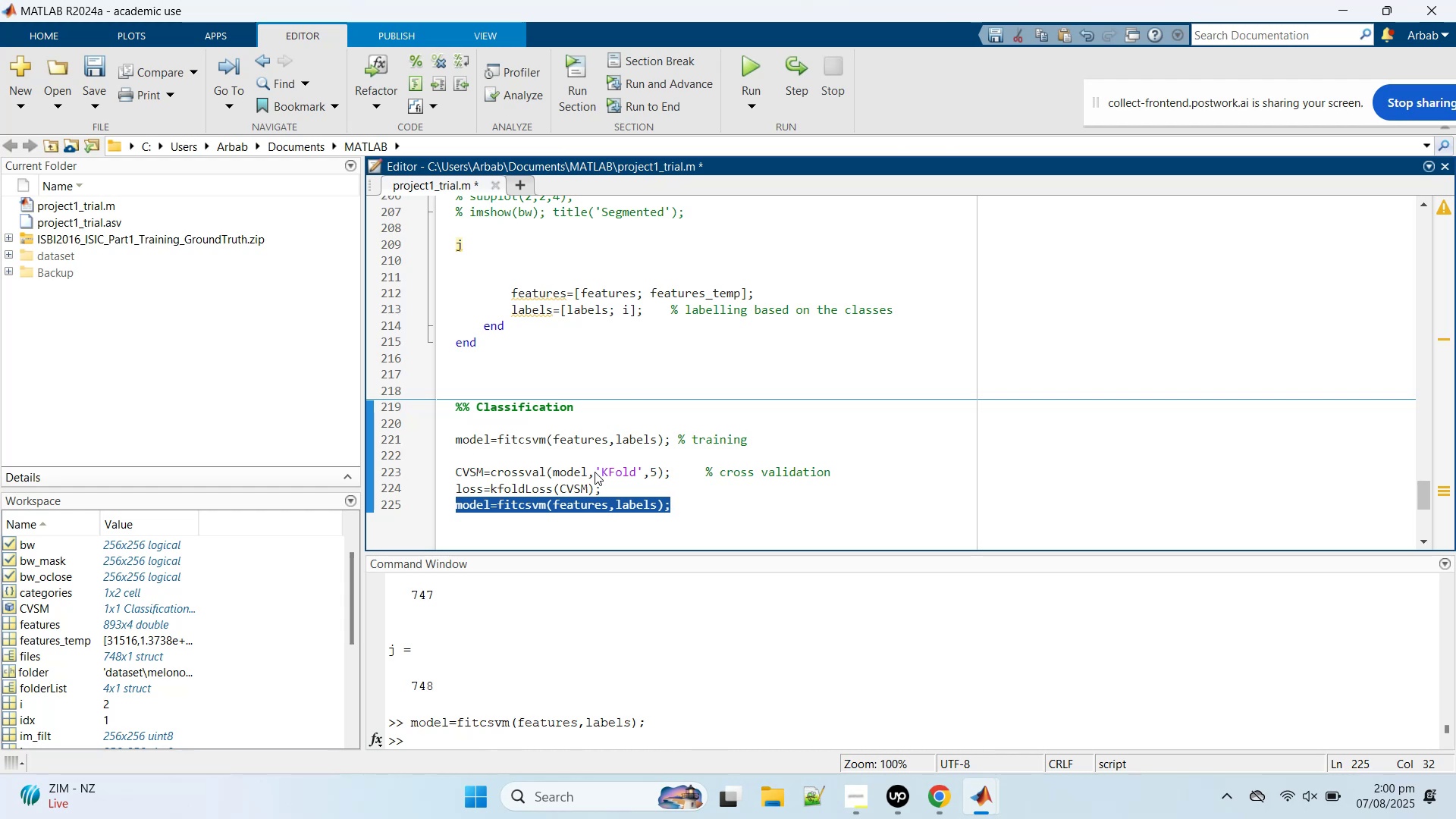 
key(Control+X)
 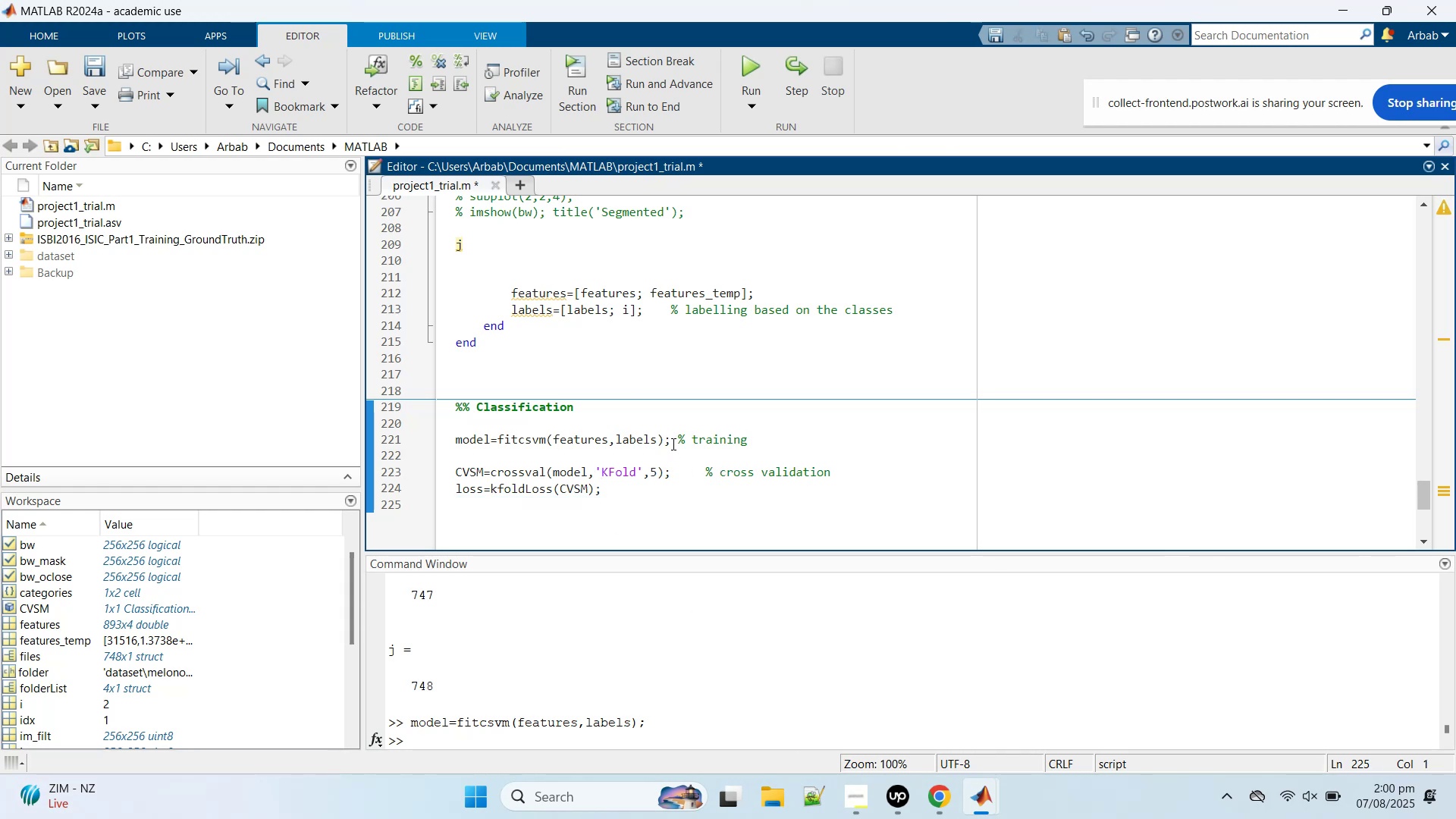 
left_click_drag(start_coordinate=[669, 438], to_coordinate=[453, 438])
 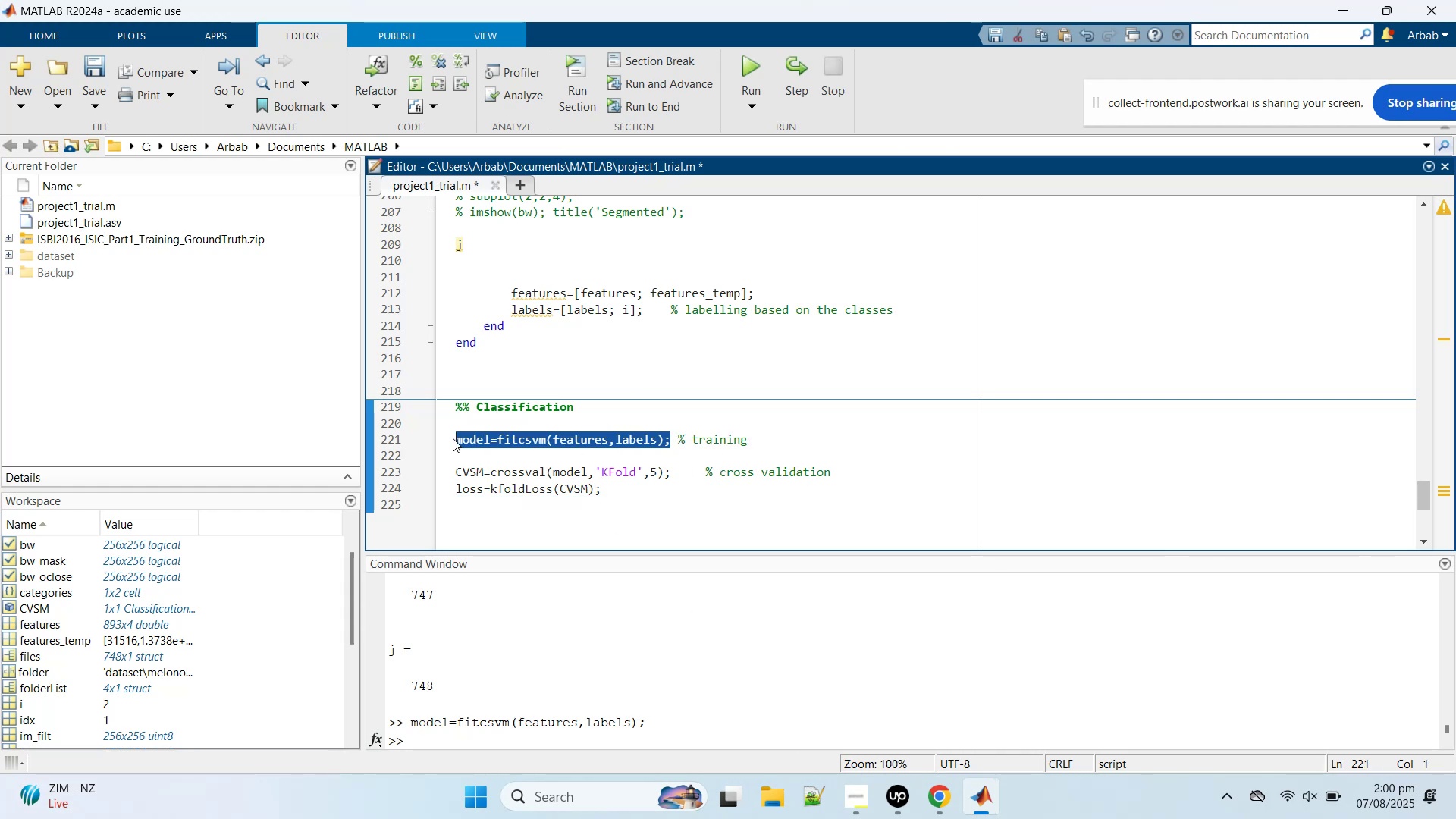 
key(Control+V)
 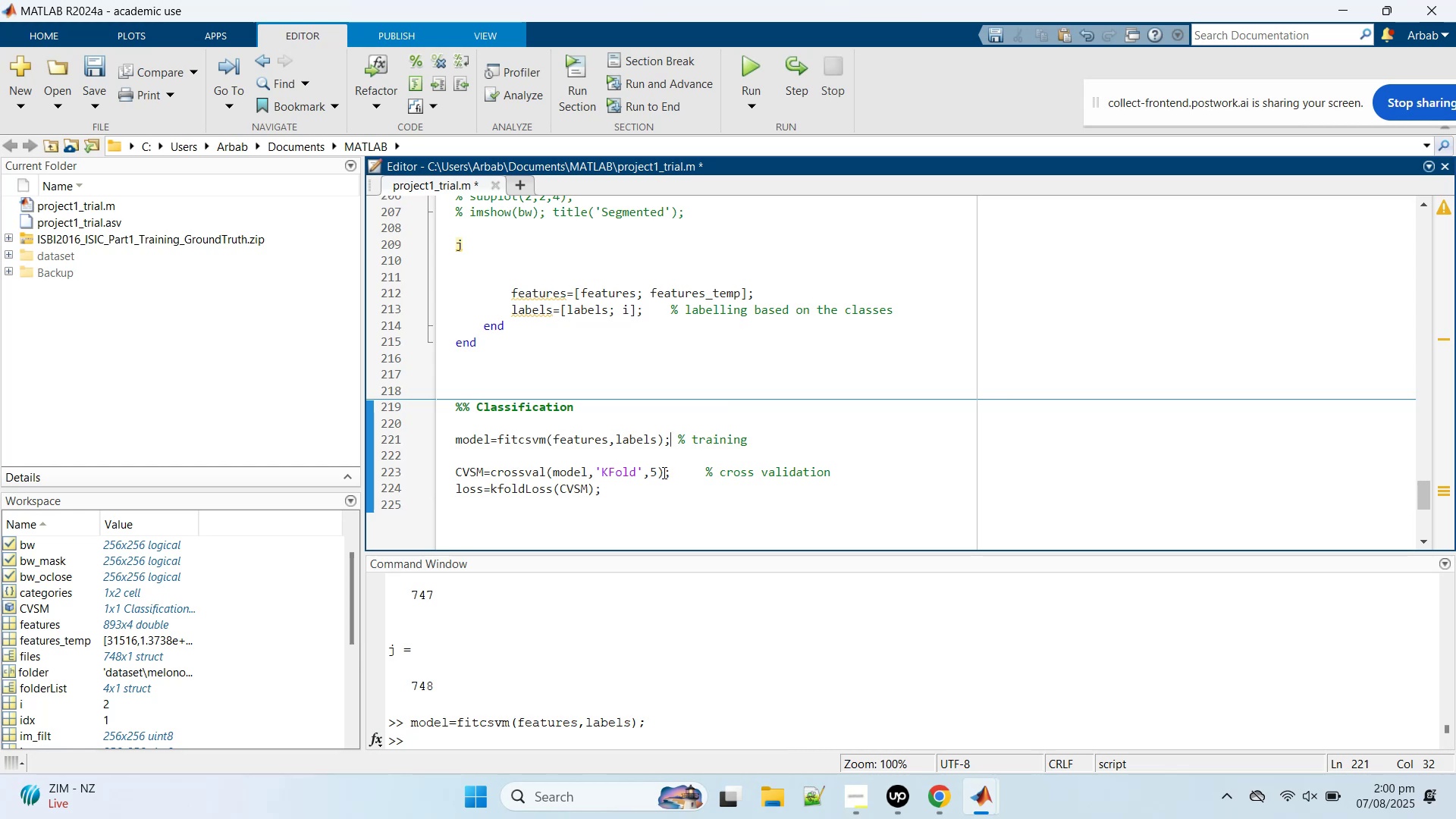 
left_click_drag(start_coordinate=[673, 475], to_coordinate=[460, 464])
 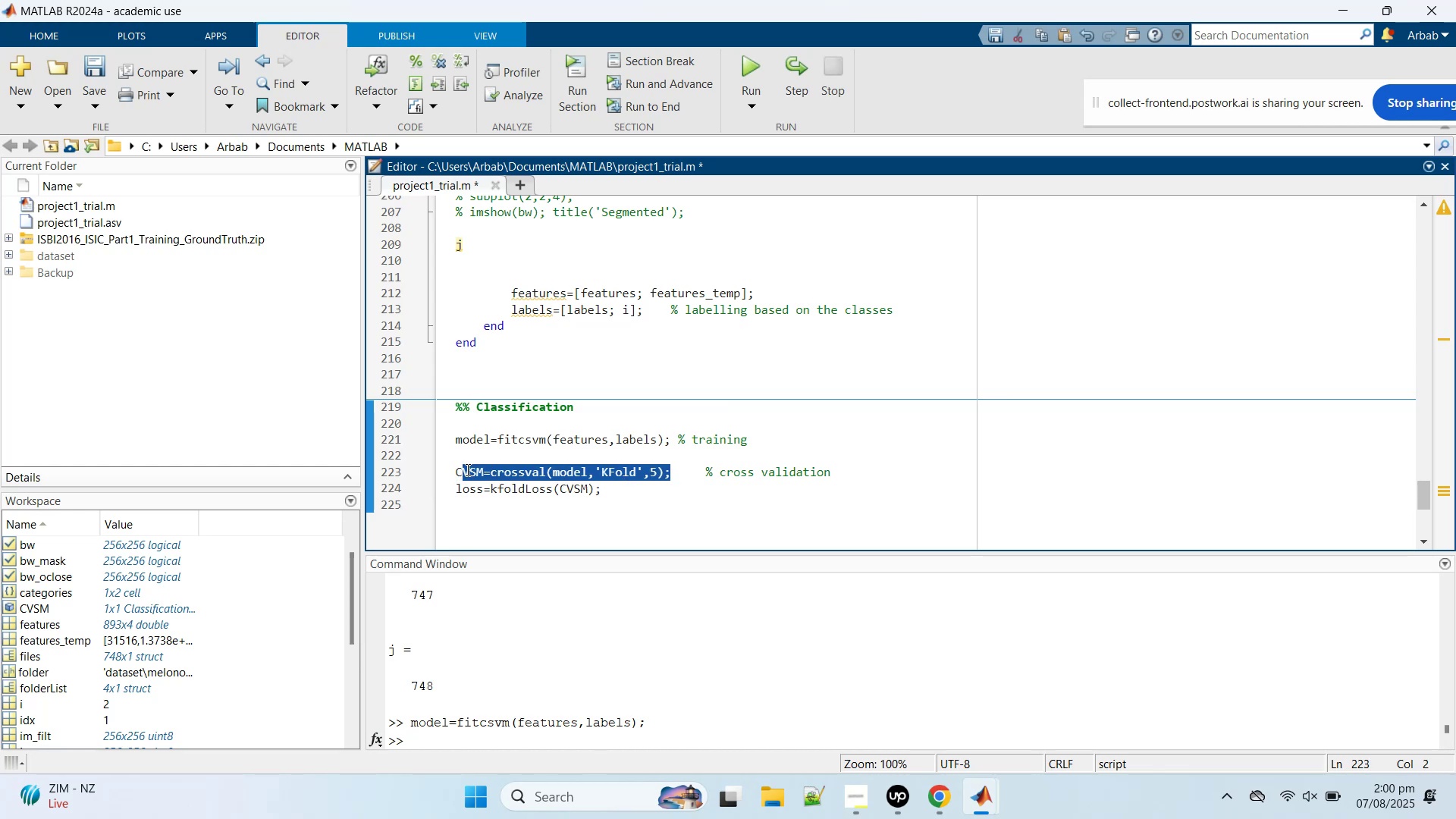 
double_click([466, 469])
 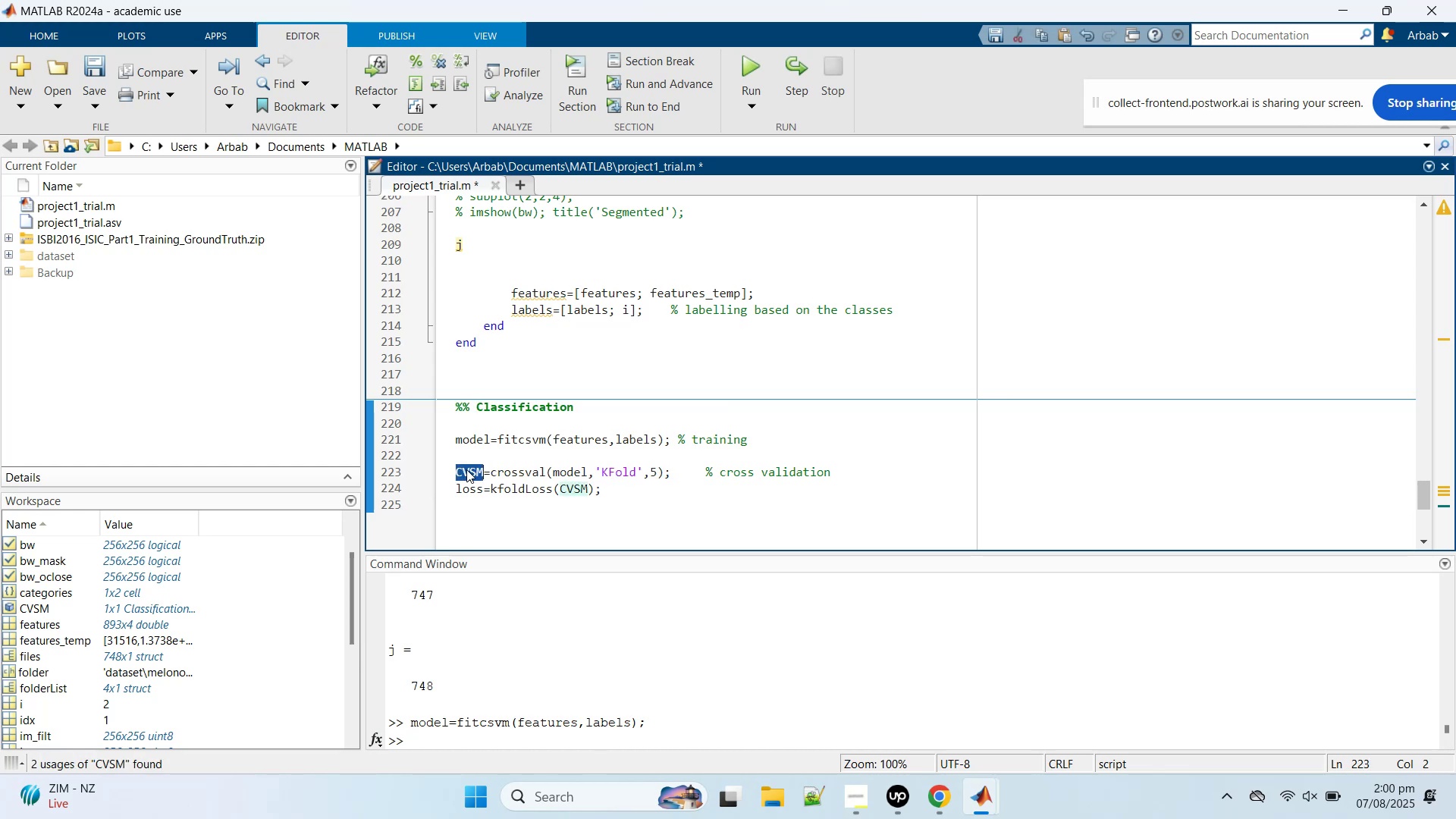 
triple_click([466, 469])
 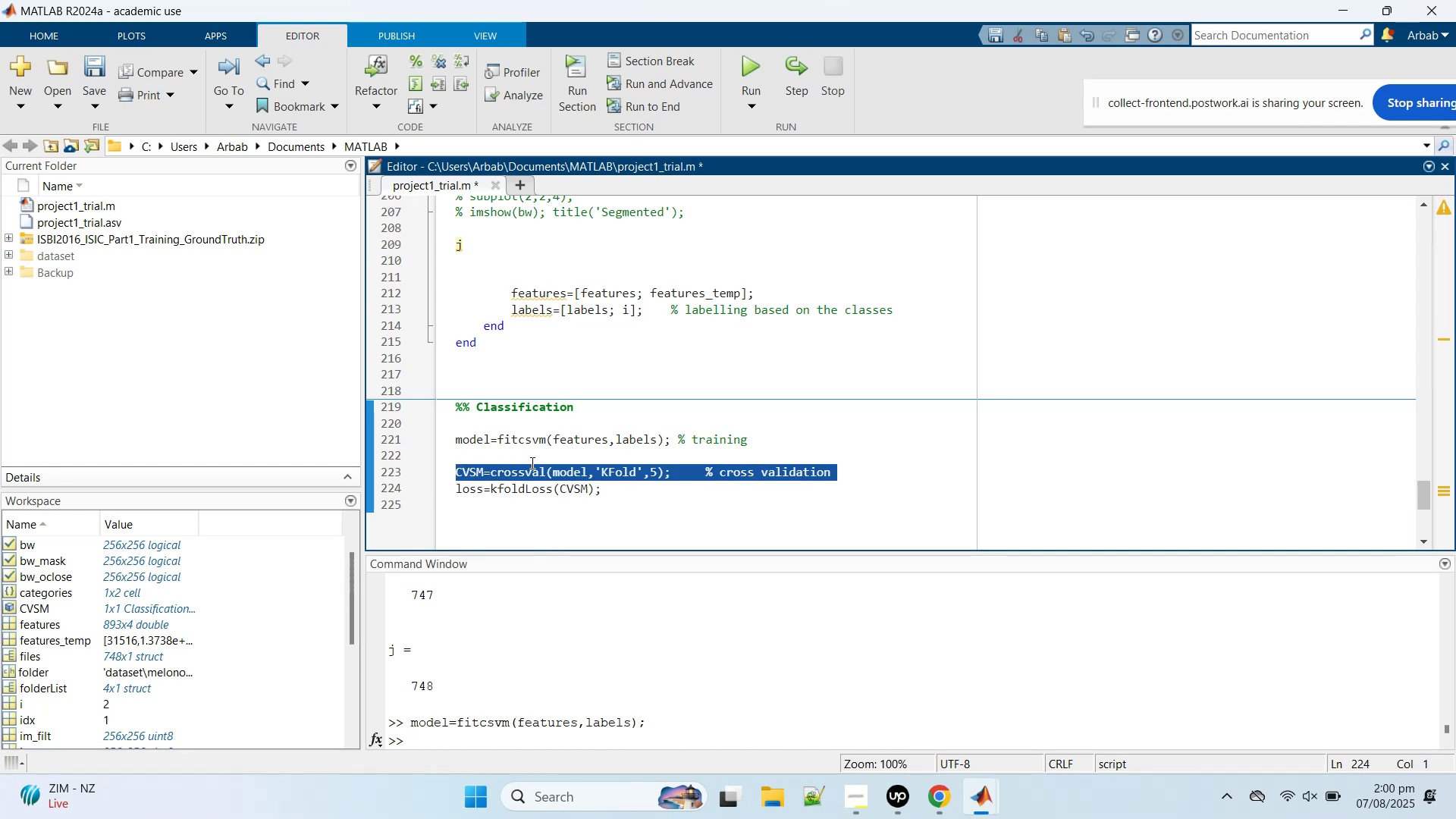 
right_click([532, 470])
 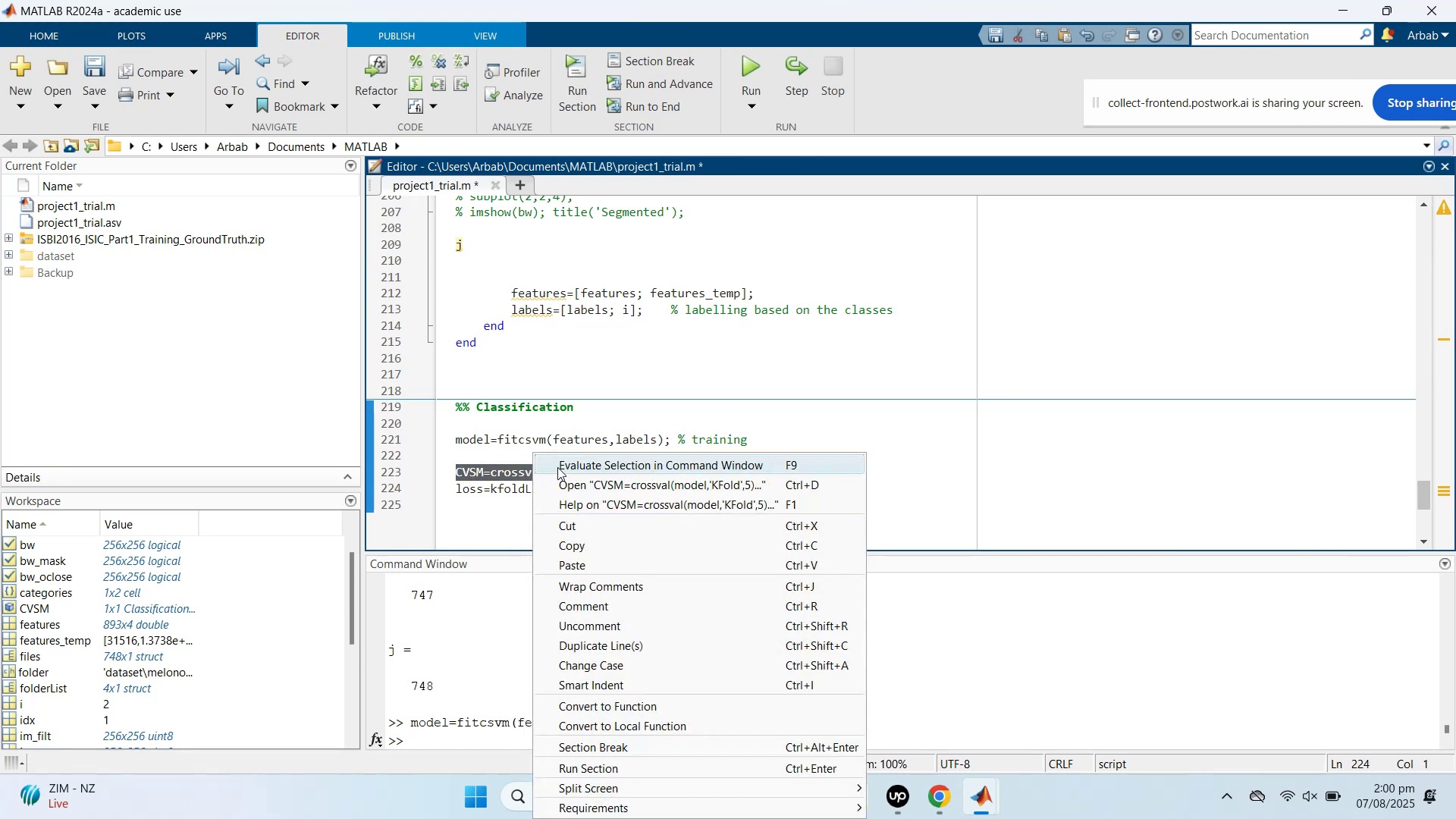 
left_click([557, 467])
 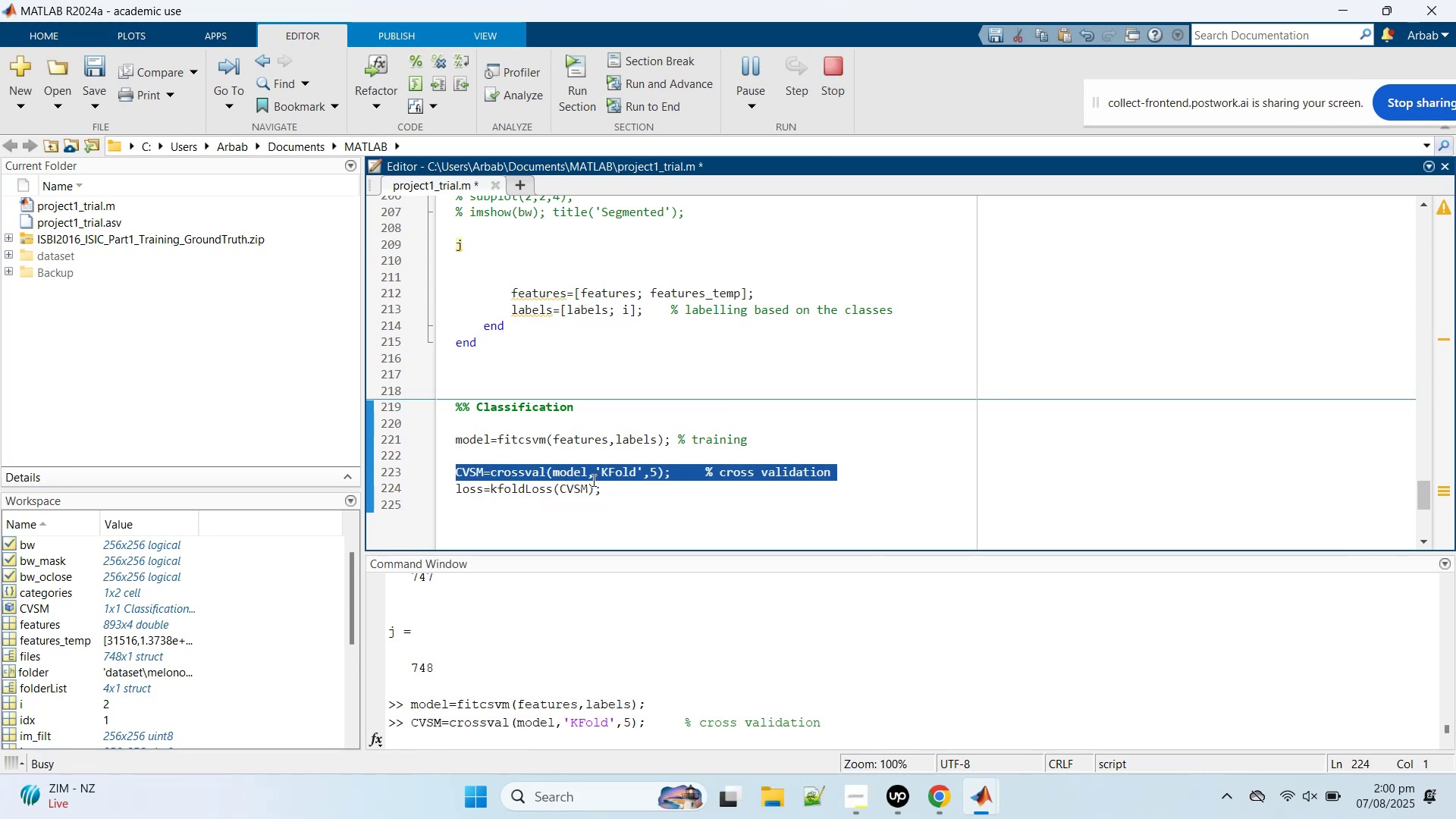 
left_click_drag(start_coordinate=[595, 481], to_coordinate=[412, 481])
 